 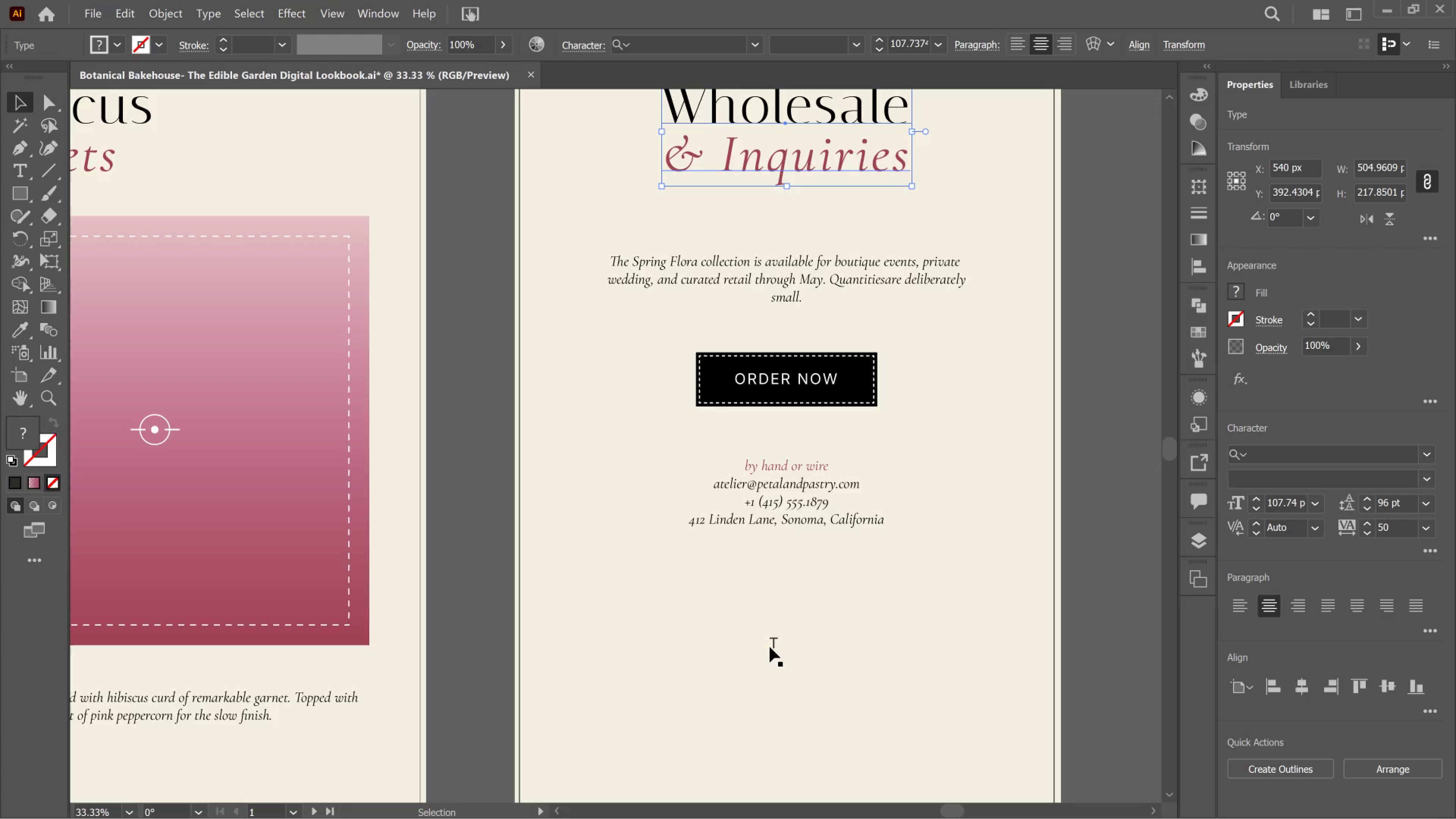 
left_click([784, 649])
 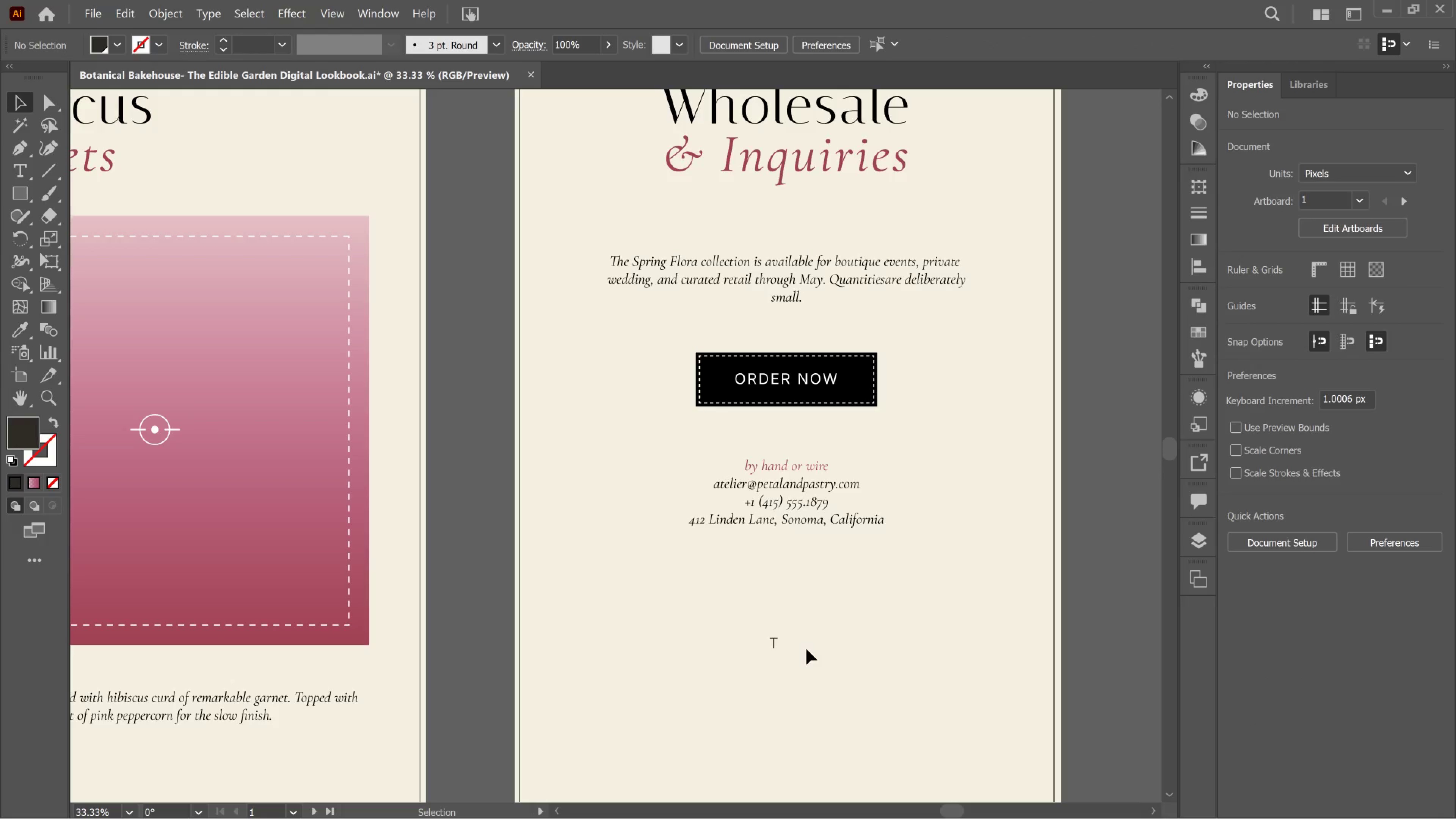 
key(Control+Z)
 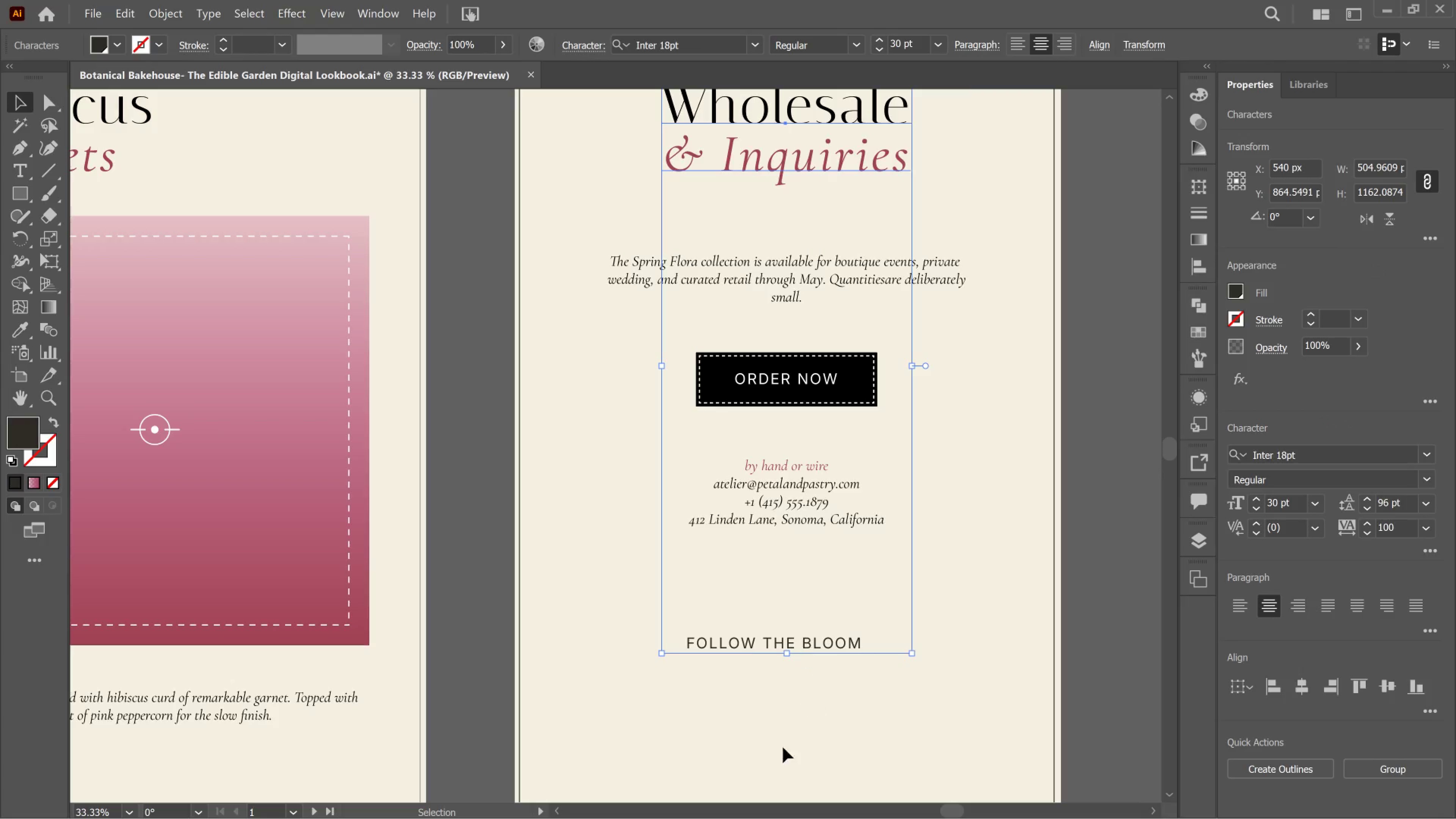 
left_click([802, 753])
 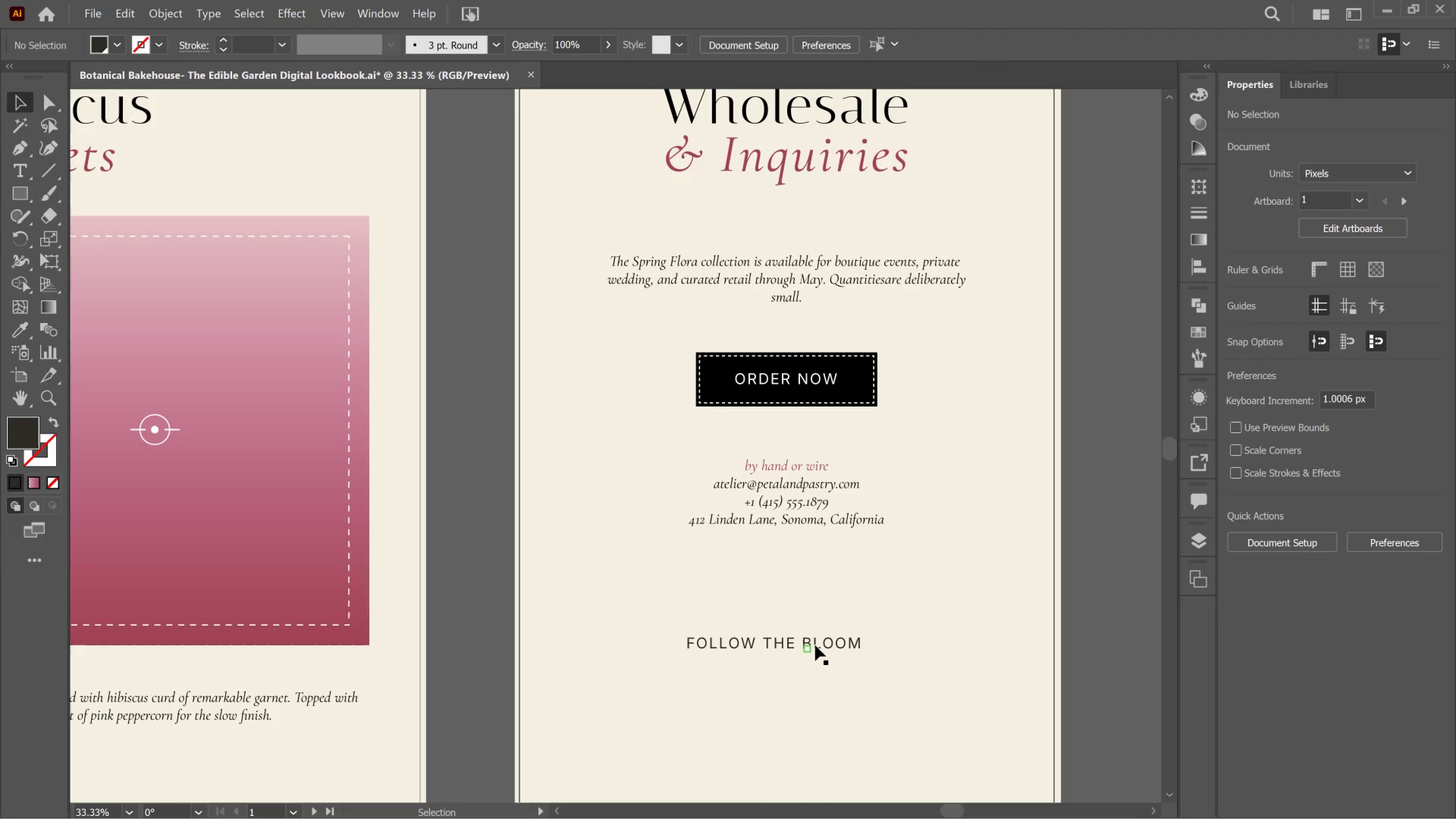 
left_click([817, 643])
 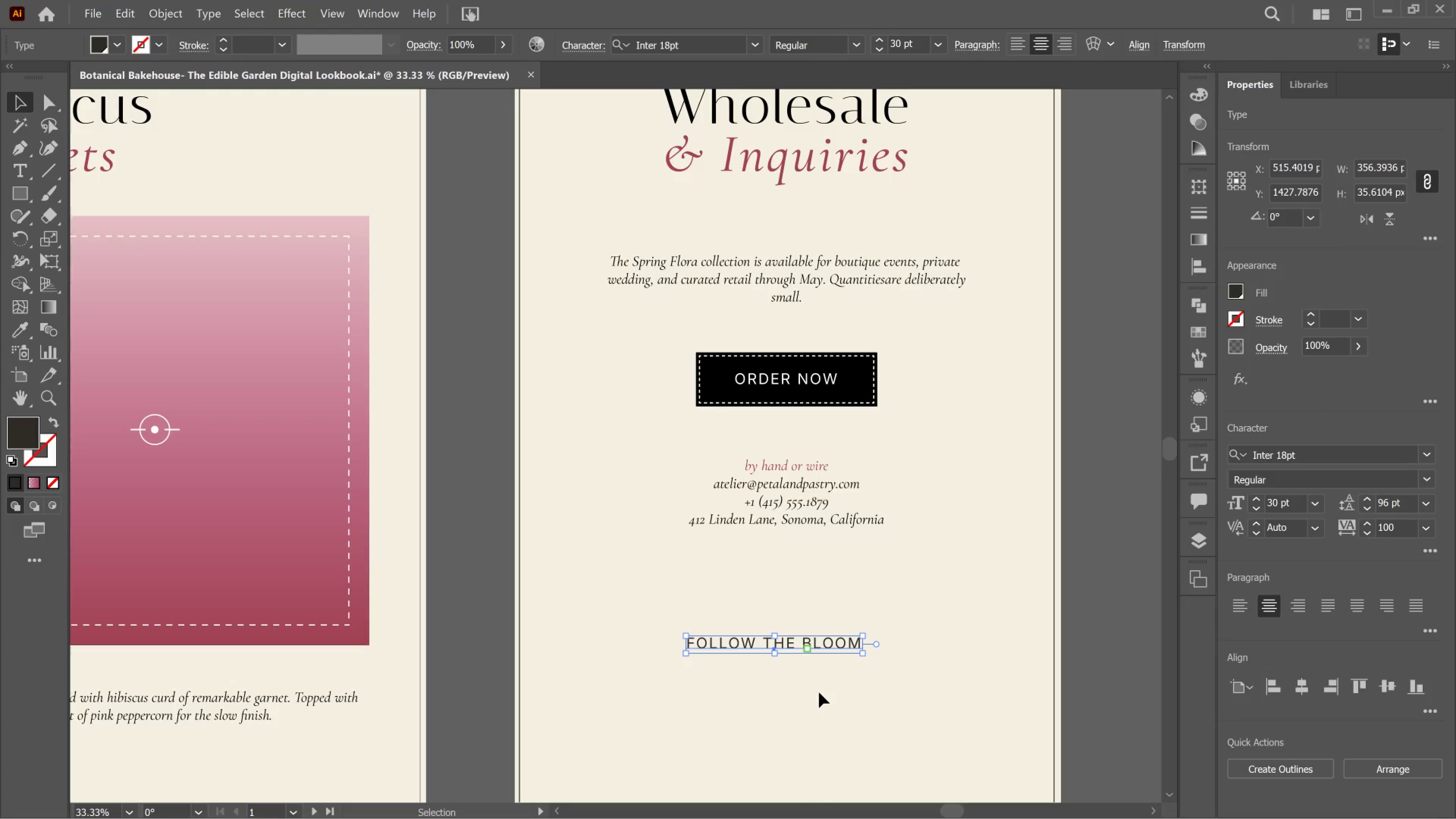 
left_click([819, 698])
 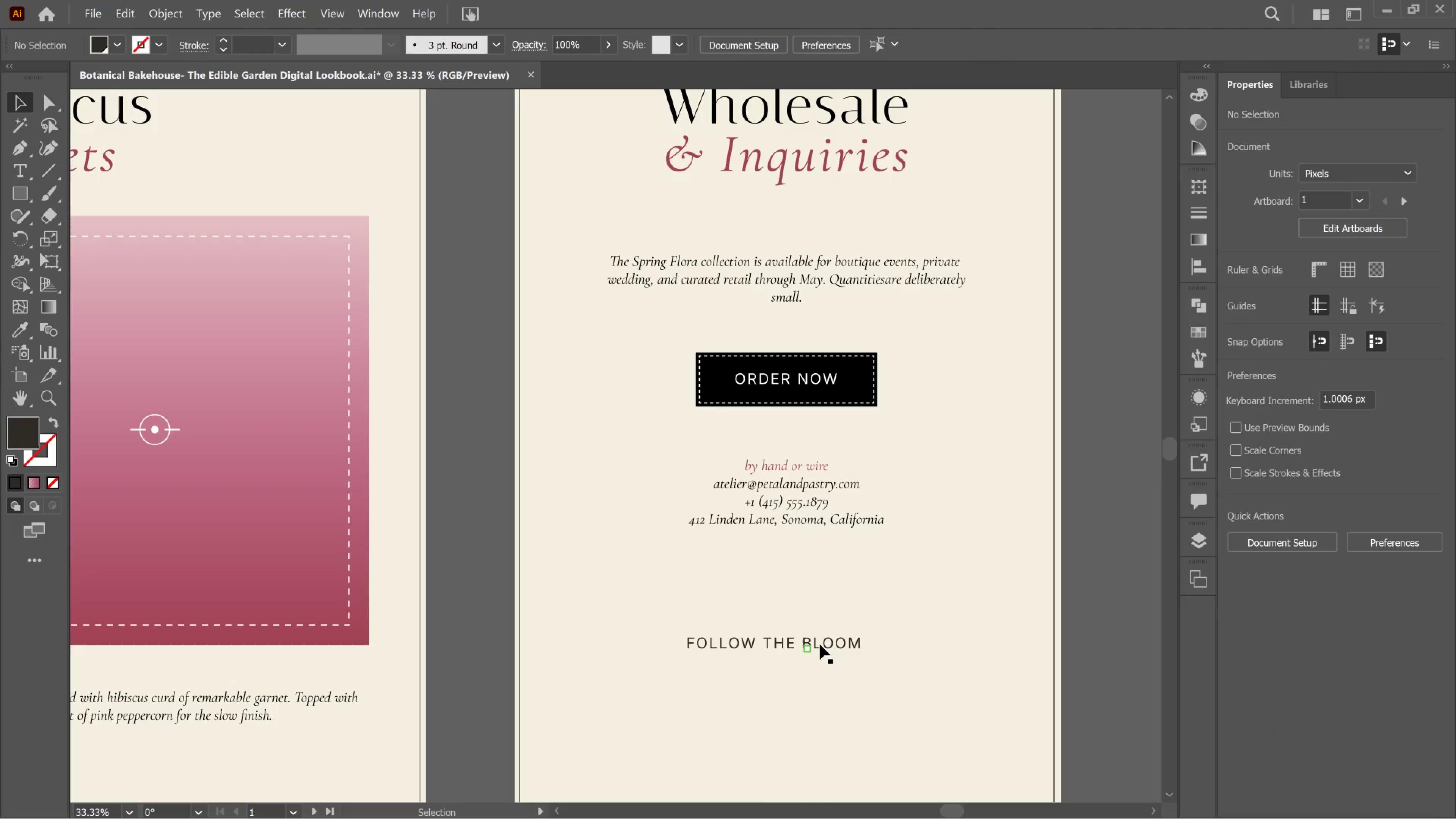 
left_click_drag(start_coordinate=[822, 640], to_coordinate=[800, 704])
 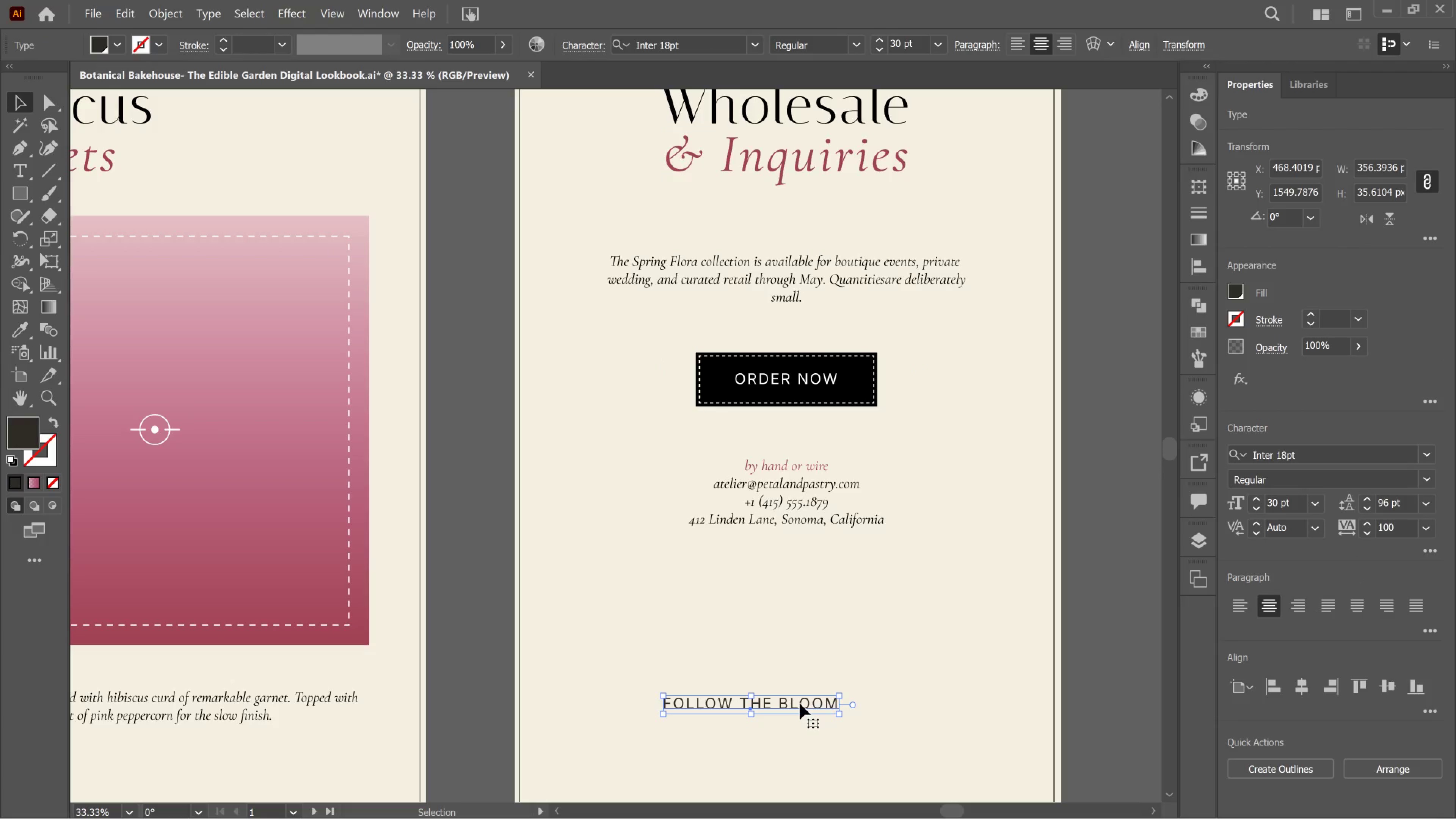 
key(Control+Z)
 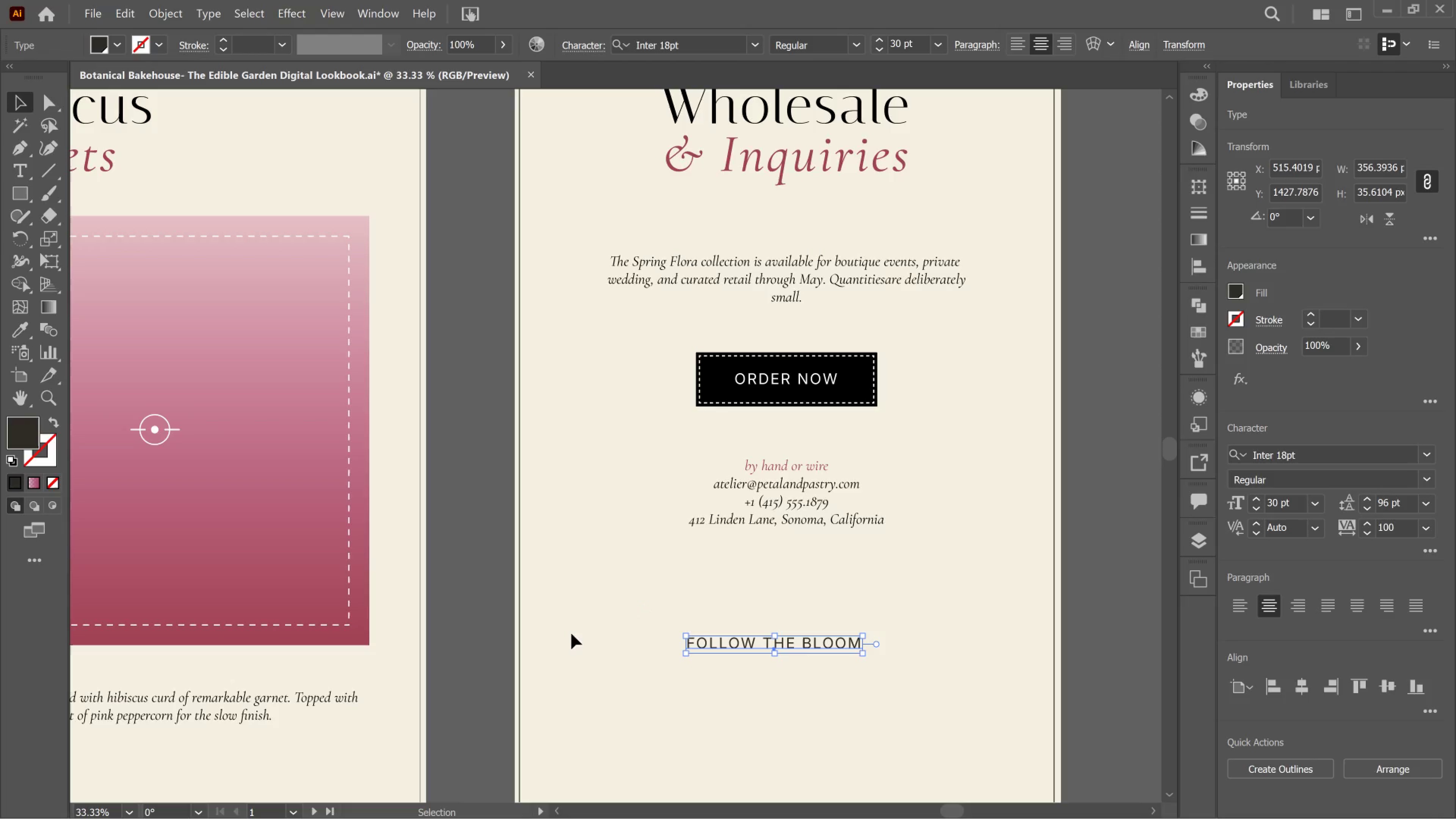 
wait(7.9)
 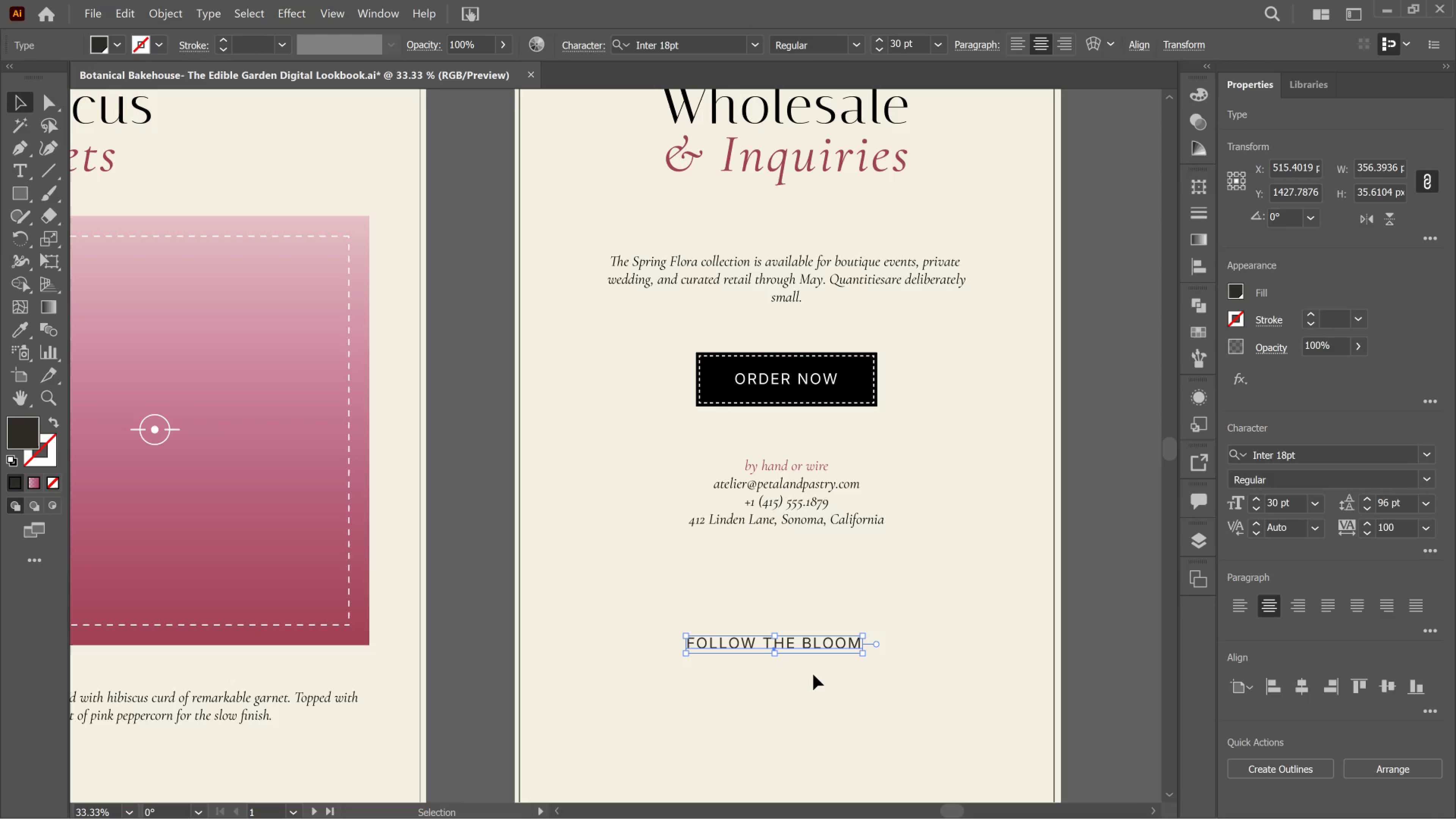 
double_click([791, 648])
 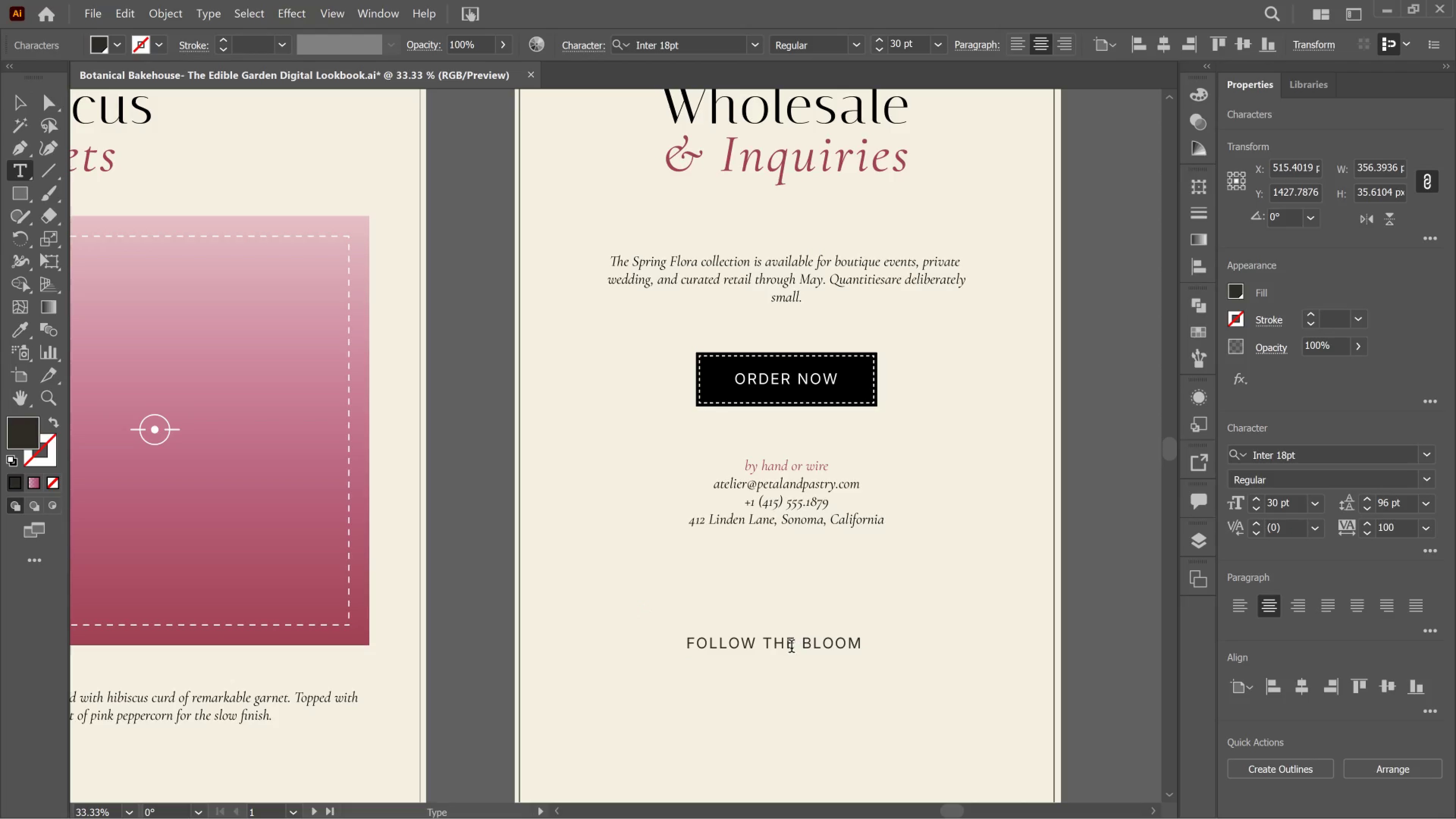 
triple_click([791, 648])
 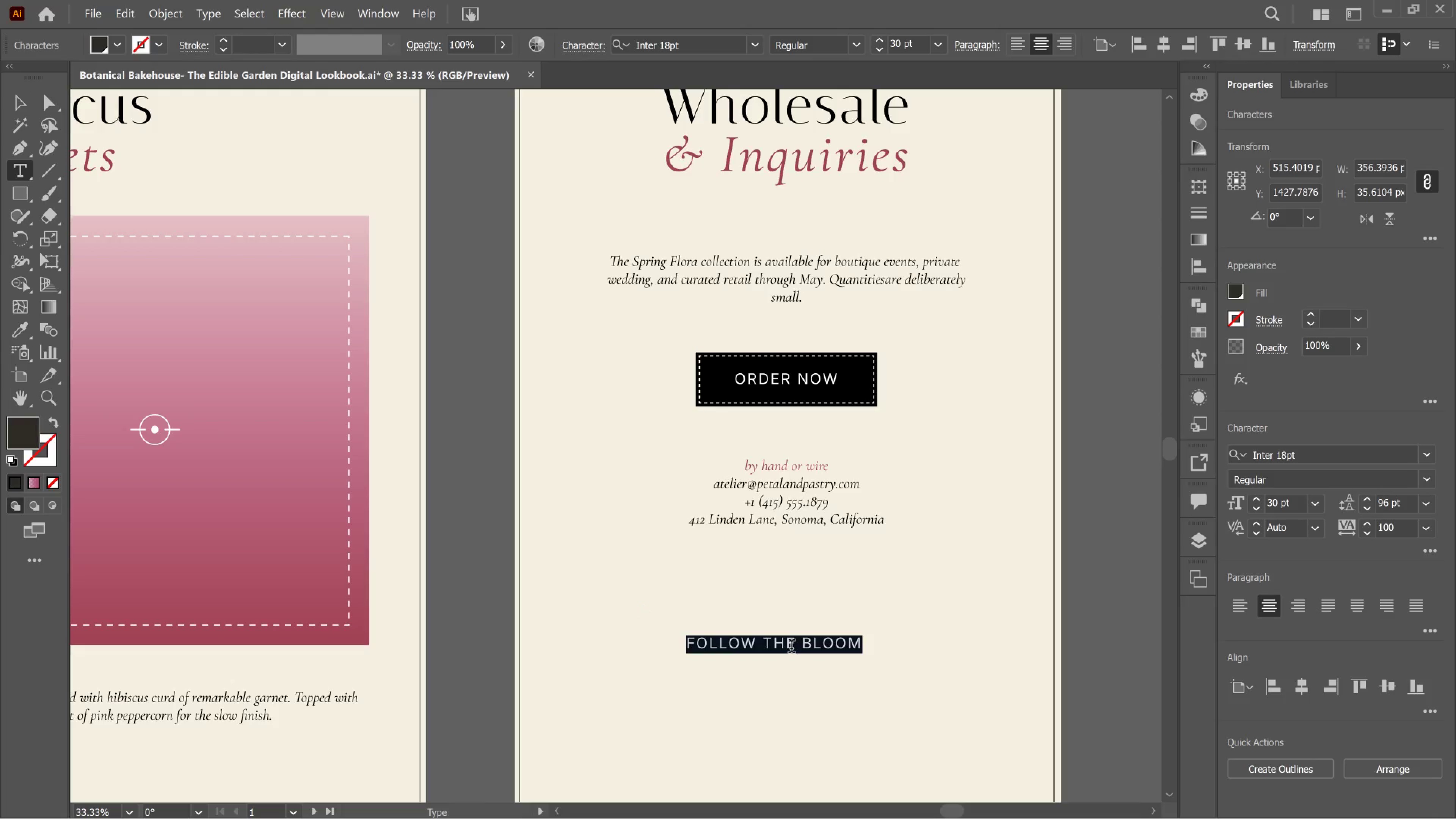 
key(Control+A)
 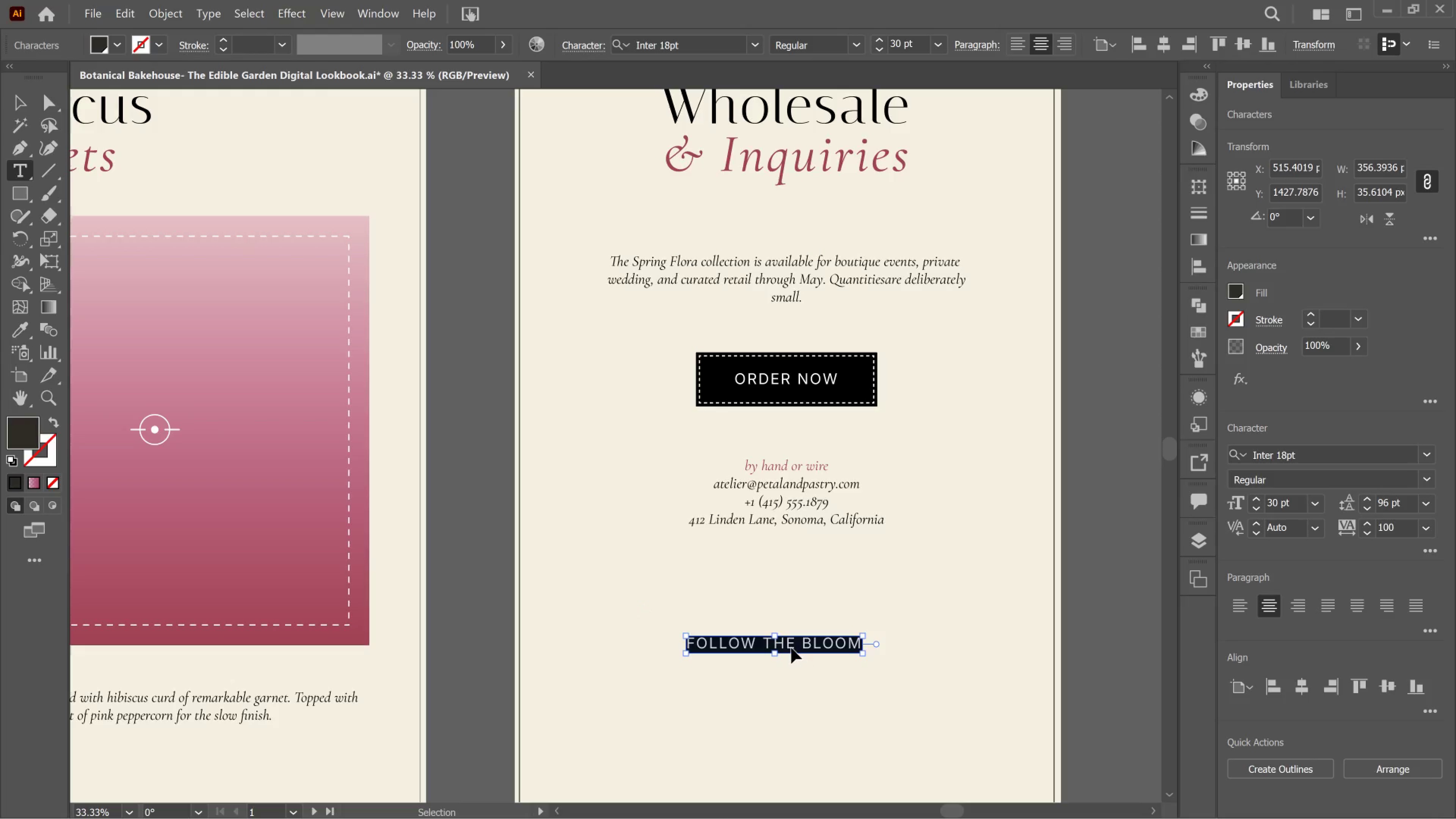 
key(Control+Shift+Comma)
 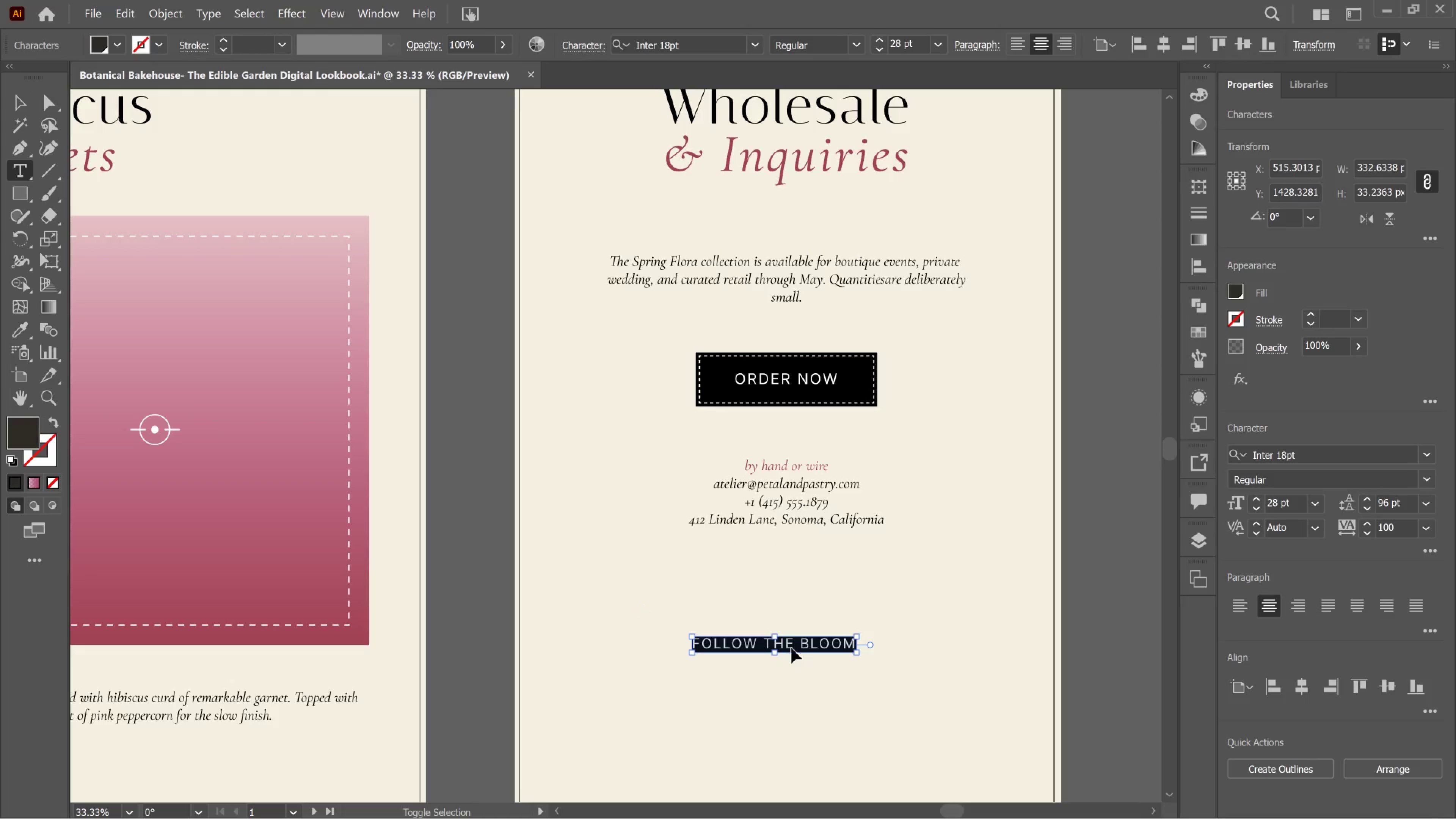 
key(Control+Shift+Comma)
 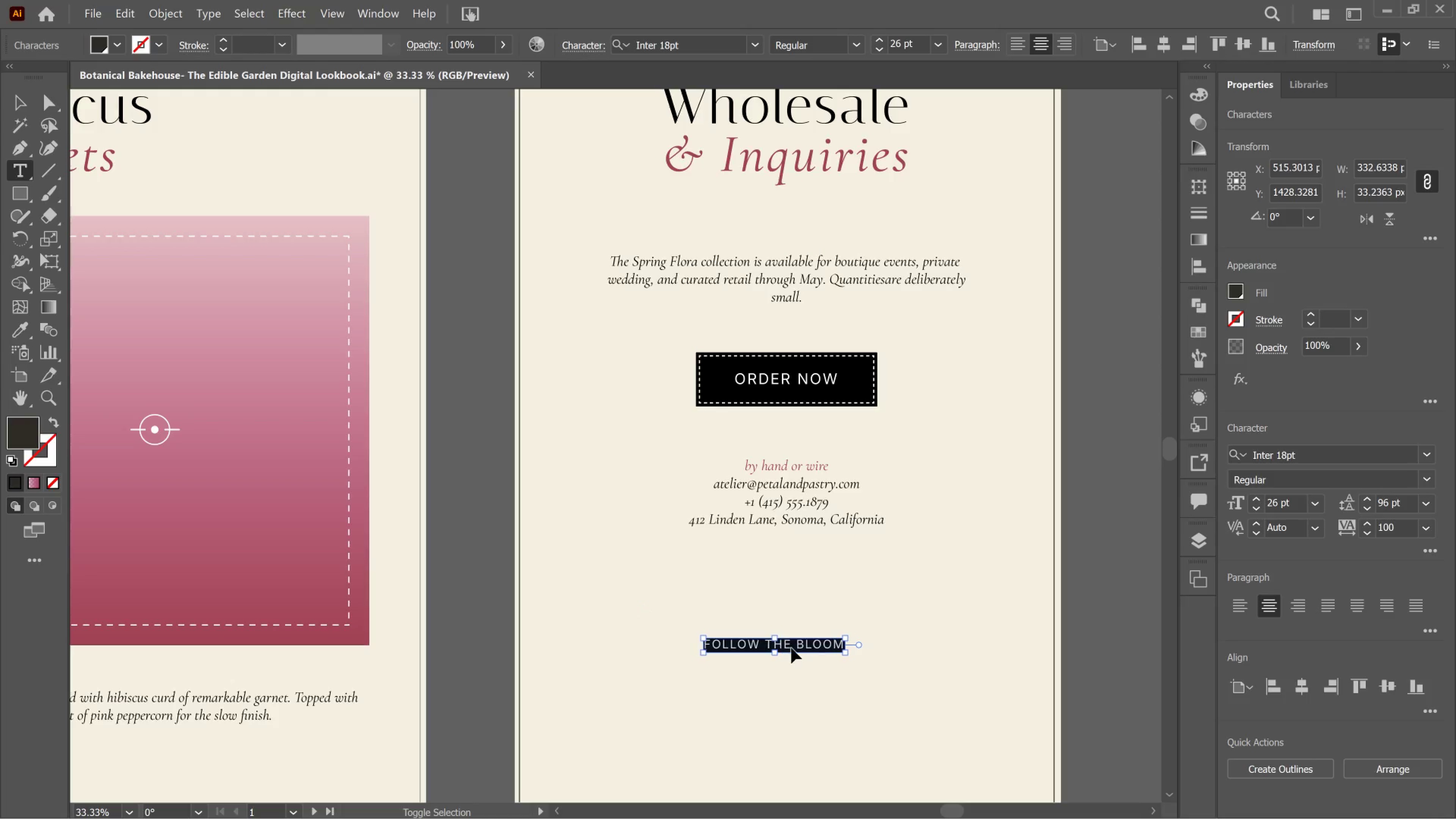 
key(Control+Shift+Comma)
 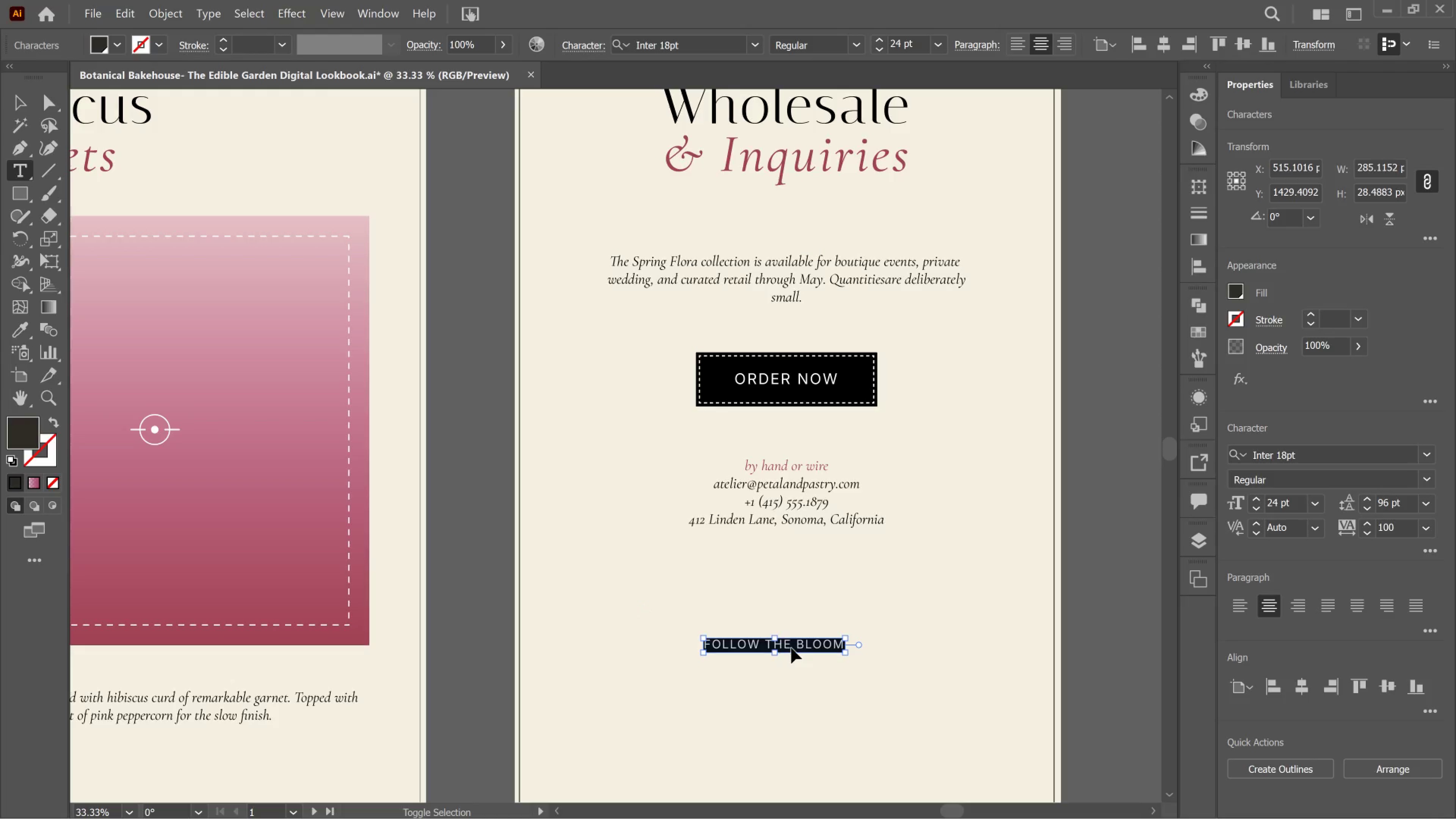 
key(Control+Shift+Comma)
 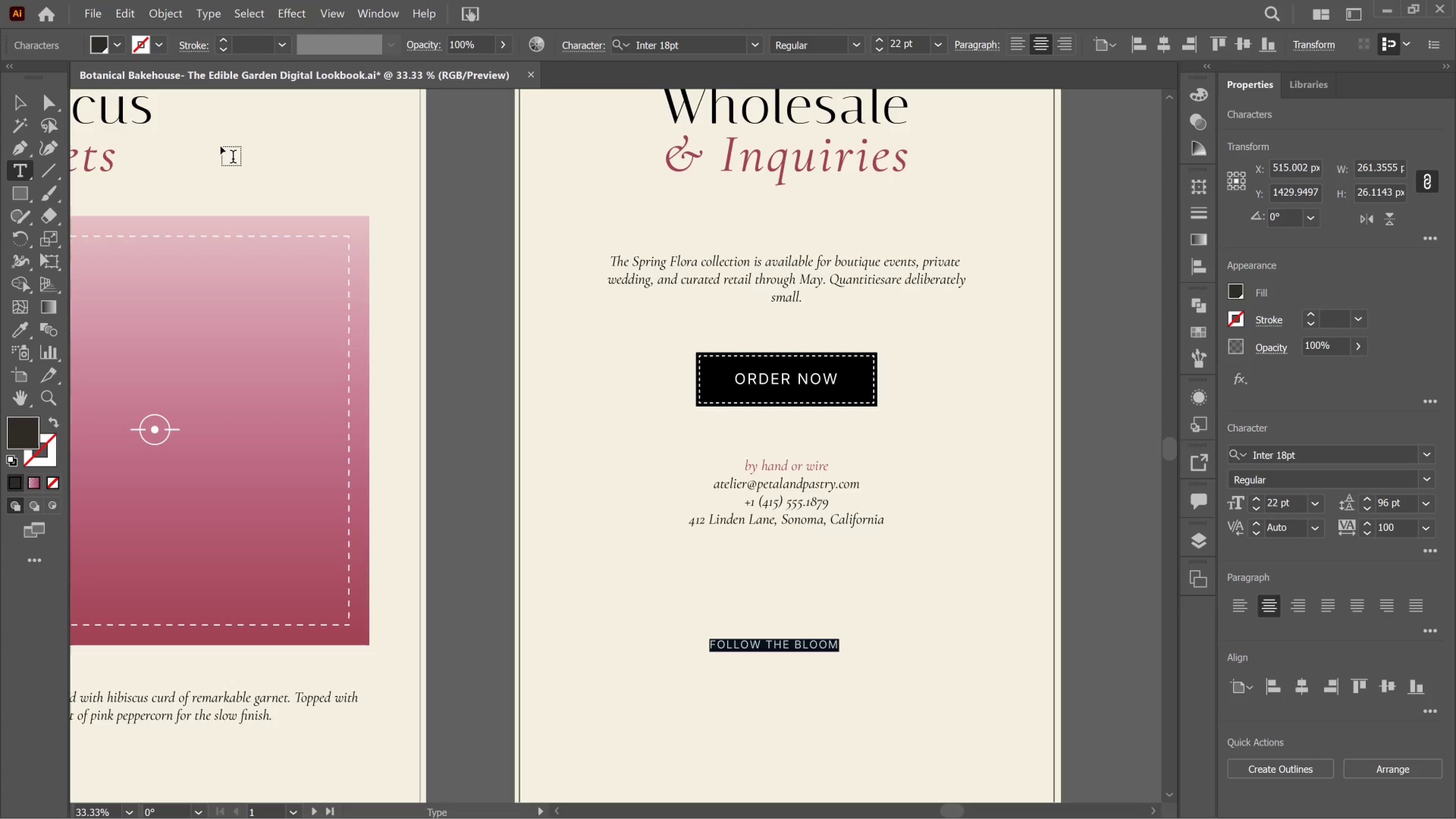 
left_click_drag(start_coordinate=[26, 99], to_coordinate=[30, 99])
 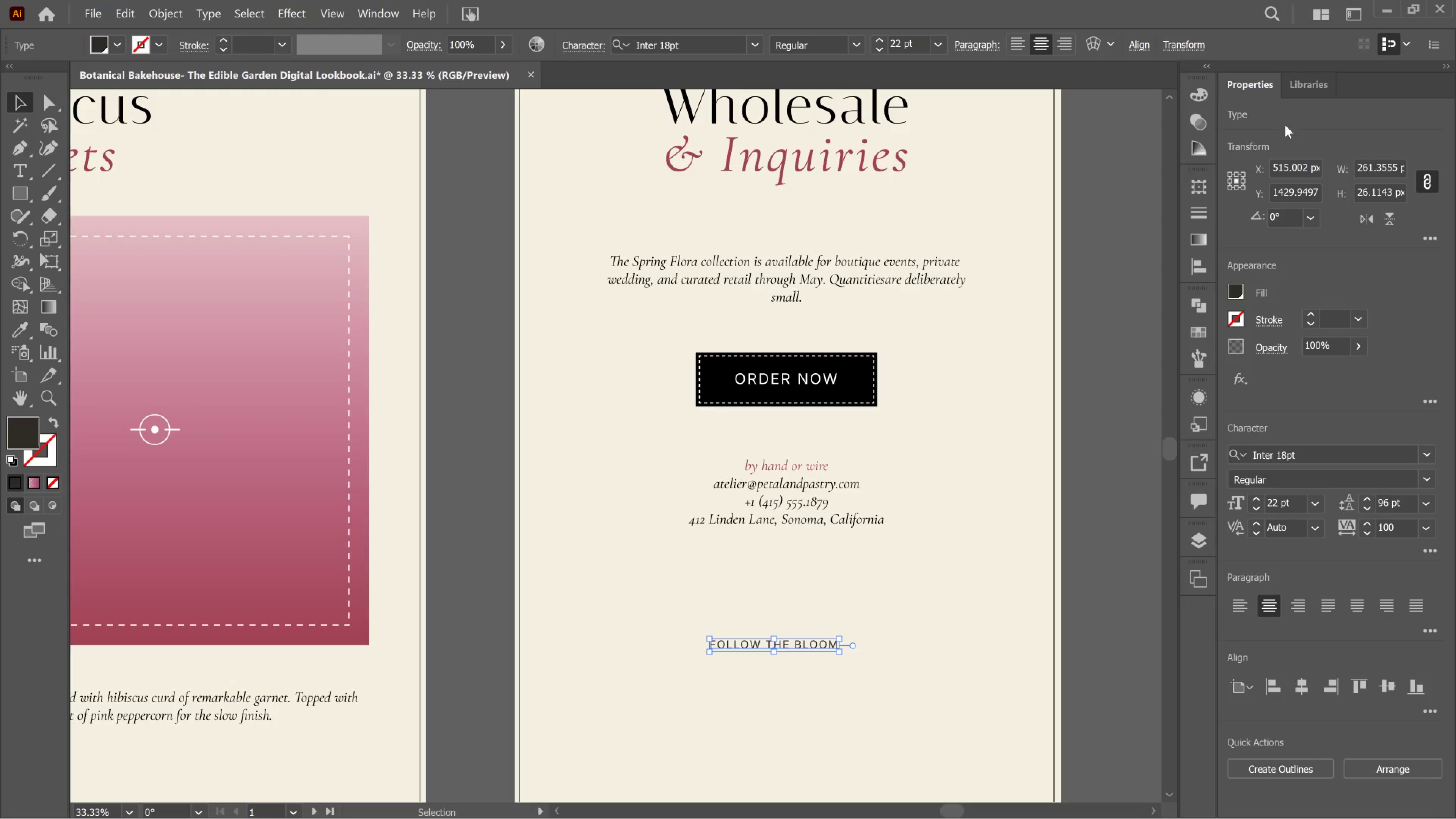 
wait(7.18)
 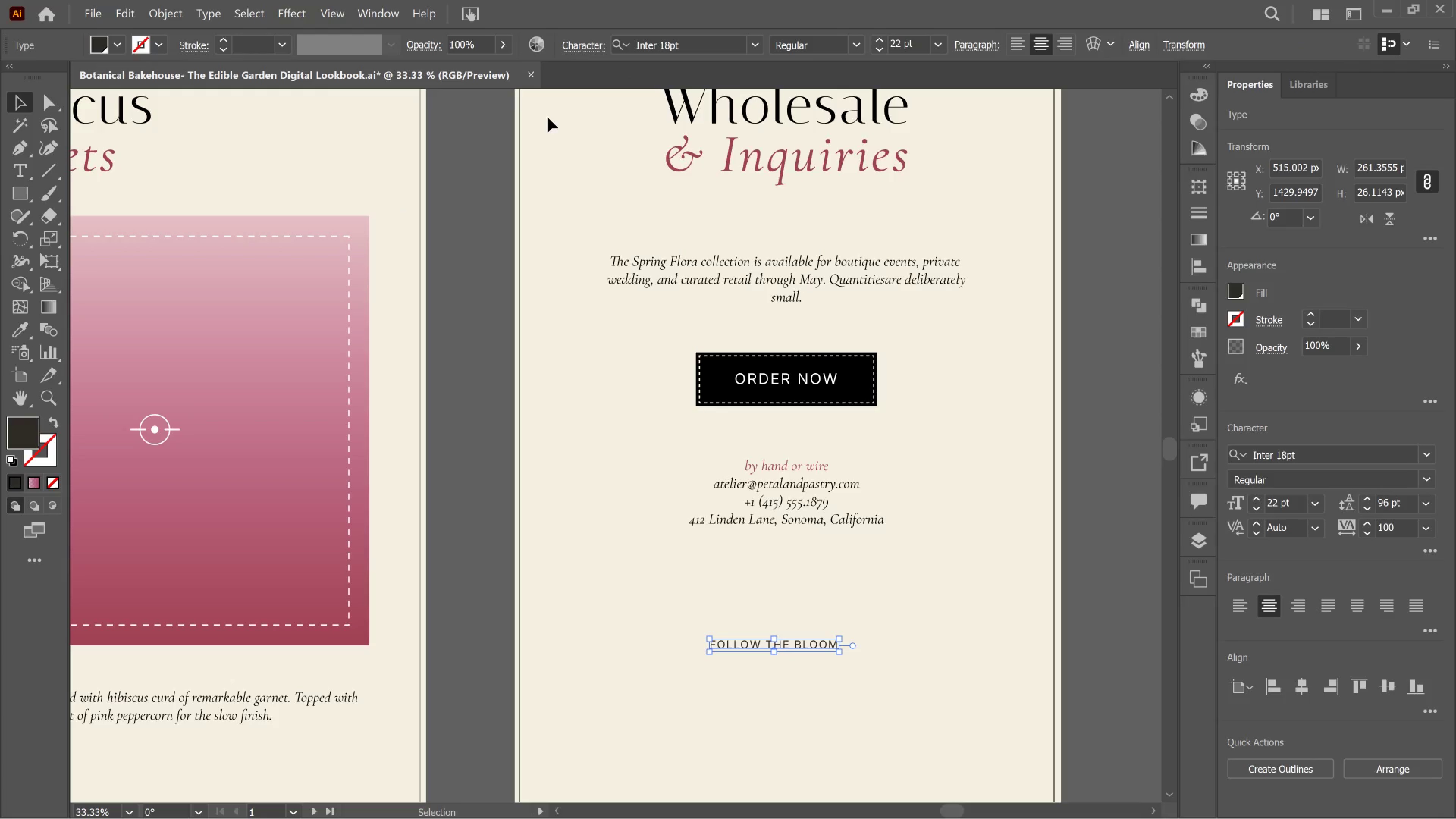 
left_click([1307, 679])
 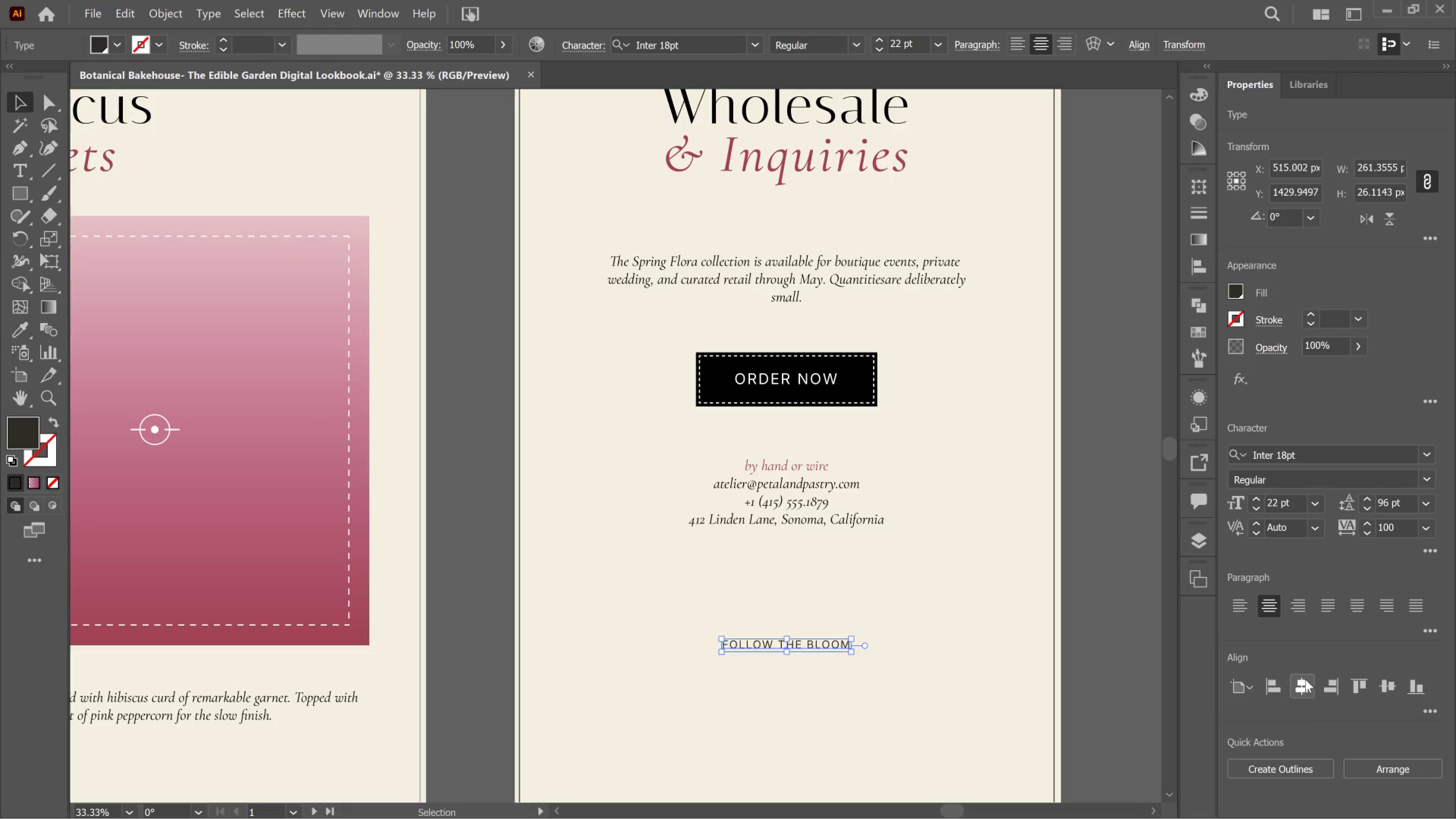 
mouse_move([1295, 676])
 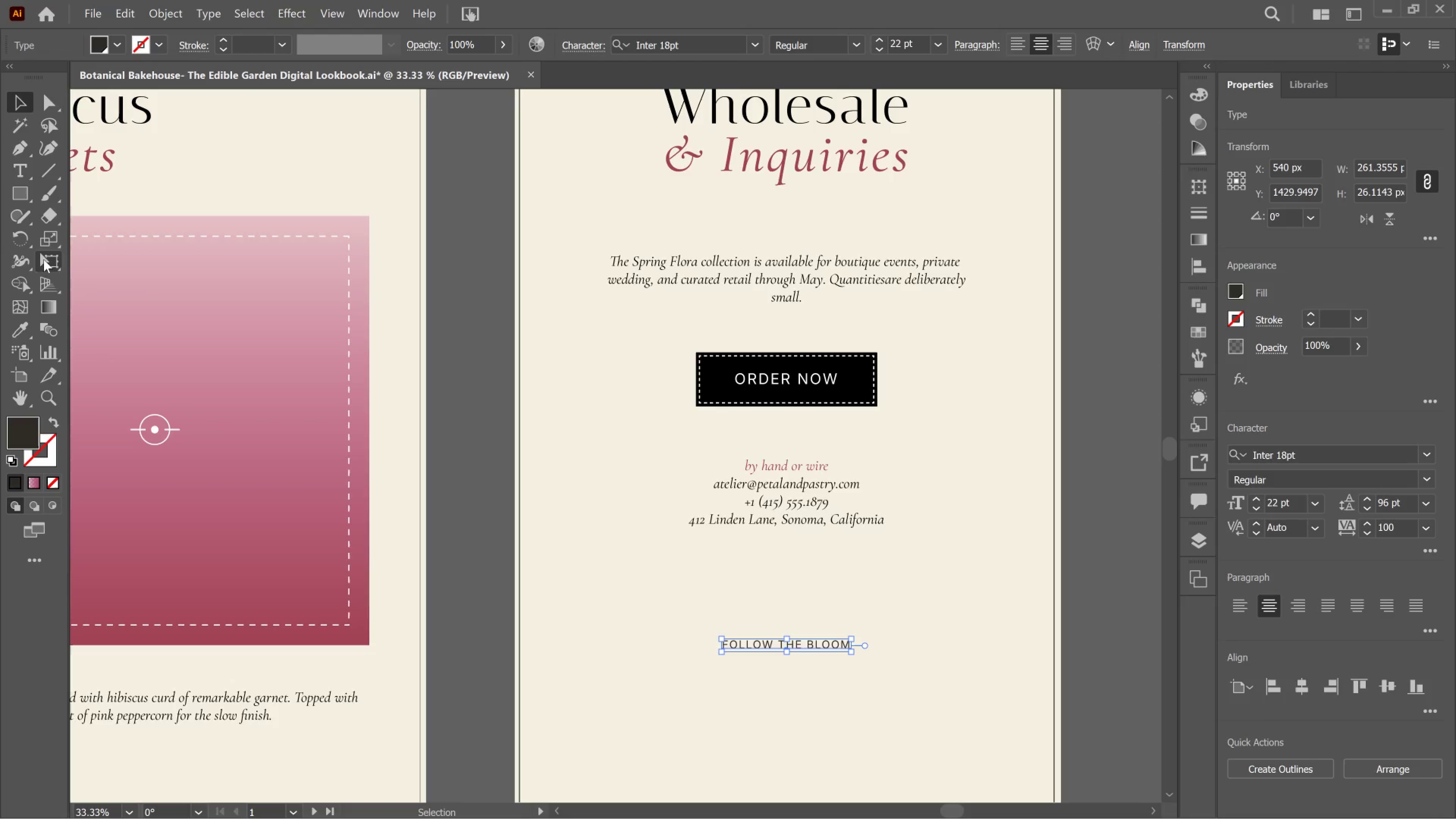 
left_click([25, 187])
 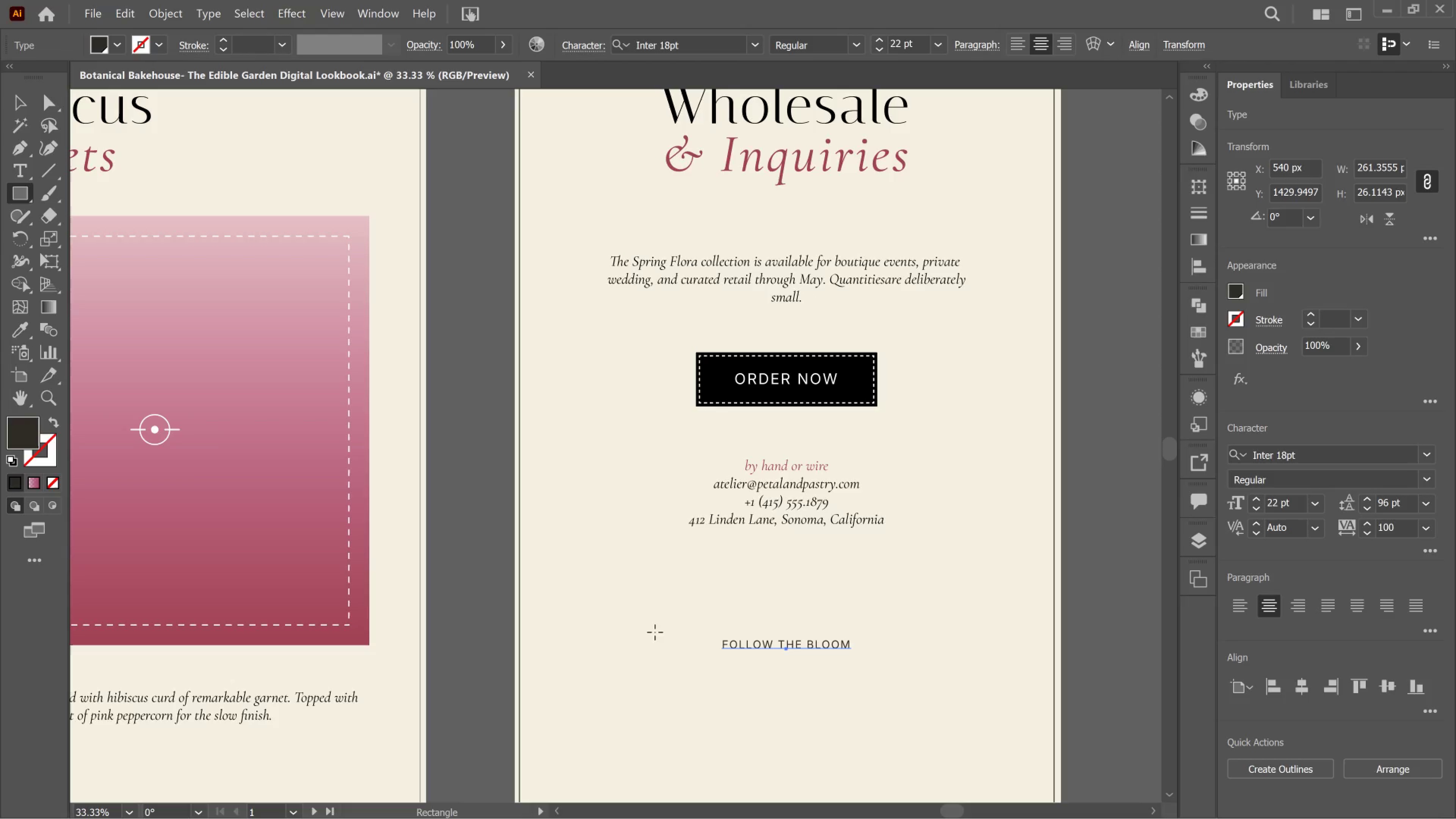 
wait(25.13)
 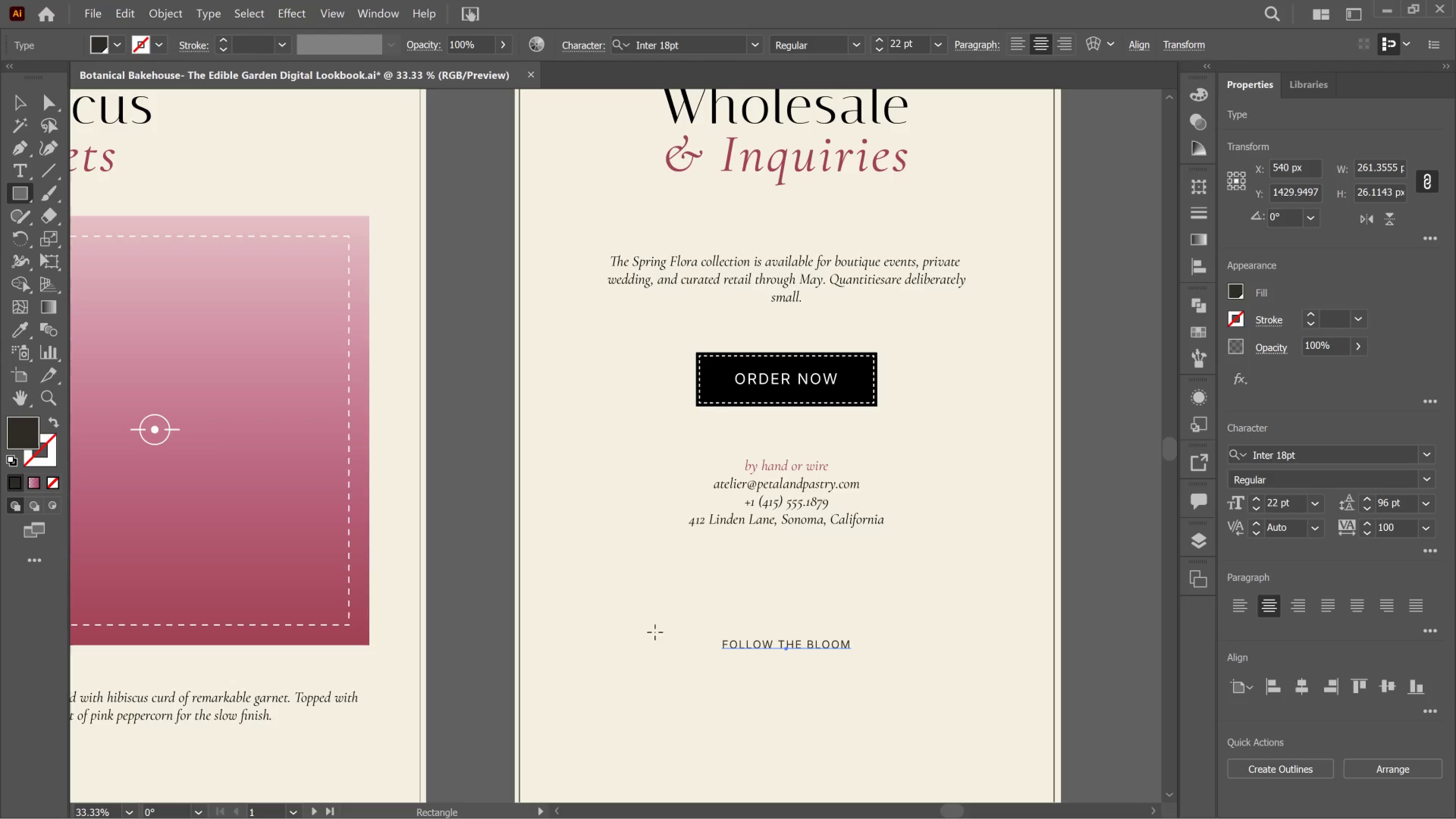 
hold_key(key=AltLeft, duration=0.68)
scroll: coordinate [633, 707], scroll_direction: up, amount: 1.0
 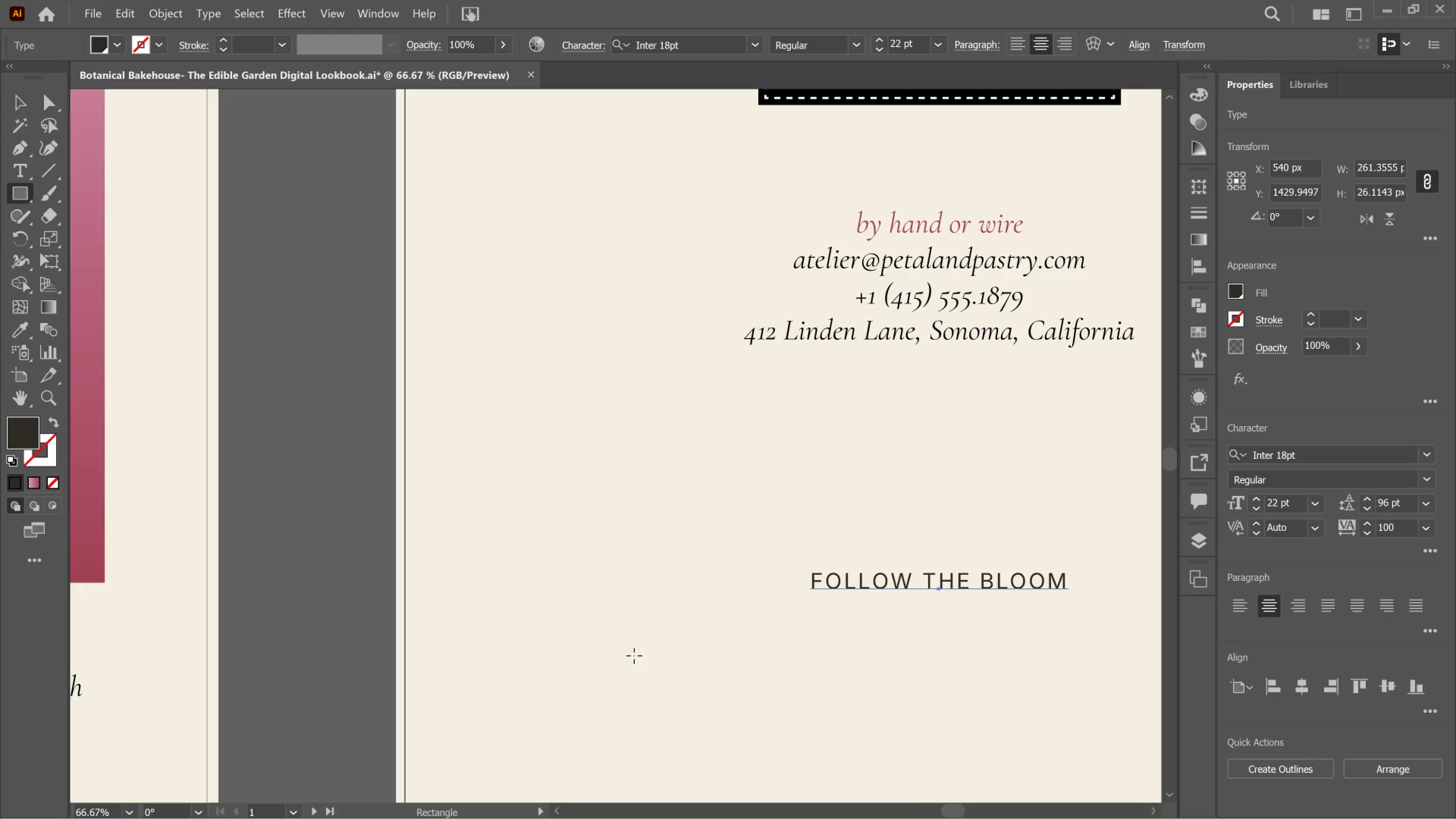 
key(Alt+AltLeft)
 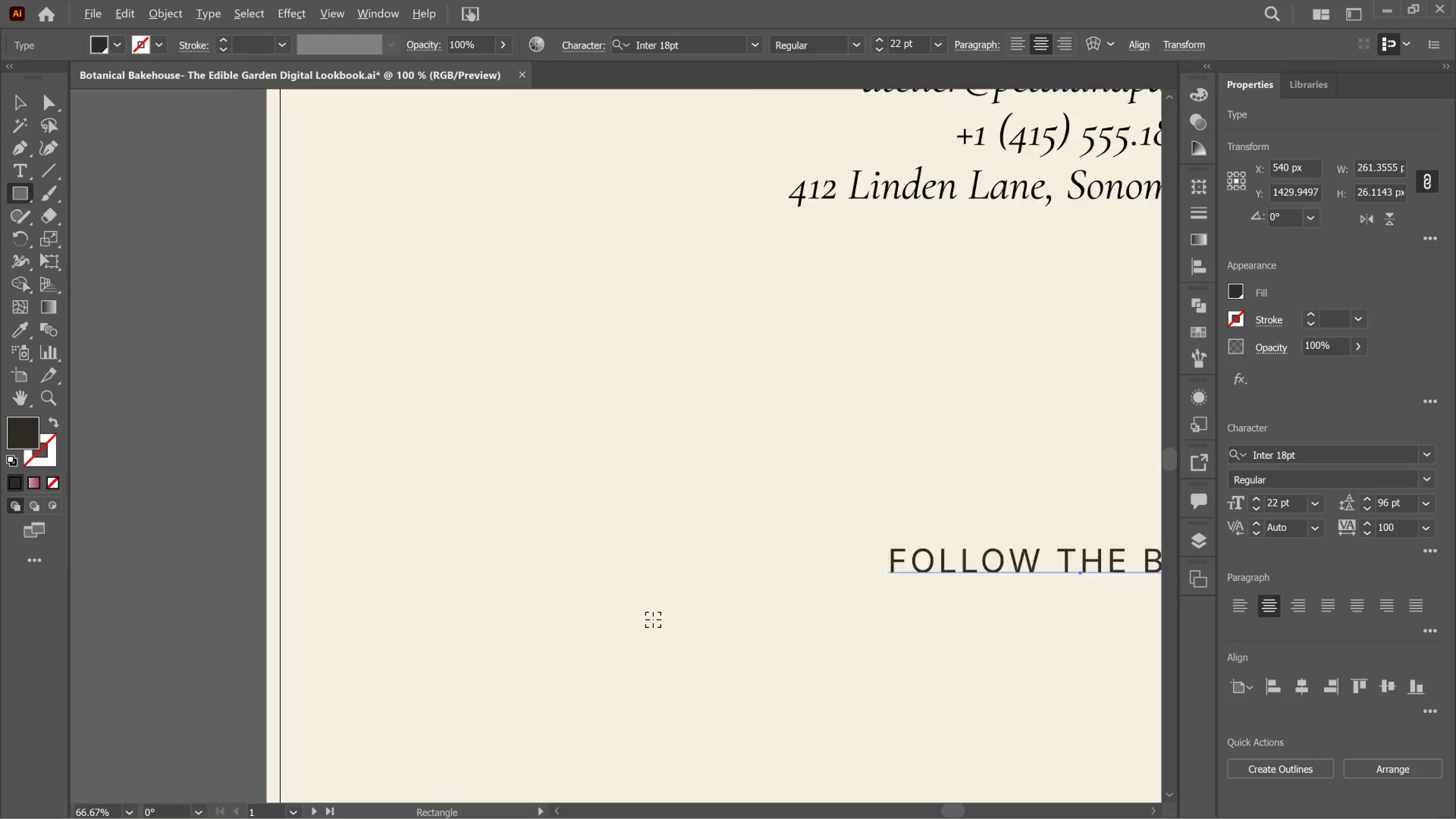 
scroll: coordinate [653, 620], scroll_direction: up, amount: 2.0
 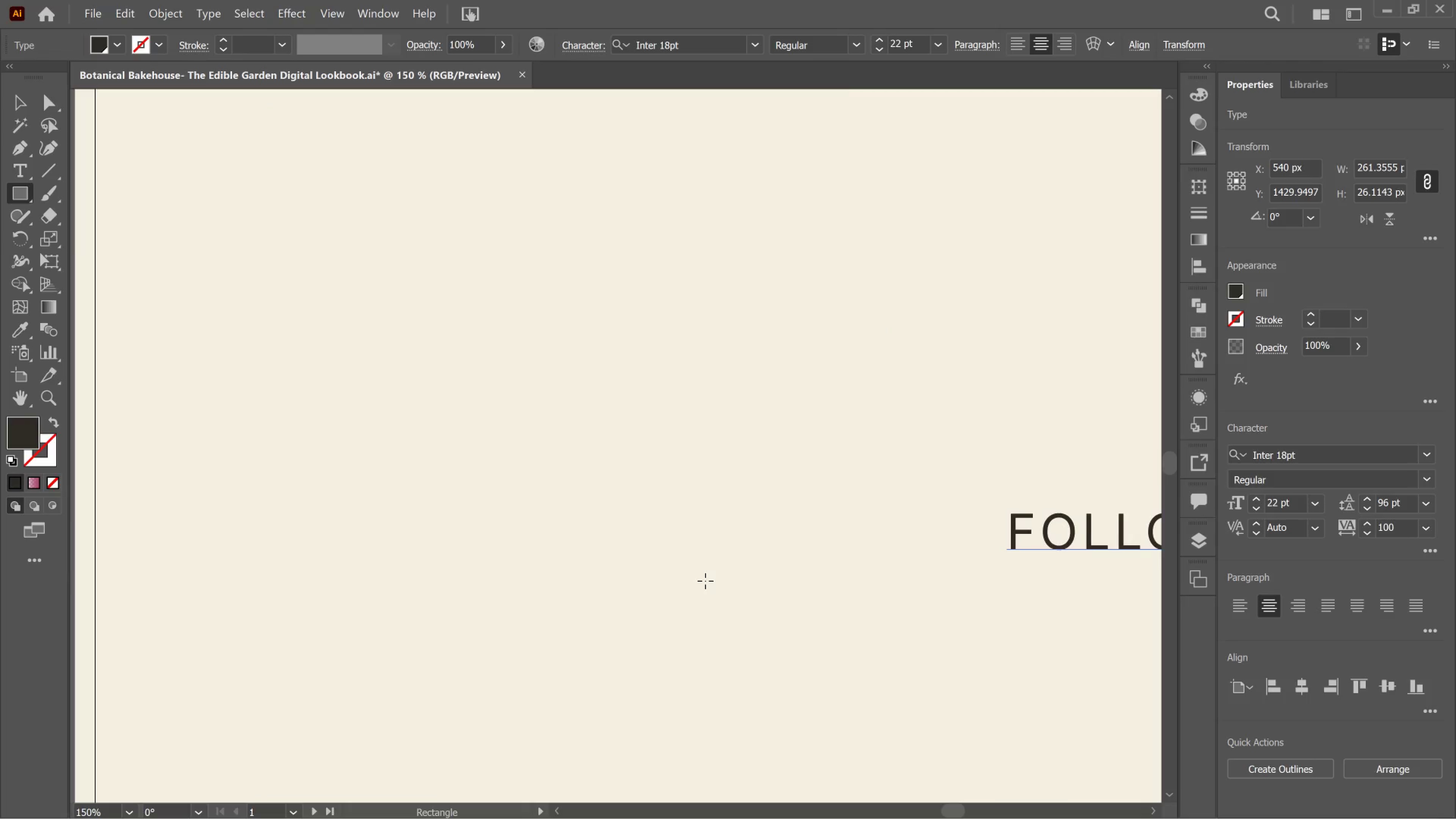 
left_click_drag(start_coordinate=[705, 581], to_coordinate=[734, 587])
 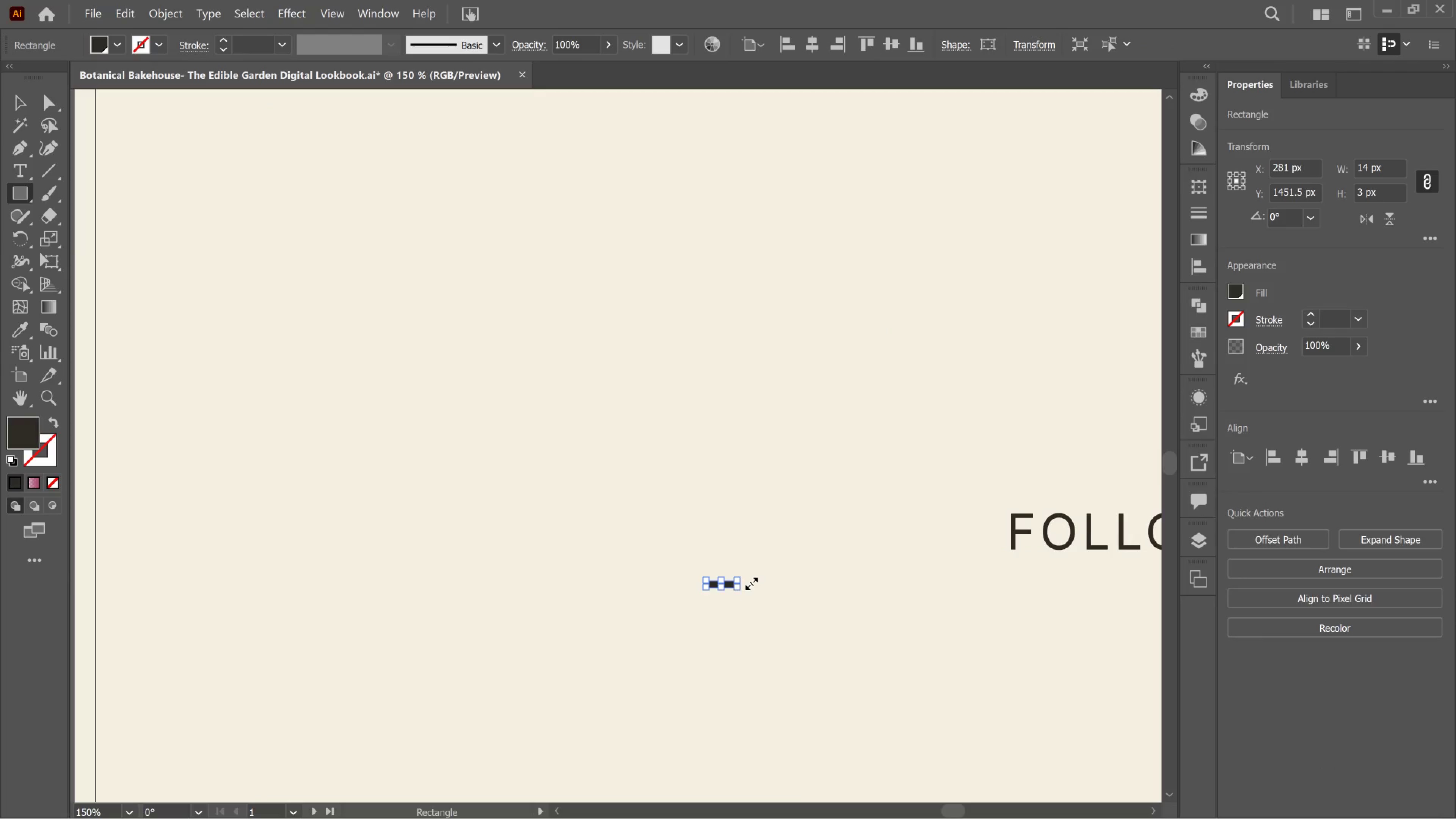 
key(V)
 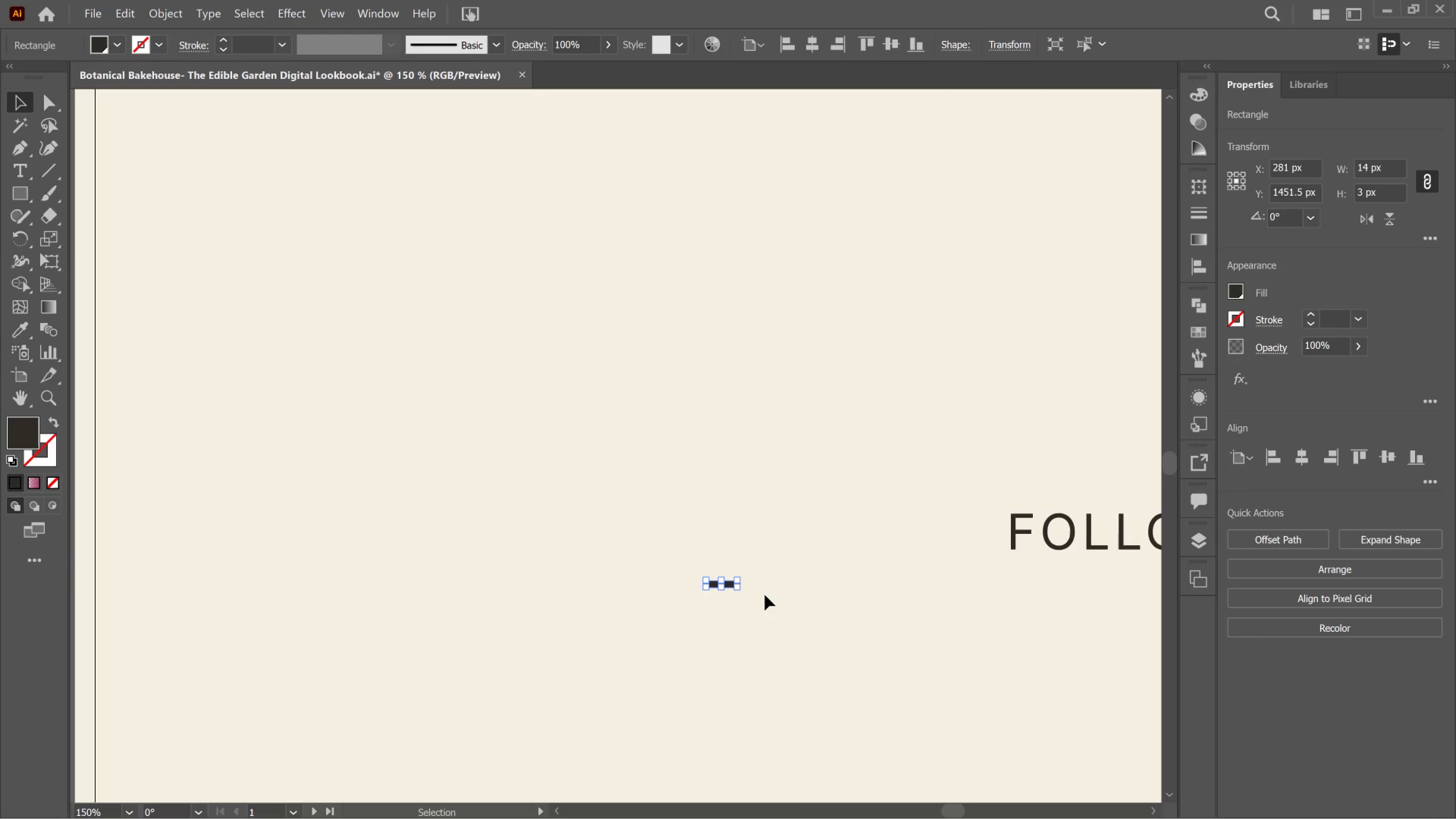 
hold_key(key=AltLeft, duration=0.53)
scroll: coordinate [765, 595], scroll_direction: up, amount: 3.0
 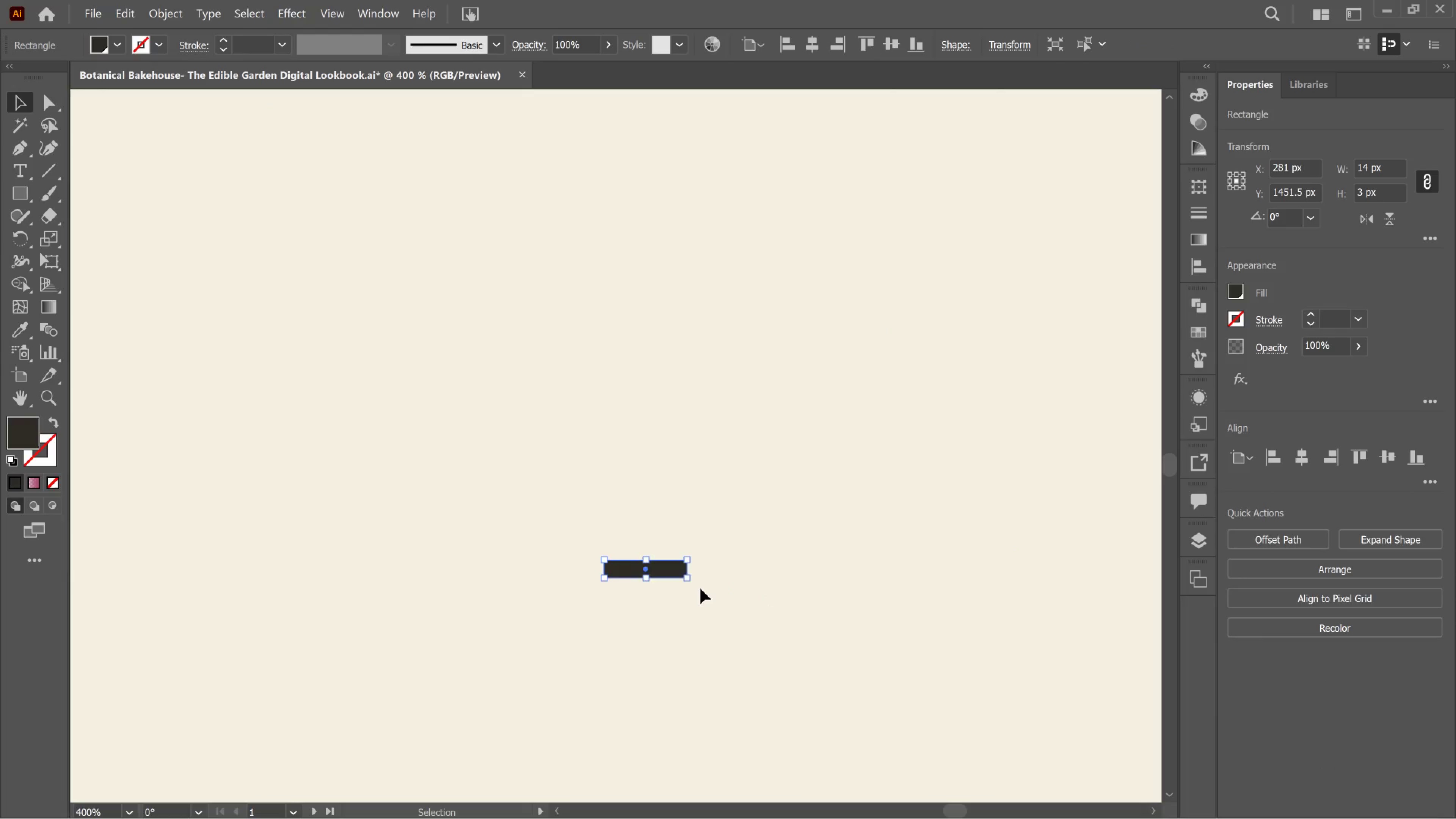 
key(Alt+AltLeft)
 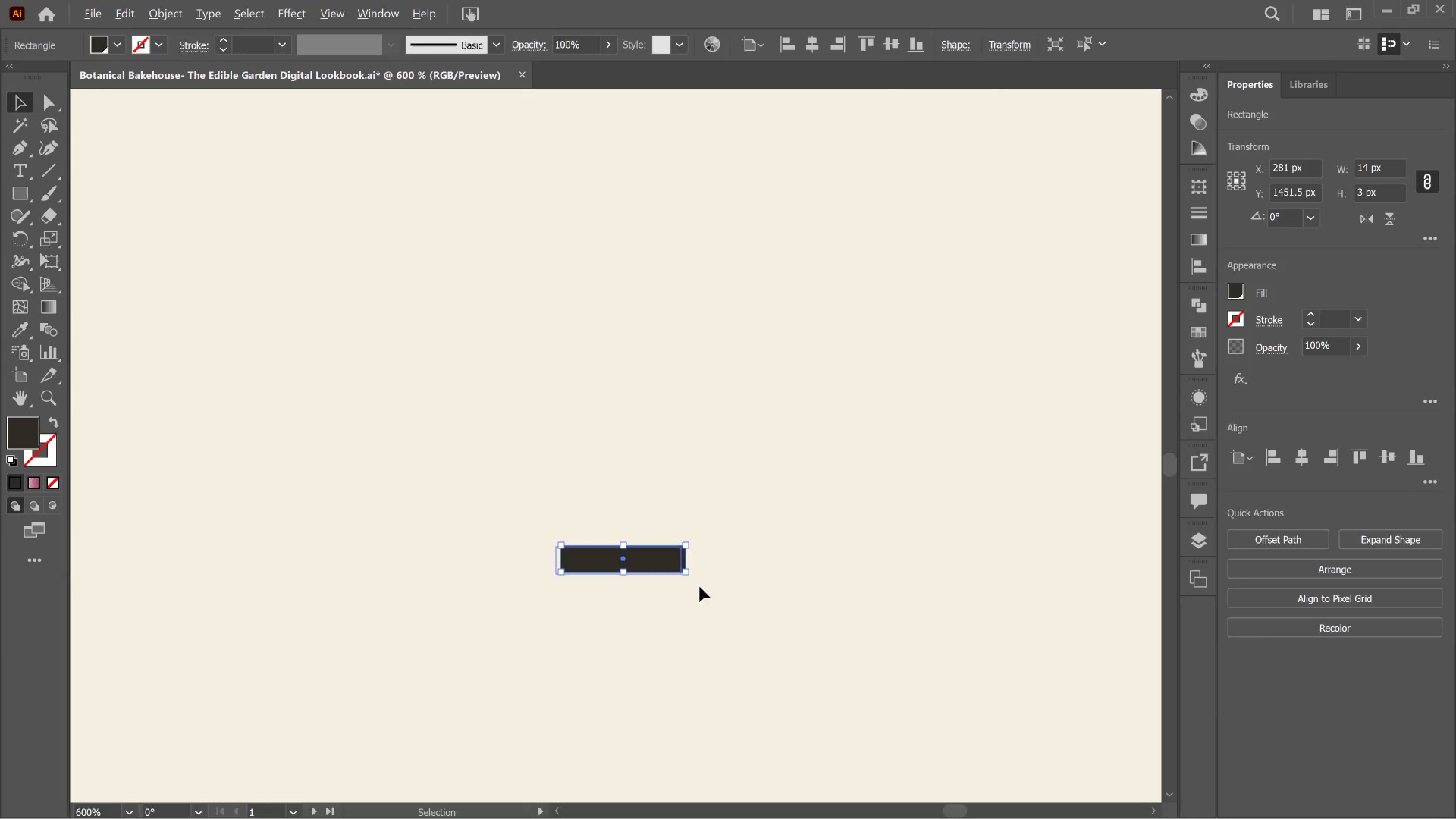 
scroll: coordinate [700, 587], scroll_direction: up, amount: 1.0
 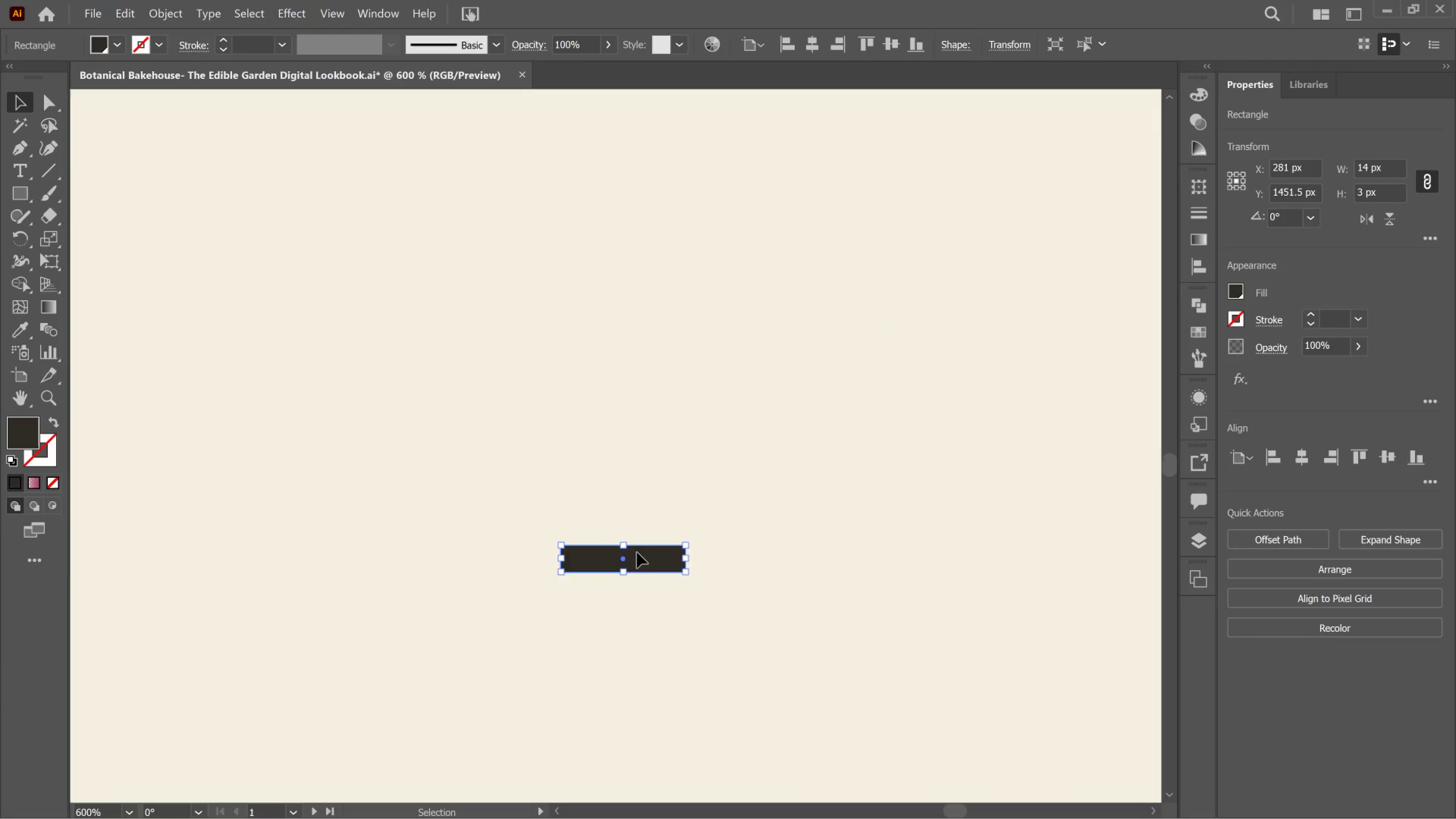 
hold_key(key=AltLeft, duration=4.24)
left_click_drag(start_coordinate=[653, 564], to_coordinate=[794, 565])
 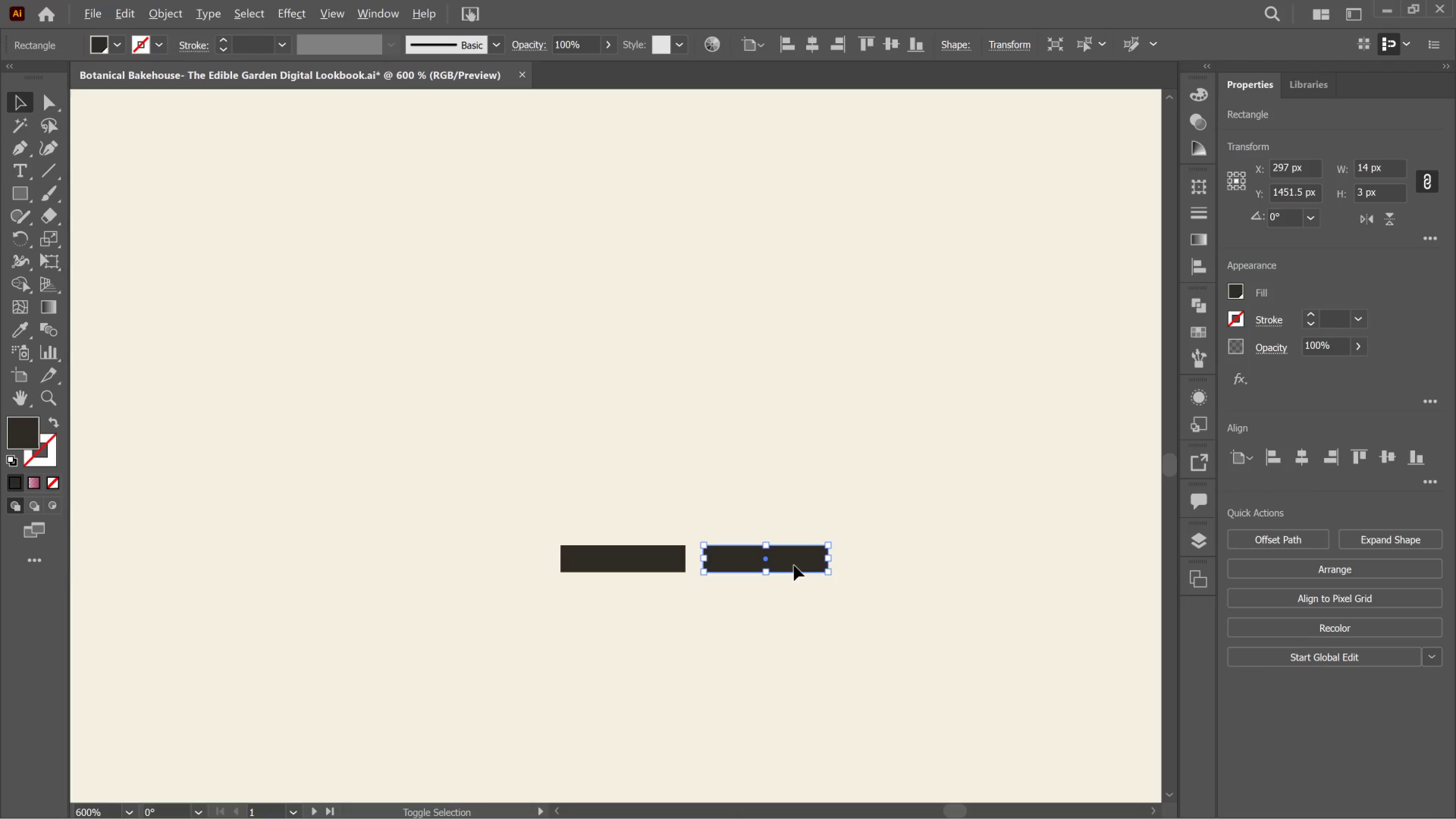 
hold_key(key=ShiftLeft, duration=3.48)
 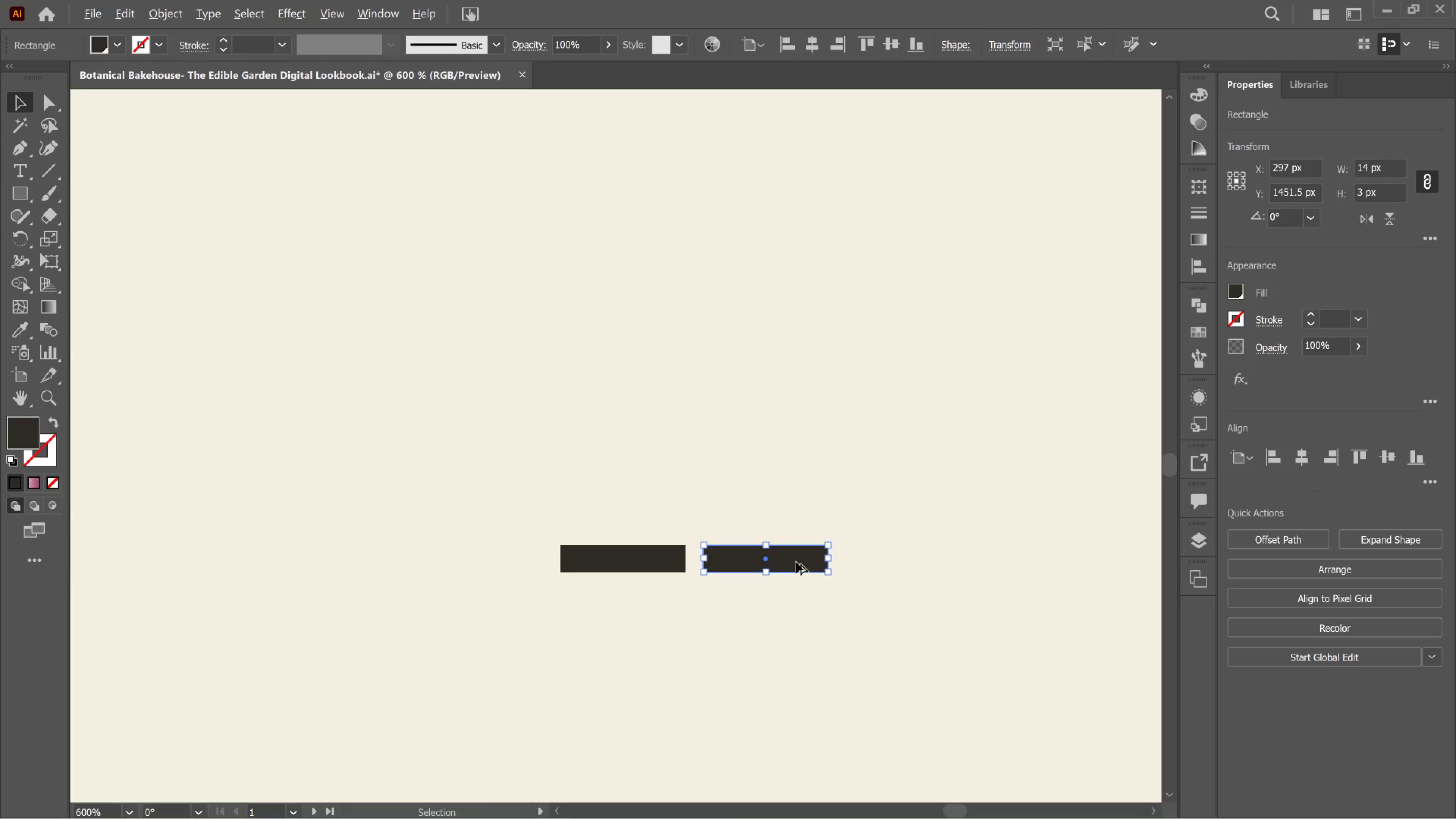 
hold_key(key=AltLeft, duration=0.5)
 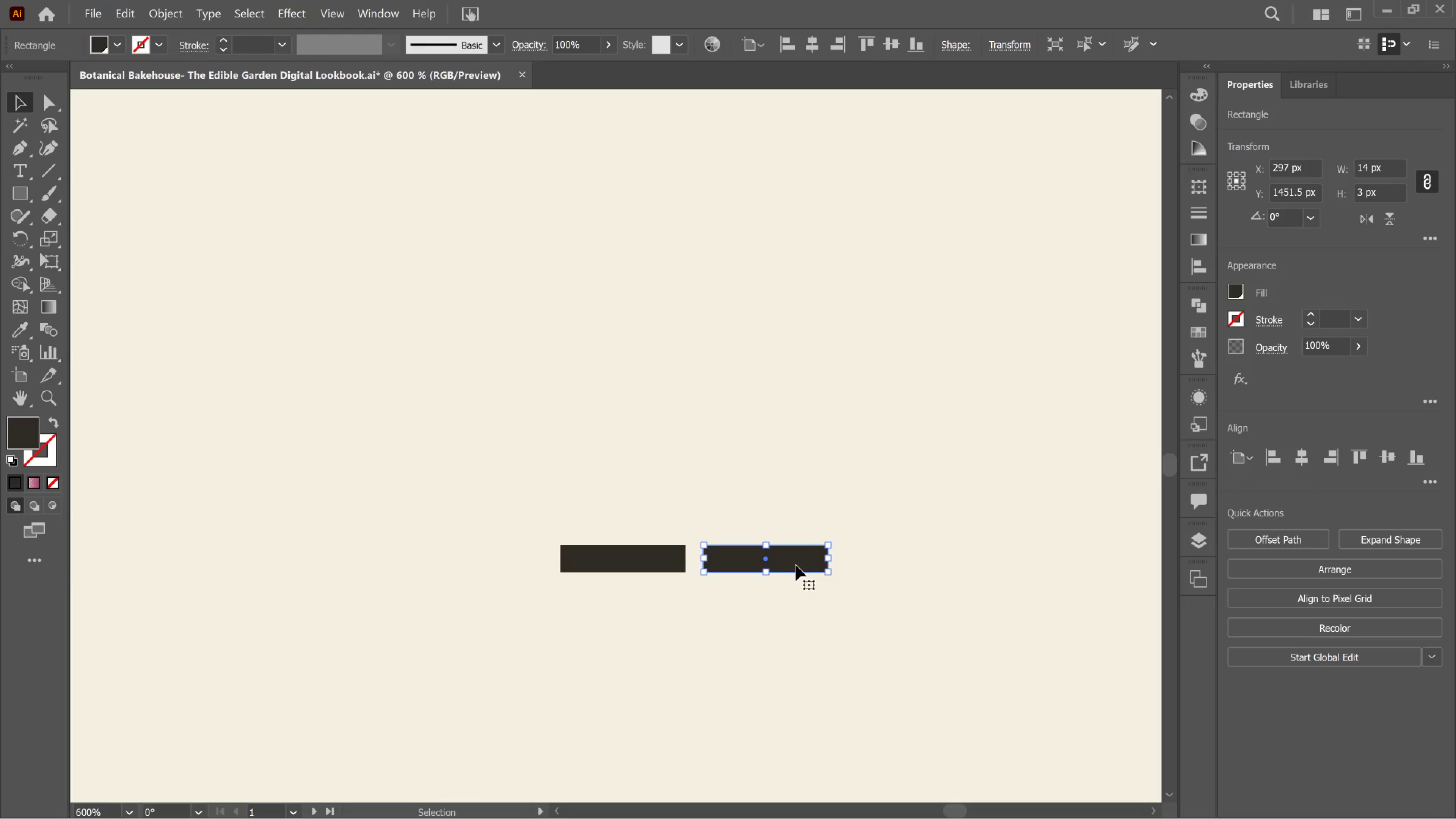 
hold_key(key=AltLeft, duration=5.62)
left_click_drag(start_coordinate=[796, 562], to_coordinate=[940, 570])
 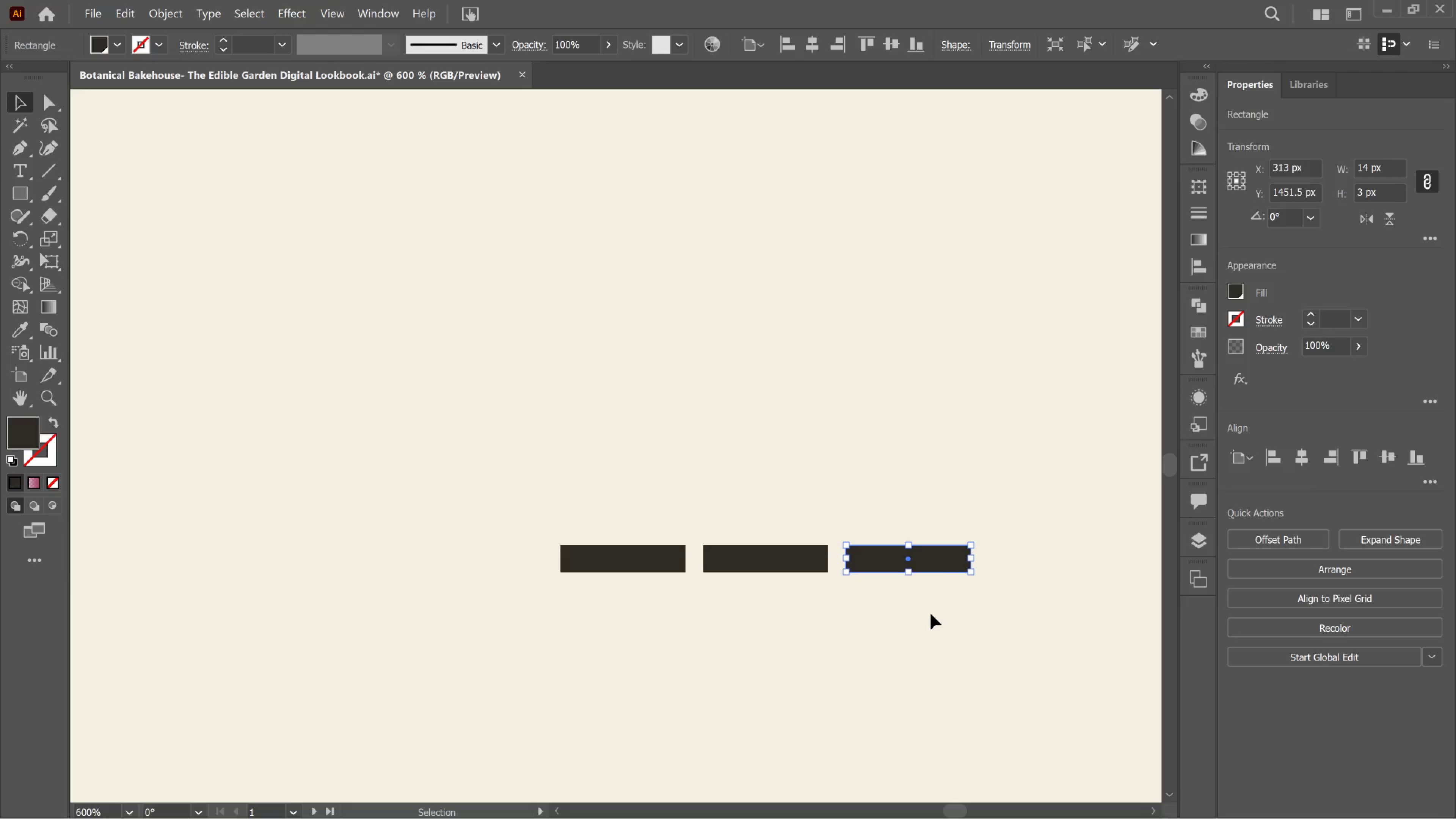 
hold_key(key=ShiftLeft, duration=4.5)
 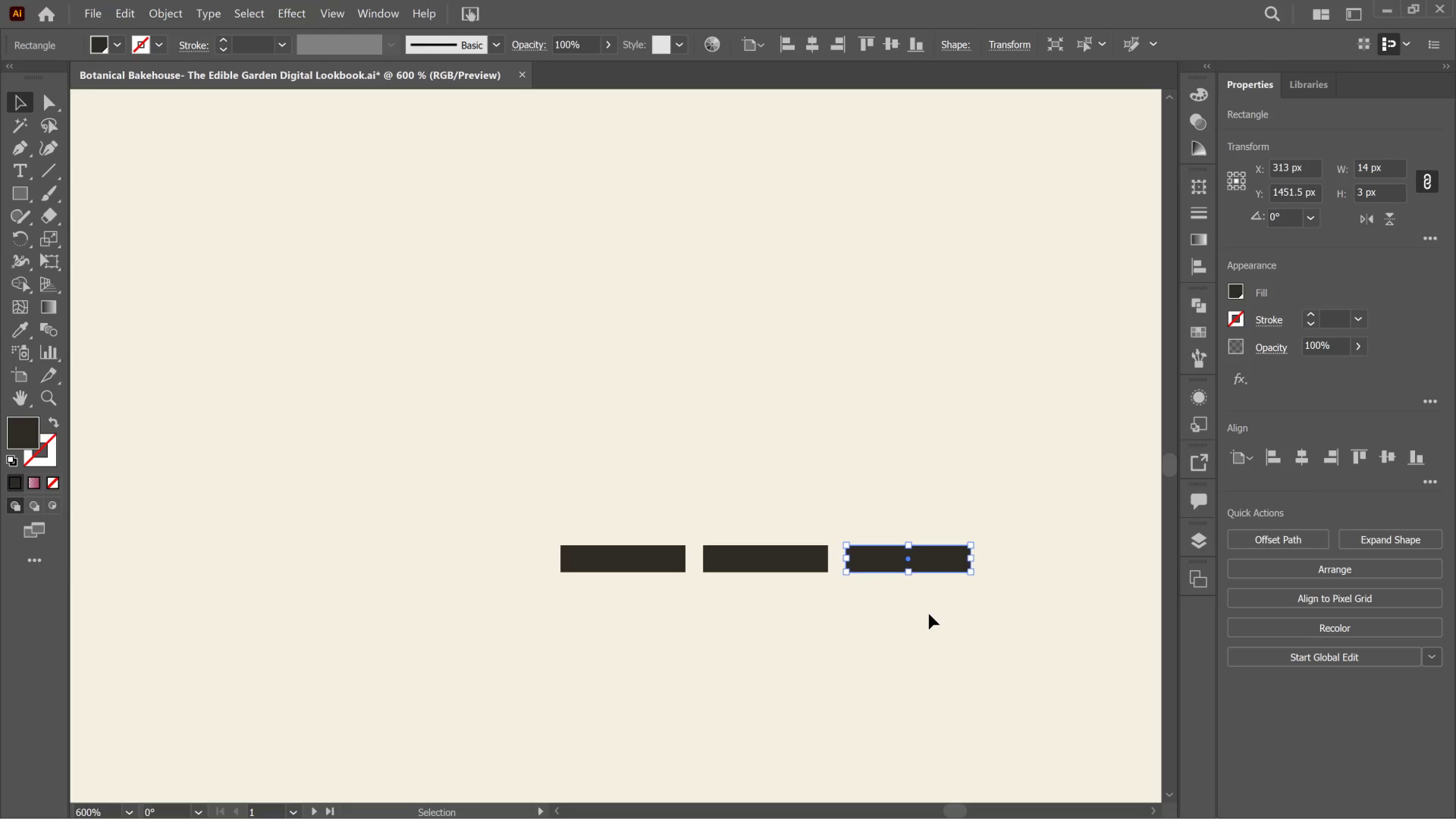 
left_click_drag(start_coordinate=[927, 614], to_coordinate=[571, 458])
 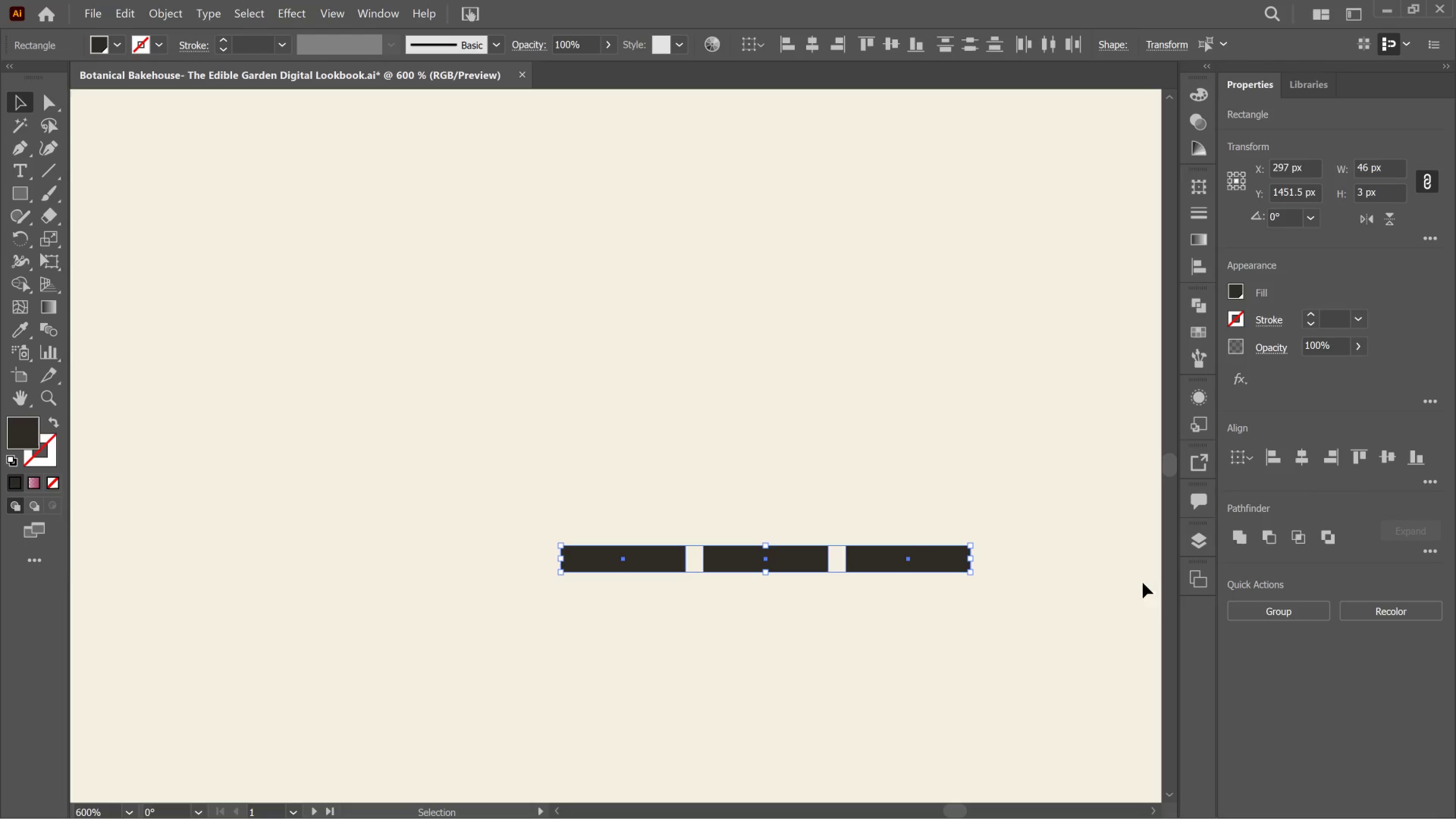 
hold_key(key=AltLeft, duration=0.46)
scroll: coordinate [1100, 596], scroll_direction: down, amount: 4.0
 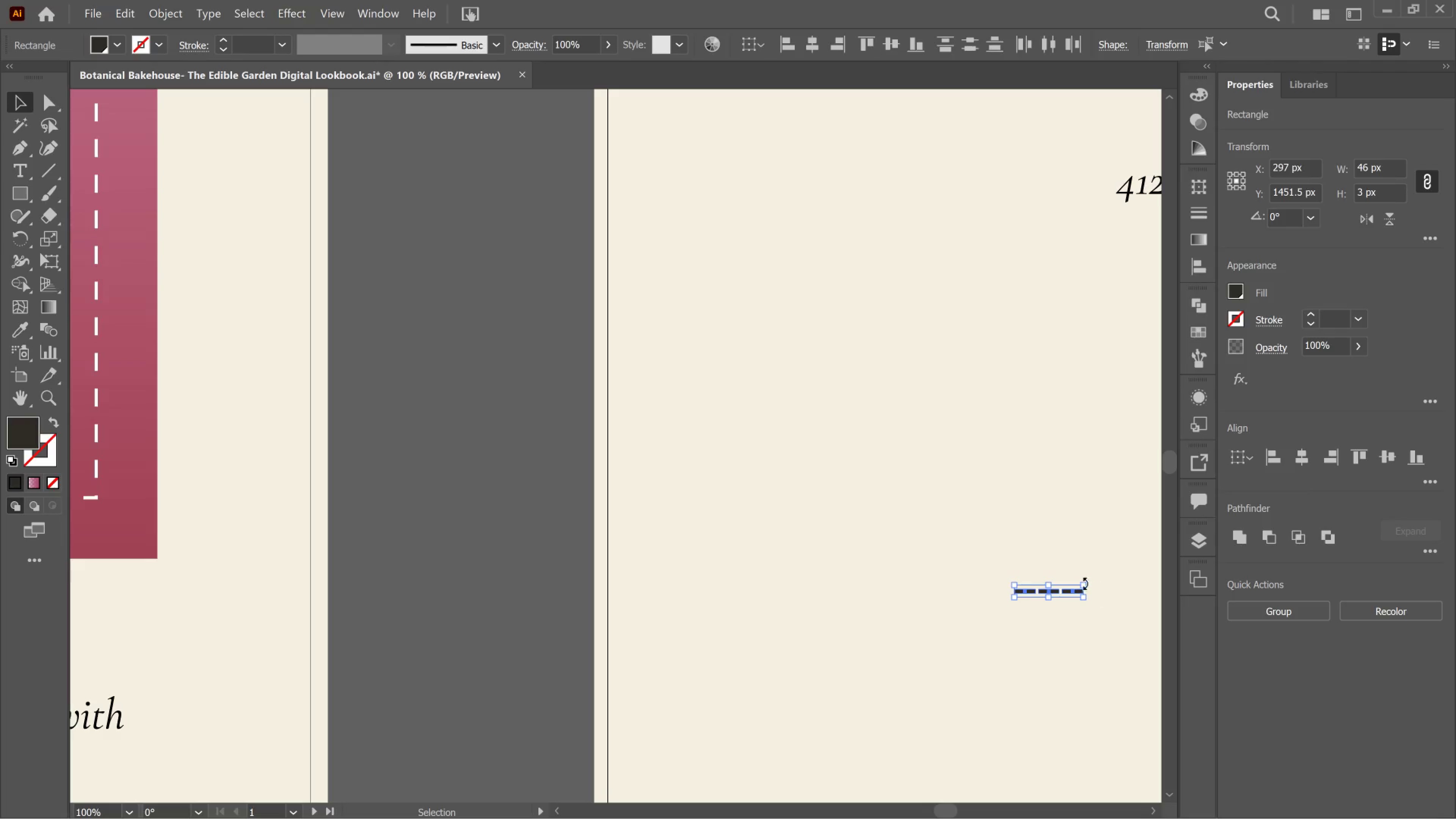 
hold_key(key=Space, duration=1.21)
 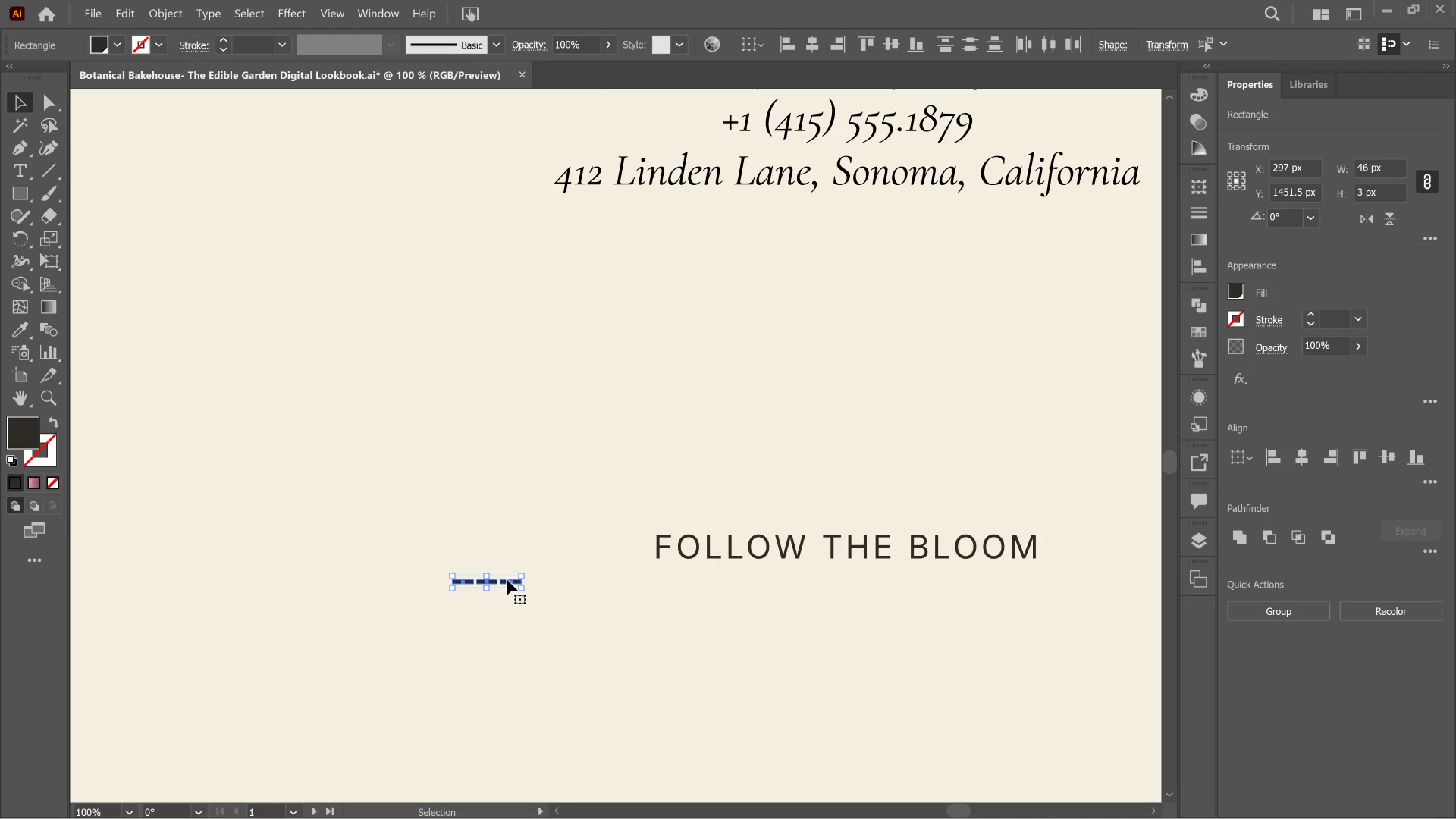 
left_click_drag(start_coordinate=[1024, 556], to_coordinate=[461, 547])
 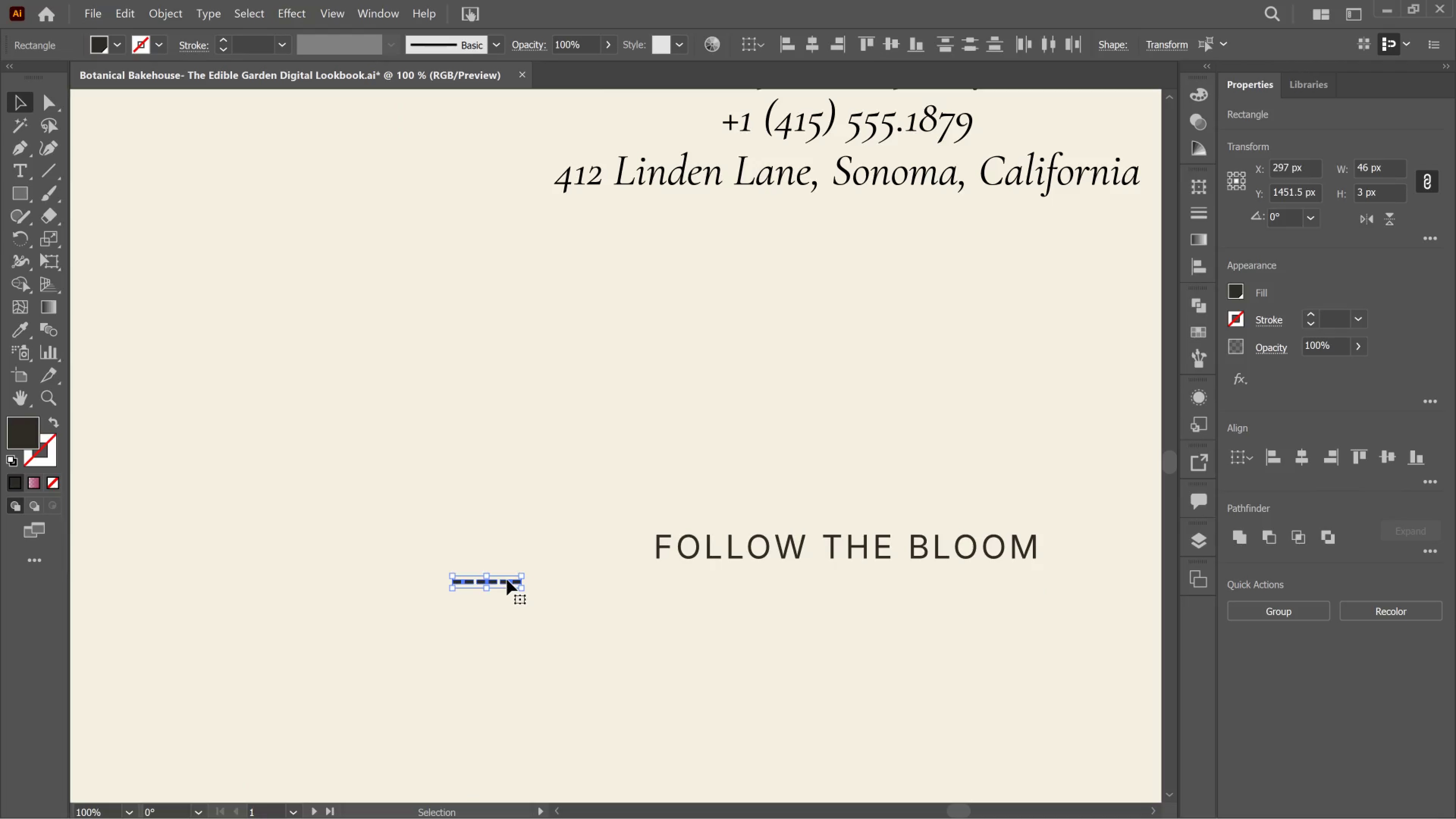 
left_click_drag(start_coordinate=[507, 580], to_coordinate=[623, 548])
 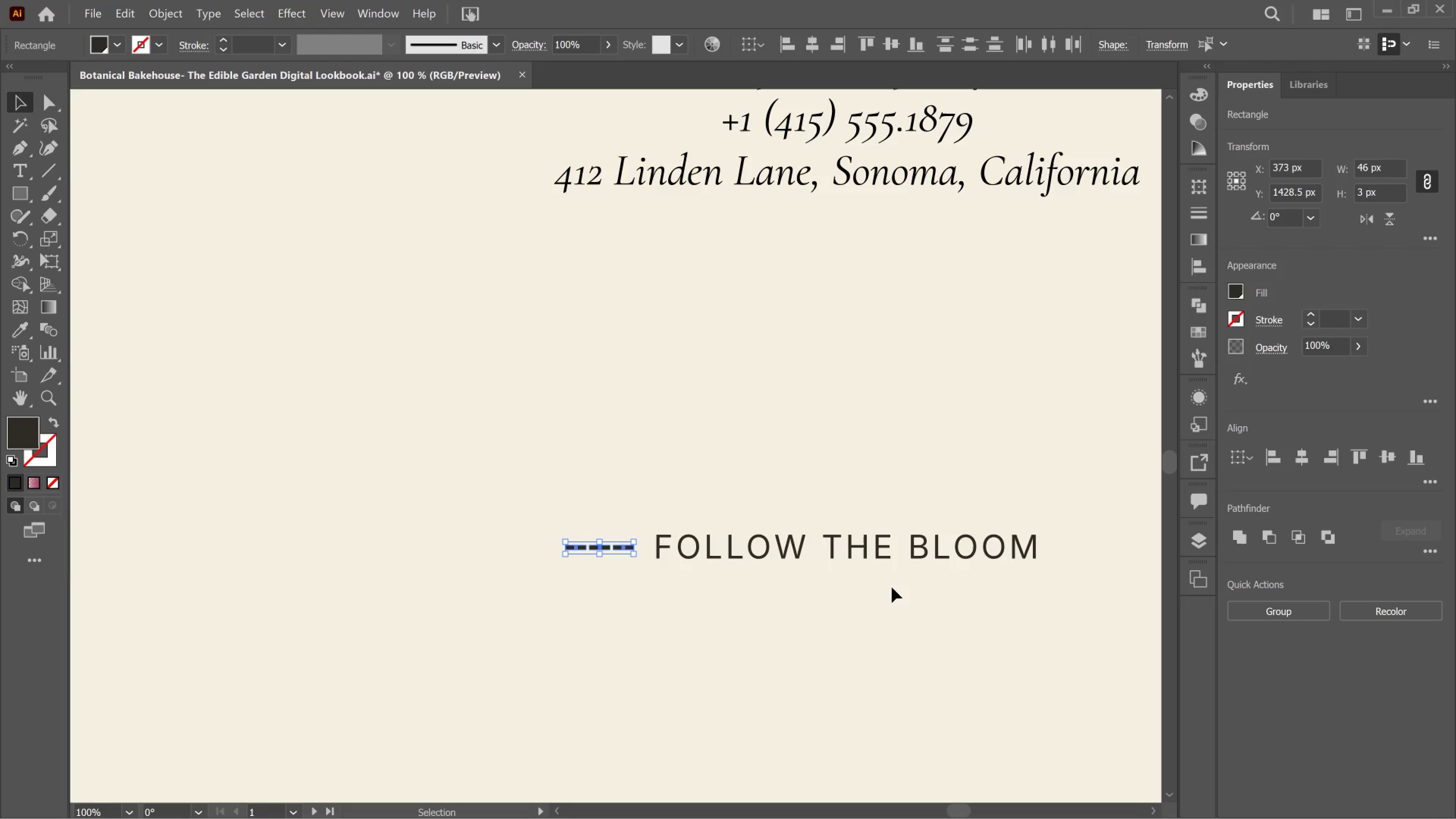 
hold_key(key=Space, duration=1.03)
 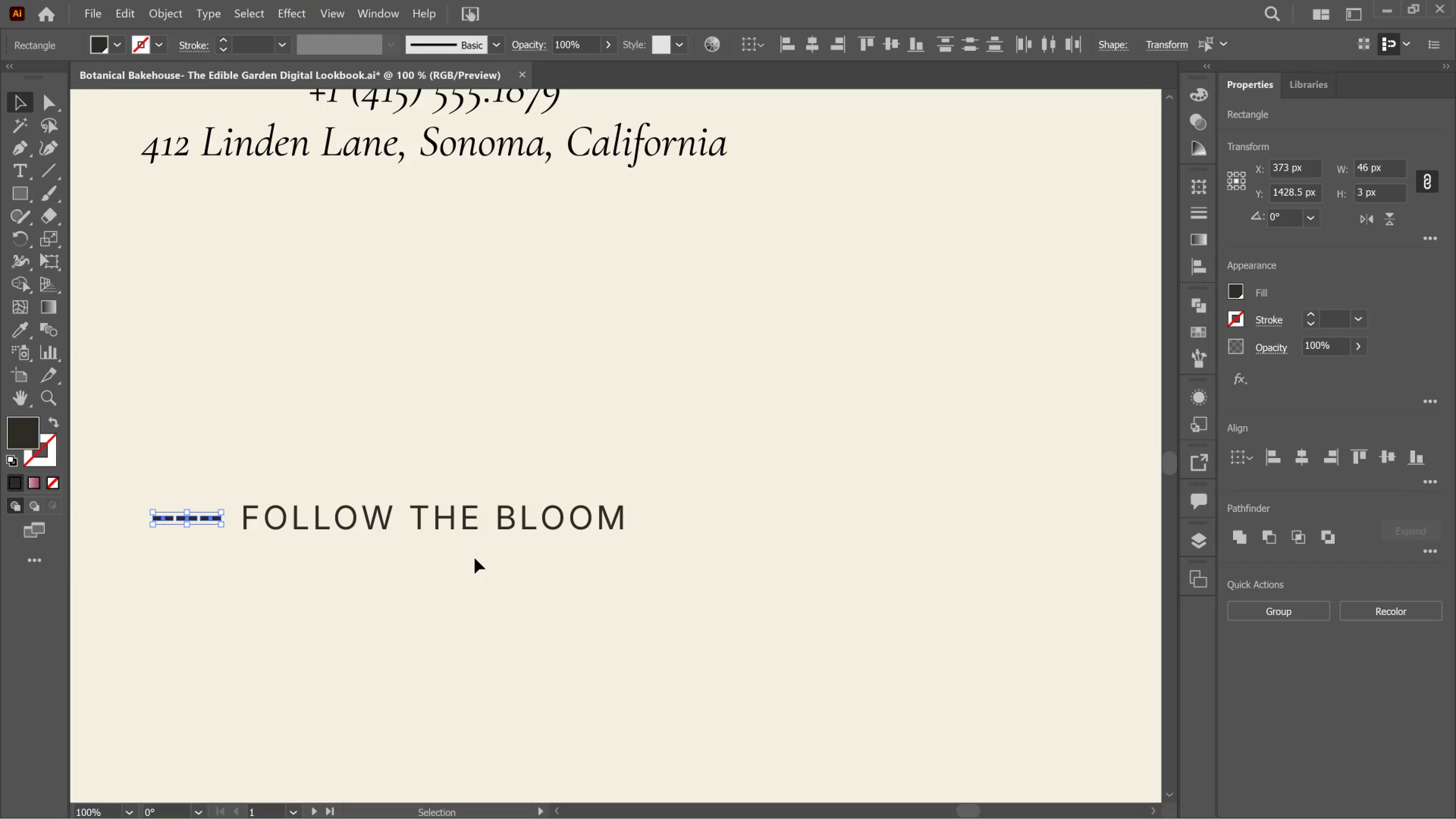 
left_click_drag(start_coordinate=[888, 587], to_coordinate=[475, 558])
 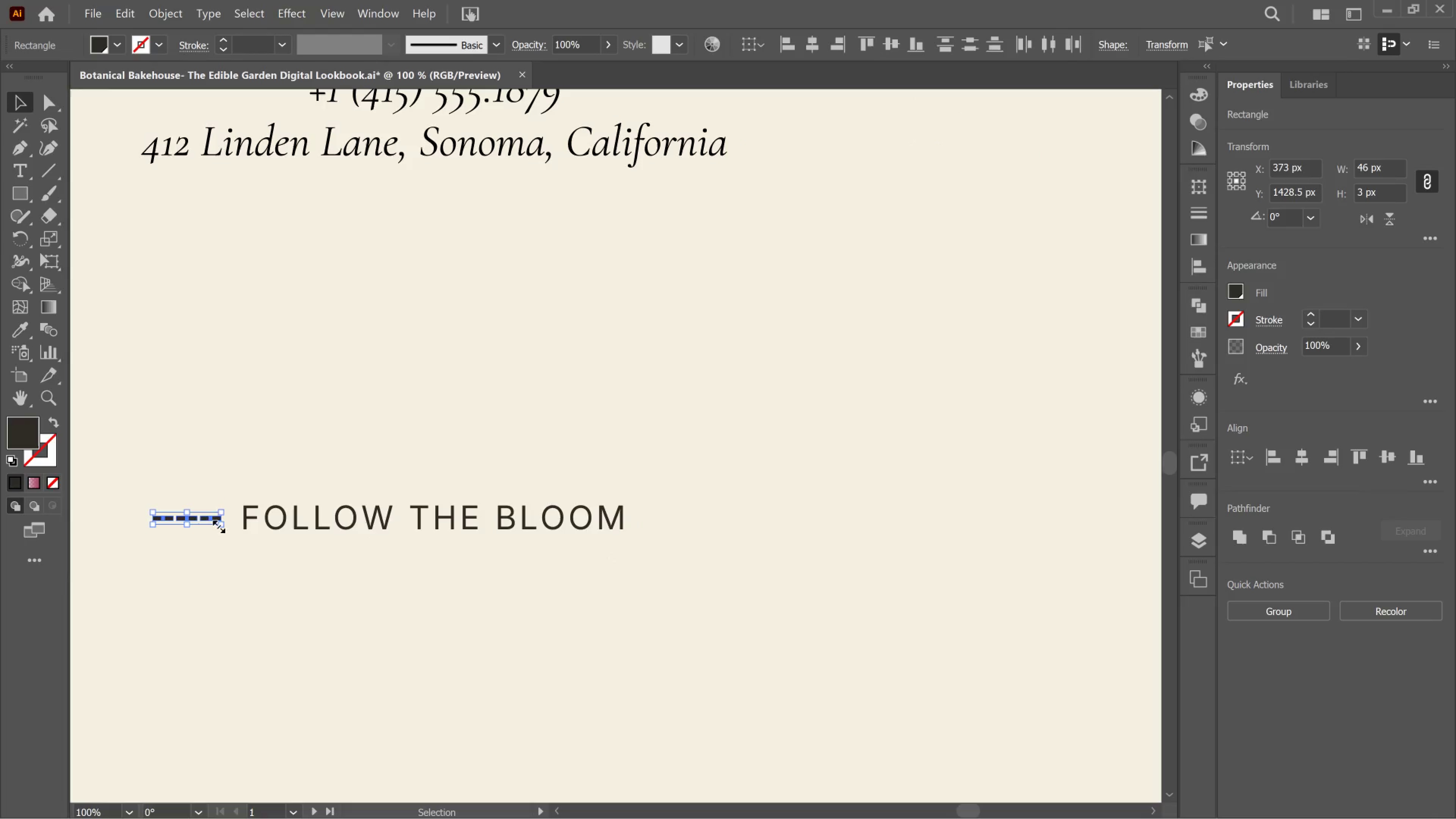 
hold_key(key=AltLeft, duration=5.32)
left_click_drag(start_coordinate=[207, 519], to_coordinate=[700, 529])
 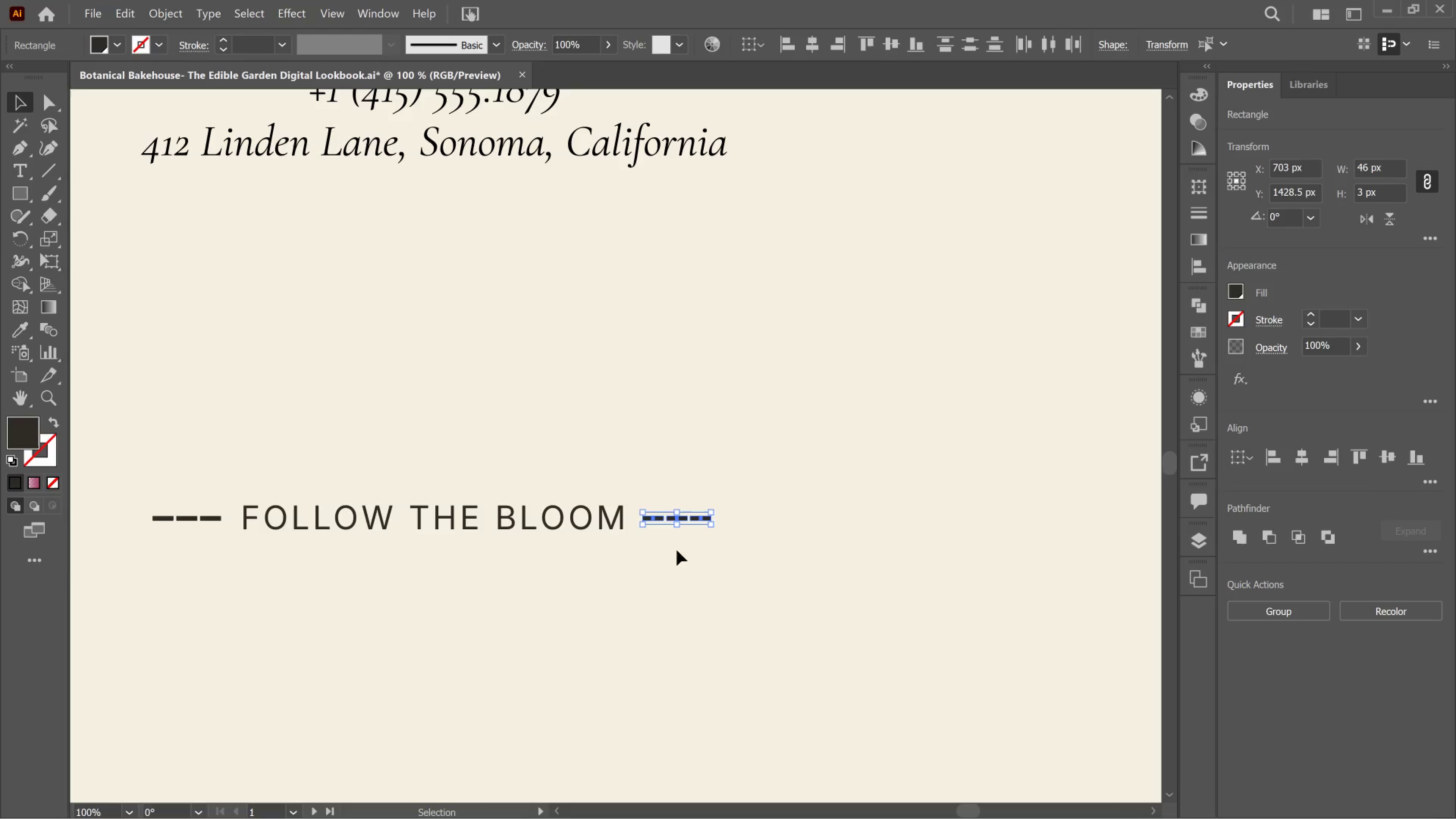 
hold_key(key=ShiftLeft, duration=4.22)
 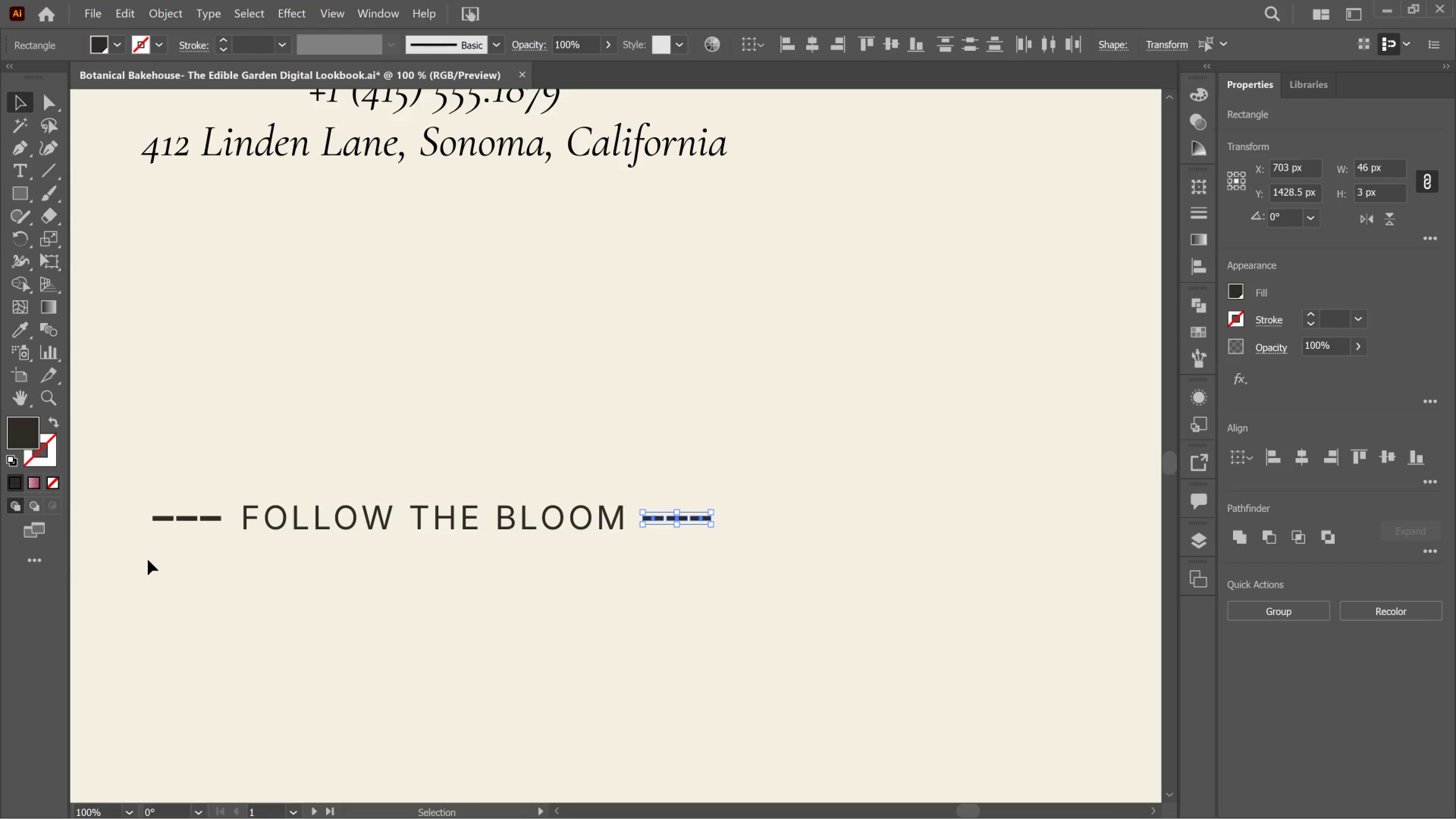 
hold_key(key=AltLeft, duration=1.02)
 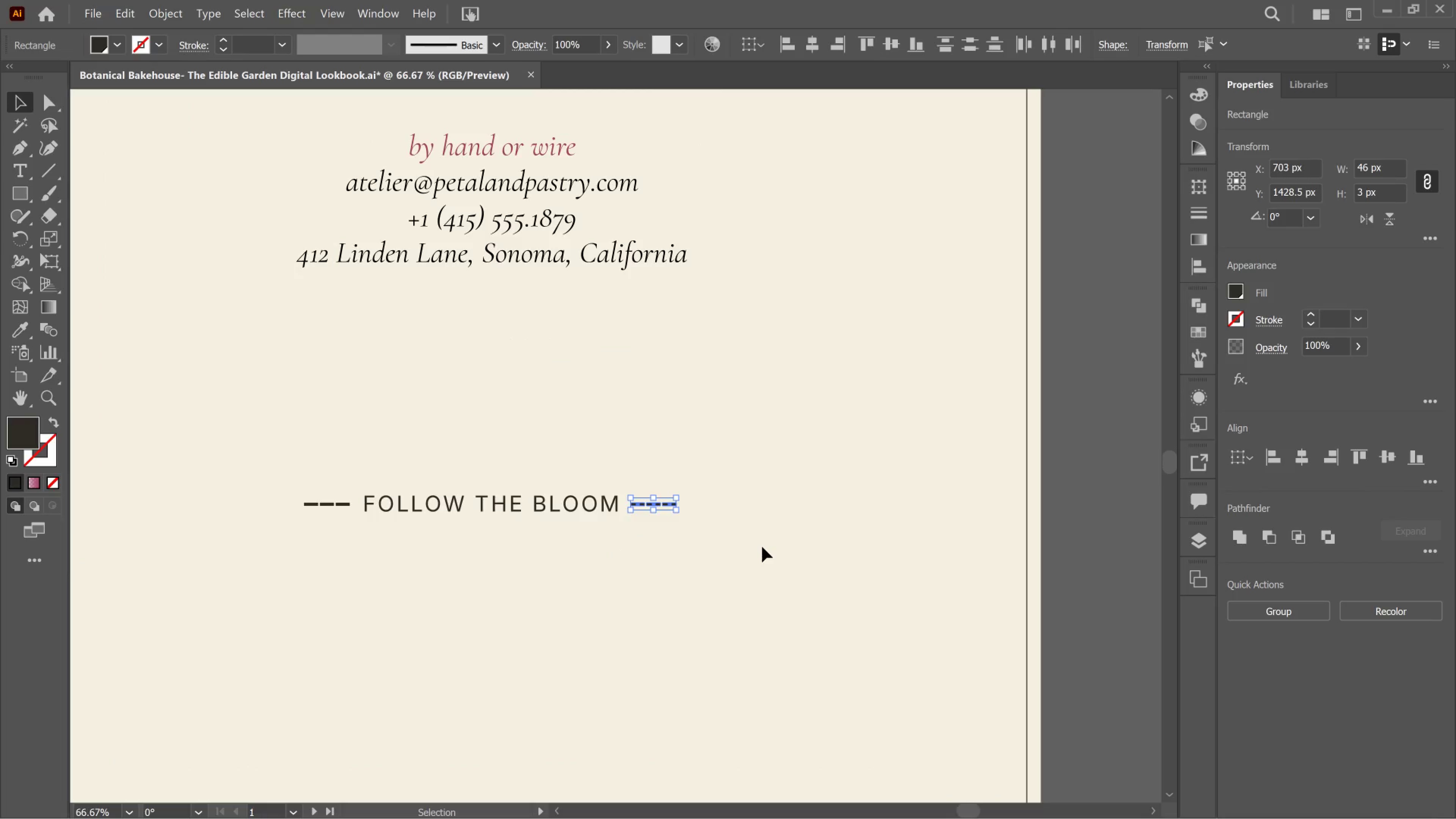 
scroll: coordinate [607, 546], scroll_direction: down, amount: 4.0
 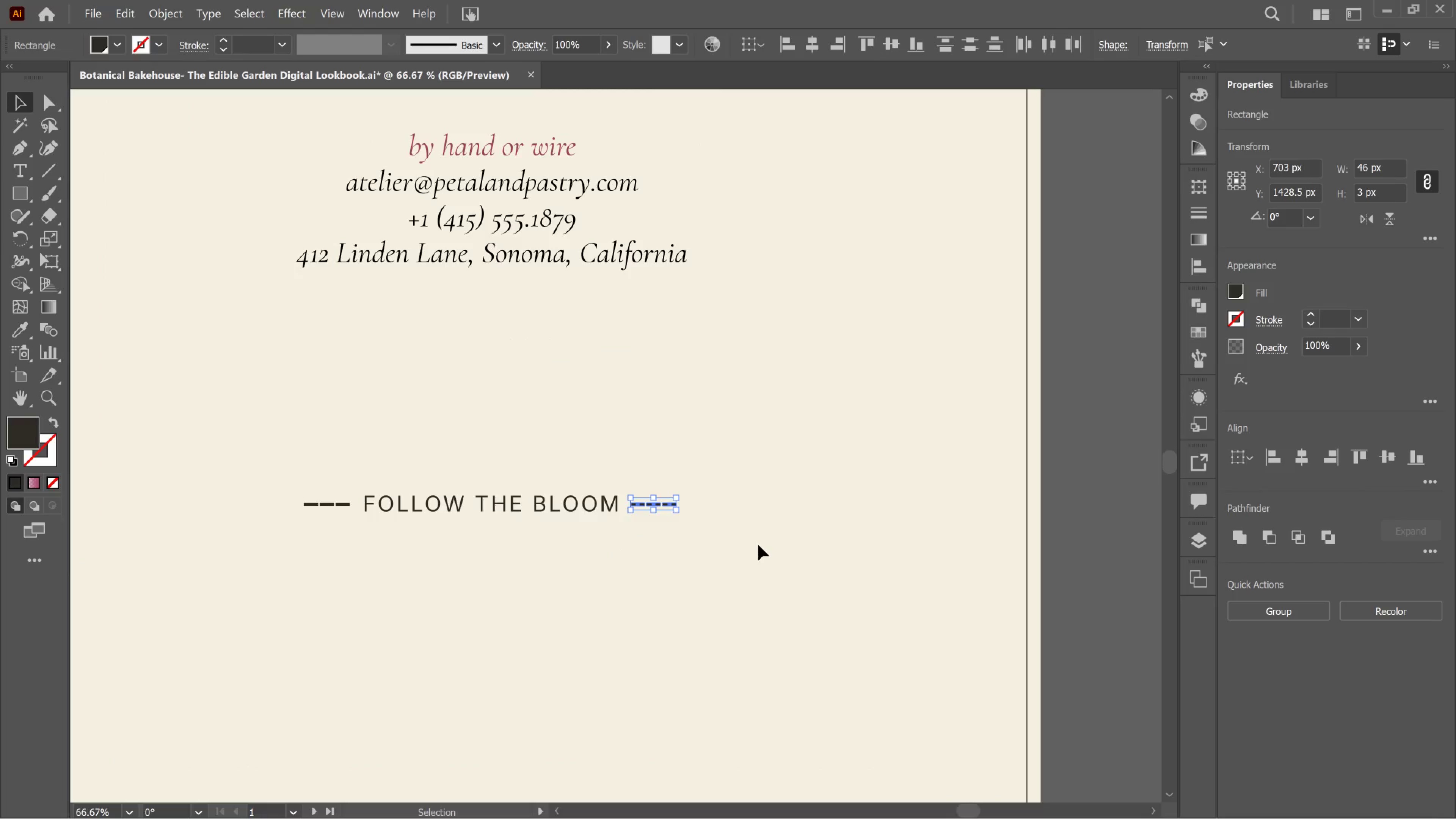 
left_click_drag(start_coordinate=[755, 545], to_coordinate=[270, 475])
 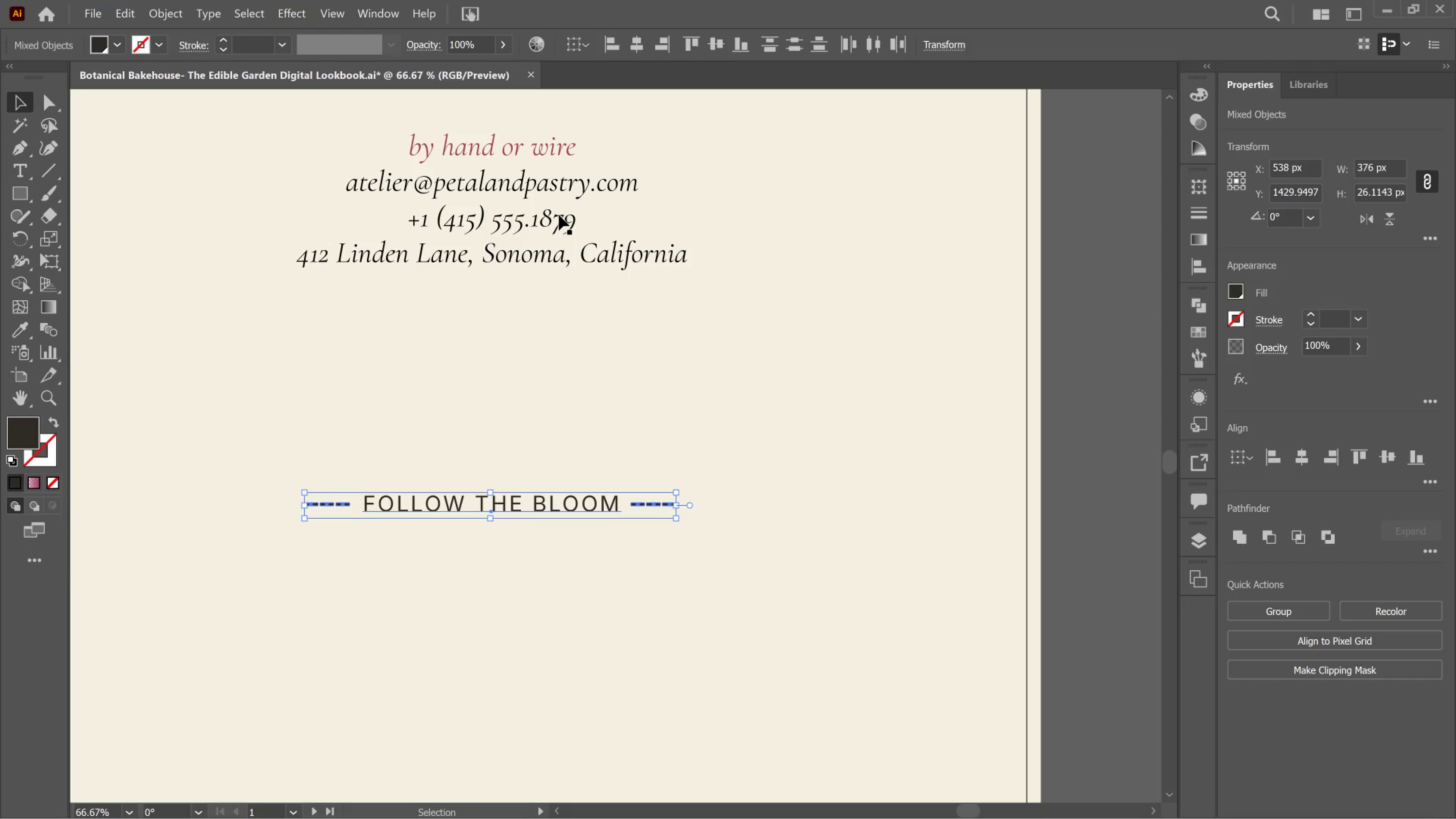 
wait(143.33)
 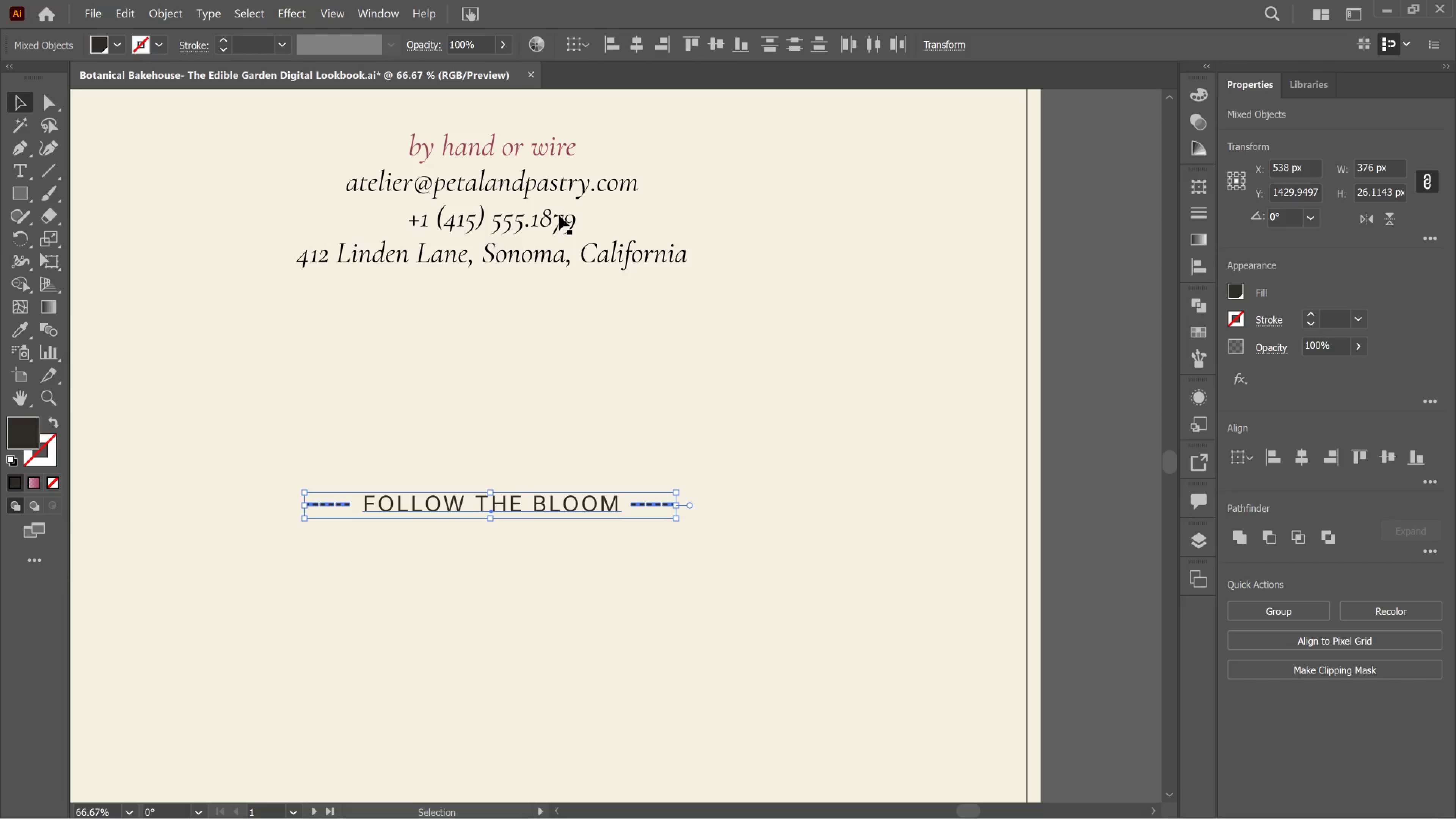 
scroll: coordinate [837, 434], scroll_direction: none, amount: 0.0
 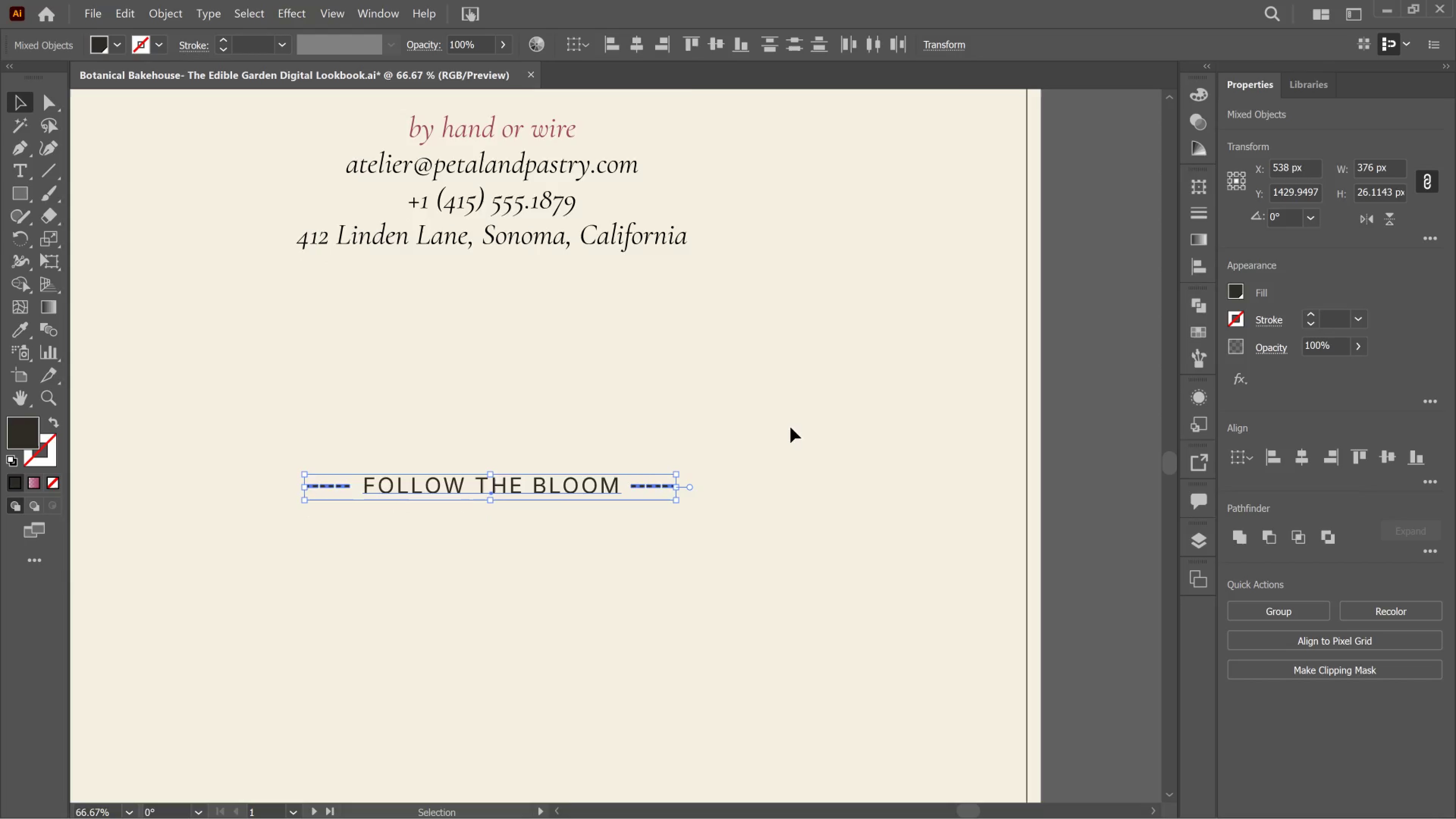 
hold_key(key=AltLeft, duration=0.52)
 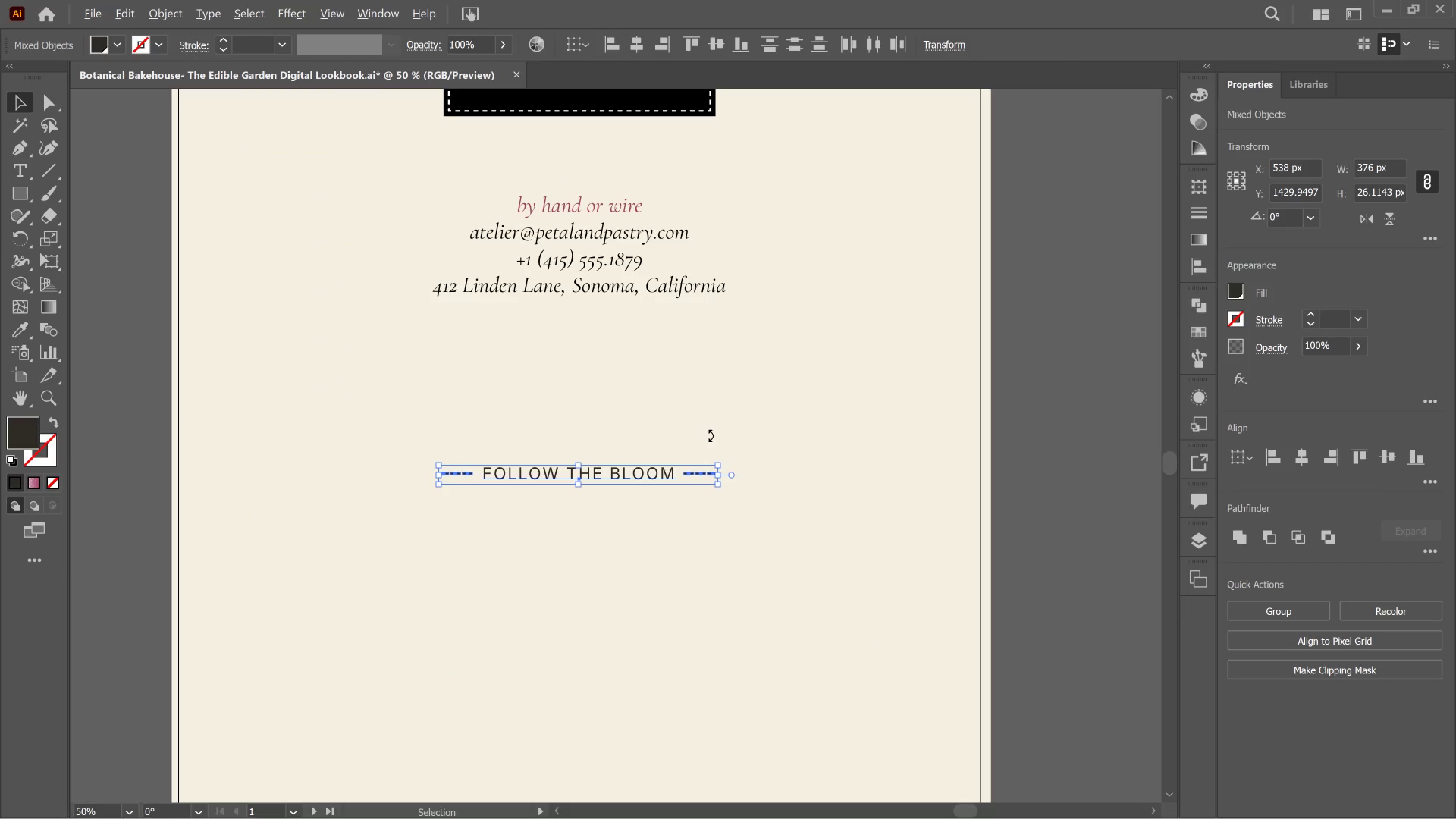 
hold_key(key=AltLeft, duration=0.42)
 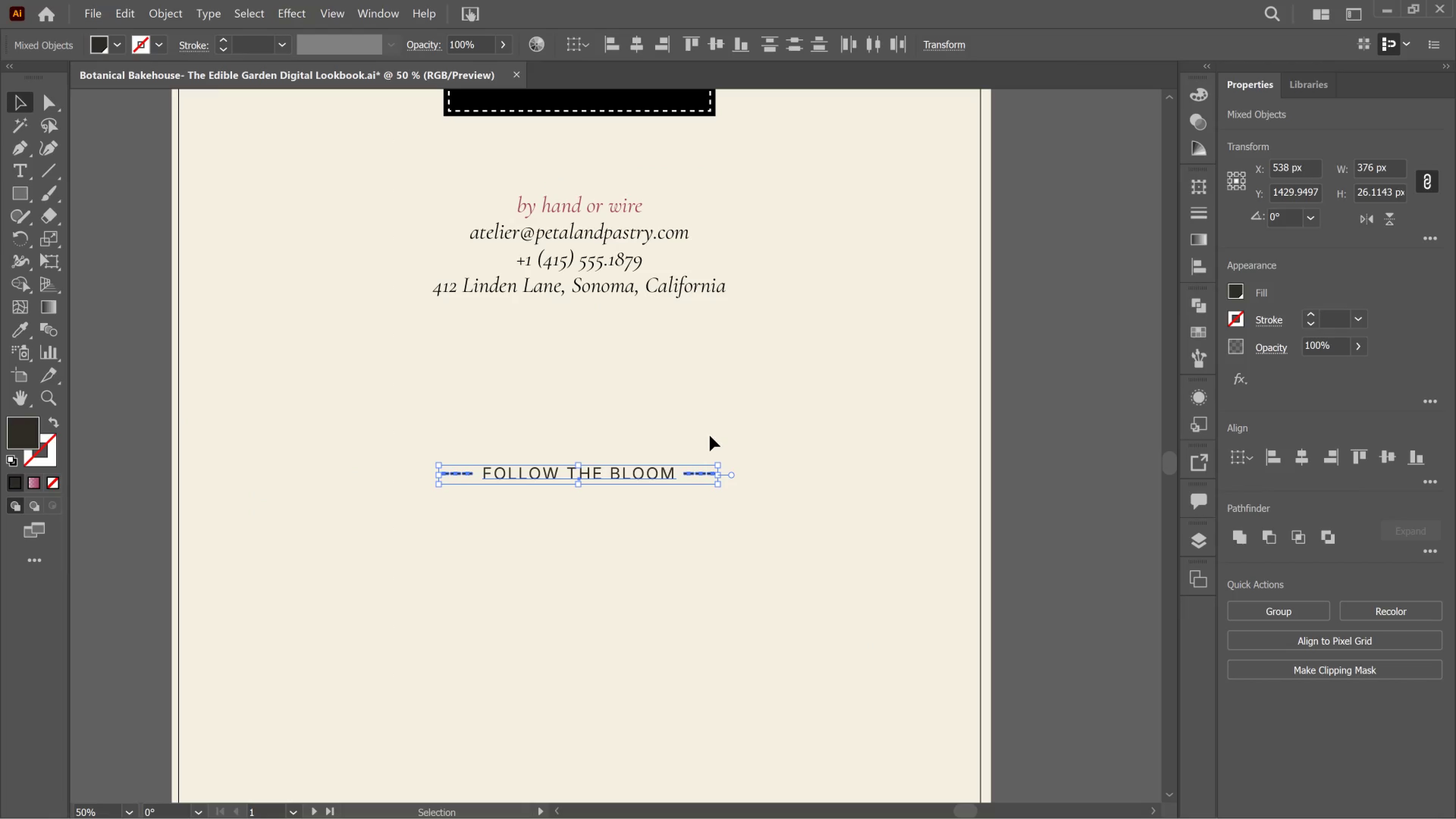 
scroll: coordinate [715, 438], scroll_direction: down, amount: 3.0
 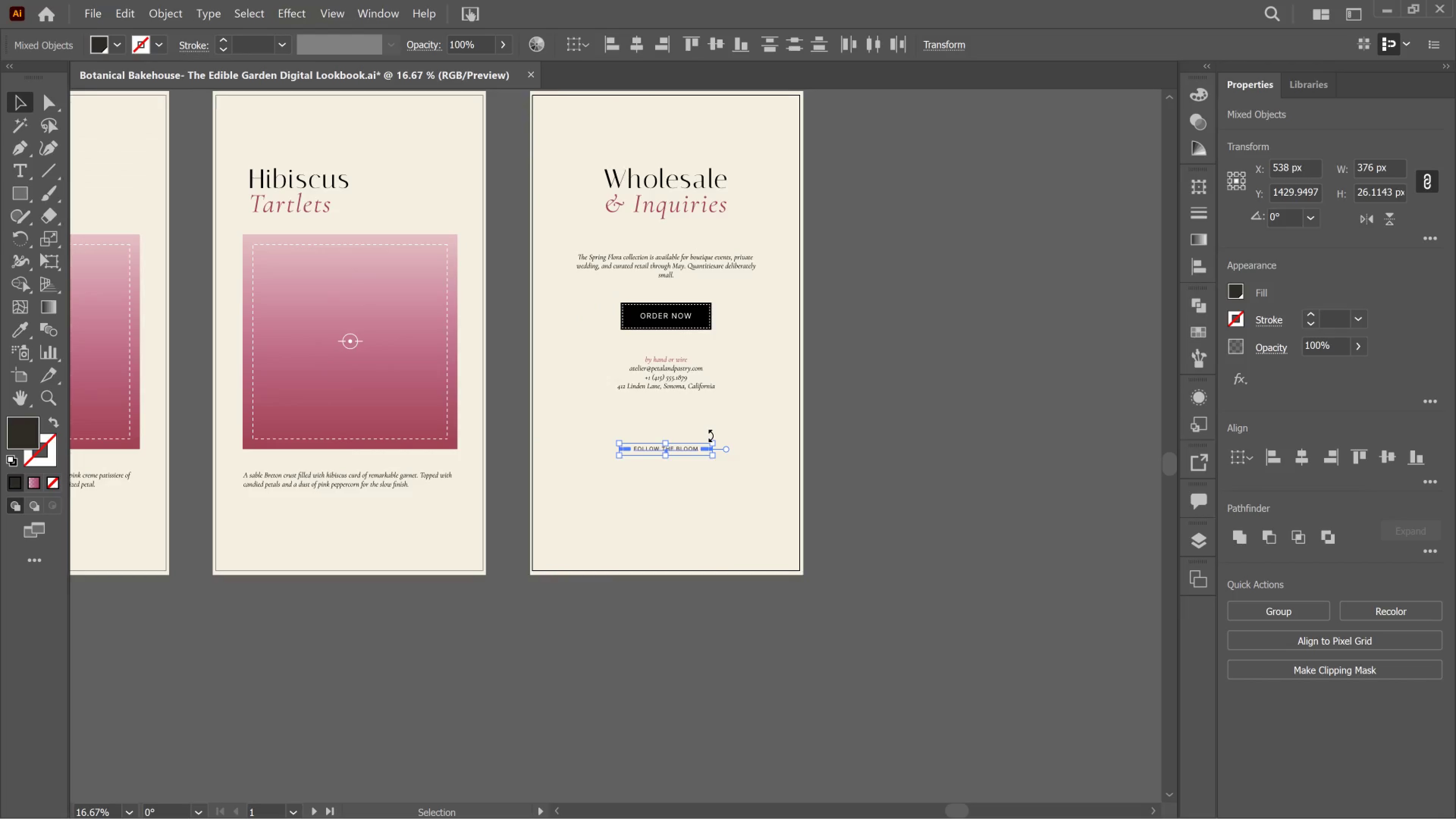 
scroll: coordinate [710, 436], scroll_direction: up, amount: 2.0
 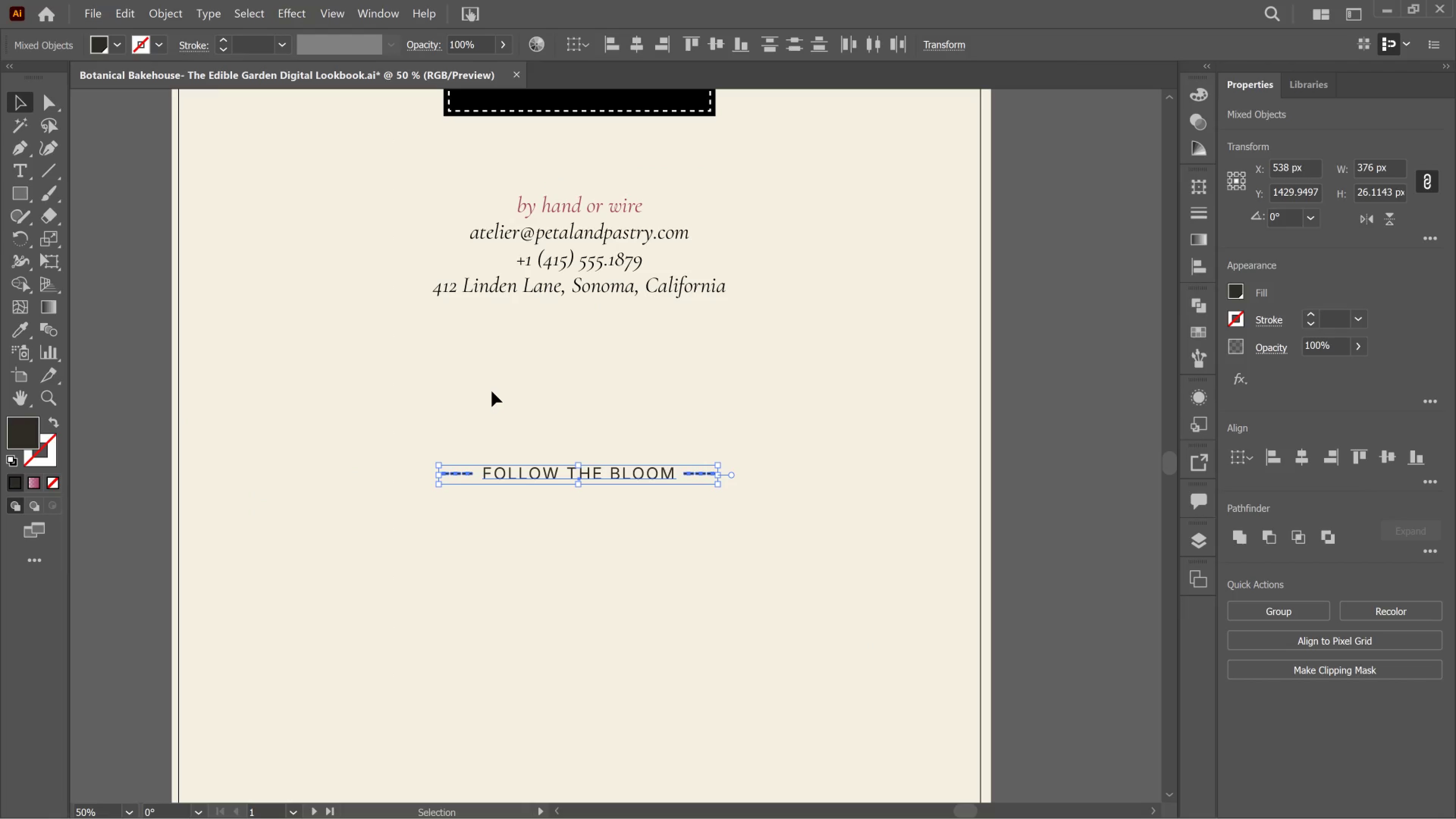 
wait(10.83)
 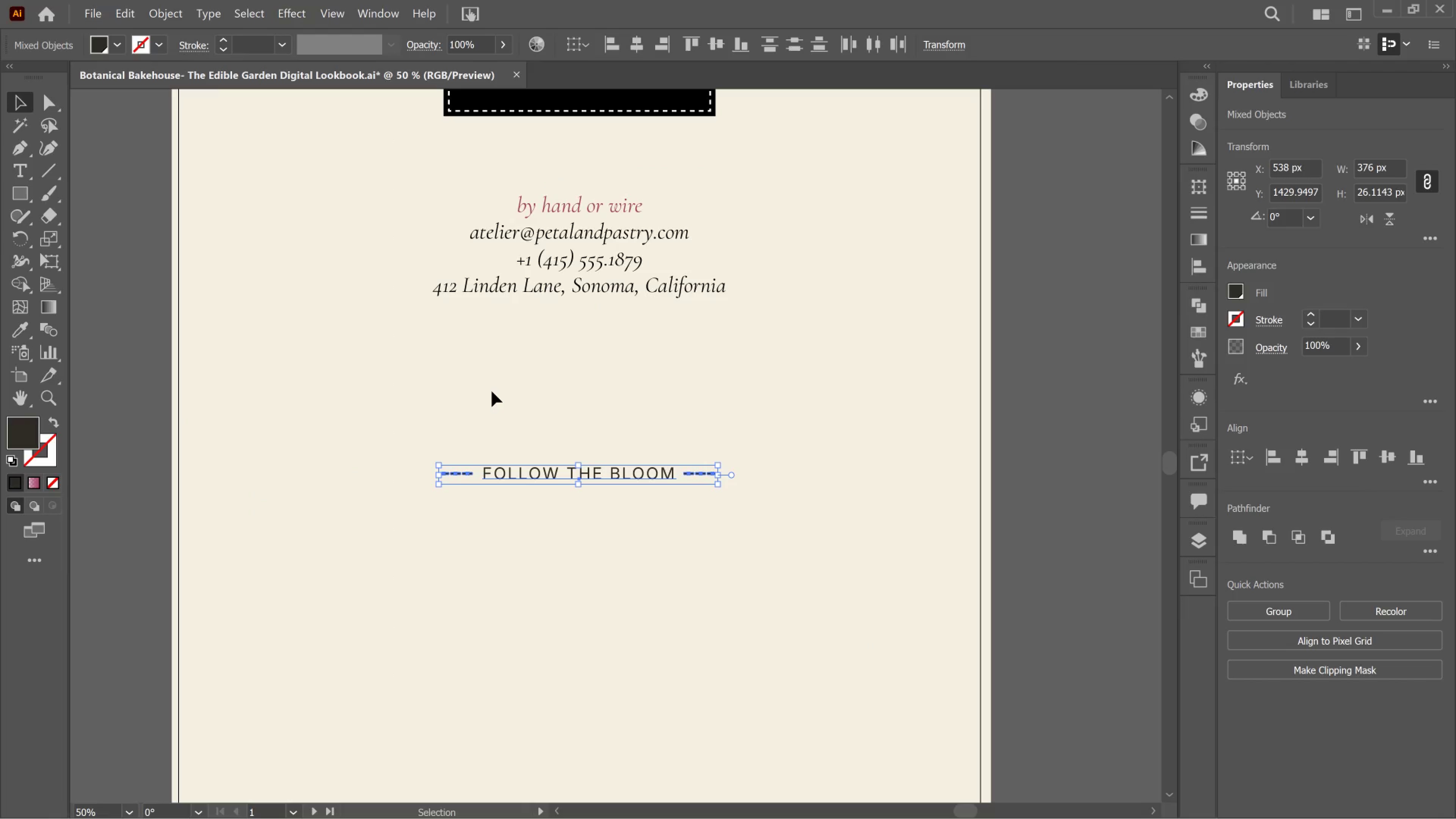 
hold_key(key=AltLeft, duration=0.48)
scroll: coordinate [492, 391], scroll_direction: none, amount: 0.0
 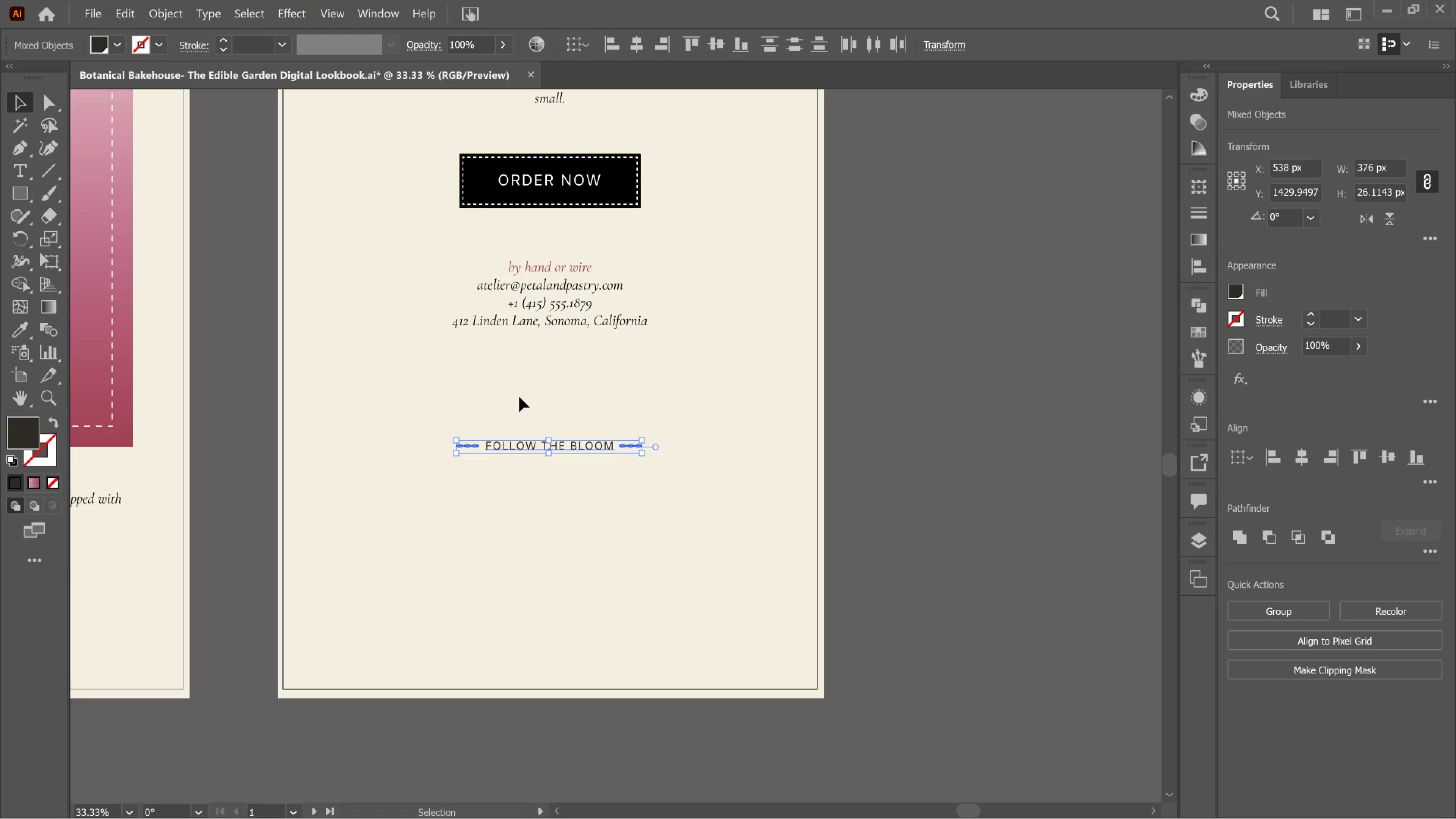 
hold_key(key=AltLeft, duration=0.36)
scroll: coordinate [548, 449], scroll_direction: down, amount: 1.0
 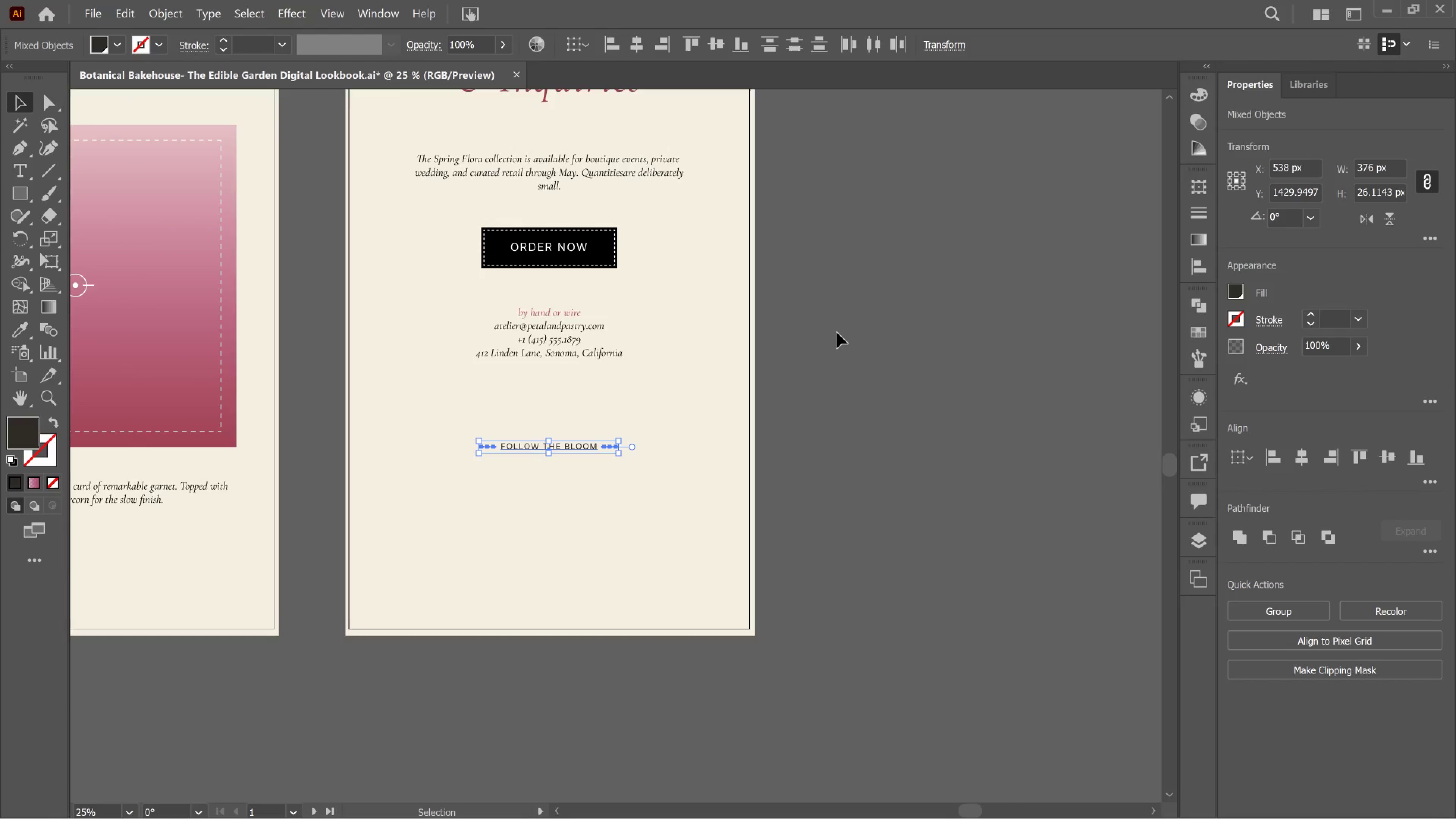 
left_click([841, 331])
 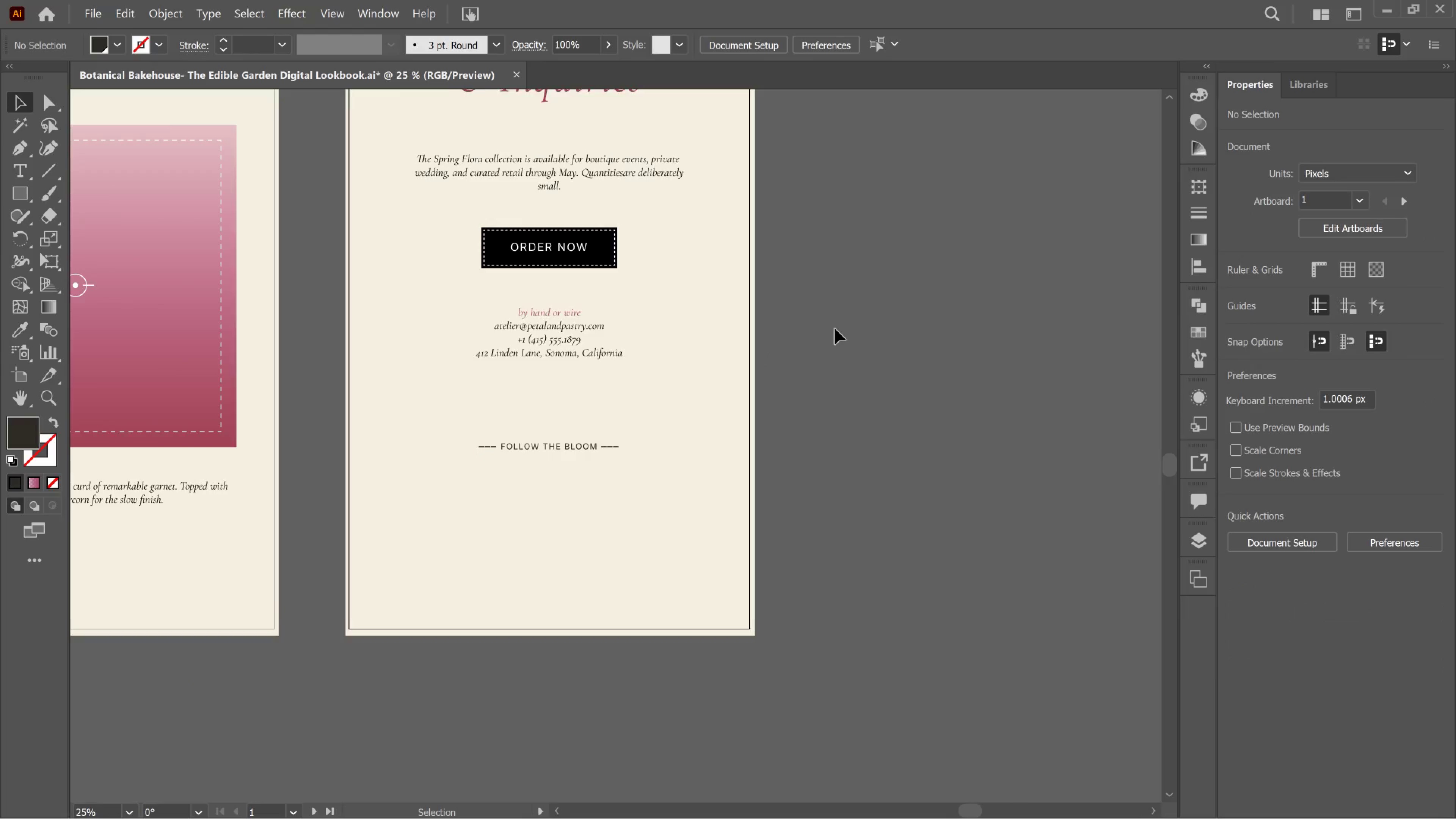 
scroll: coordinate [833, 330], scroll_direction: up, amount: 2.0
 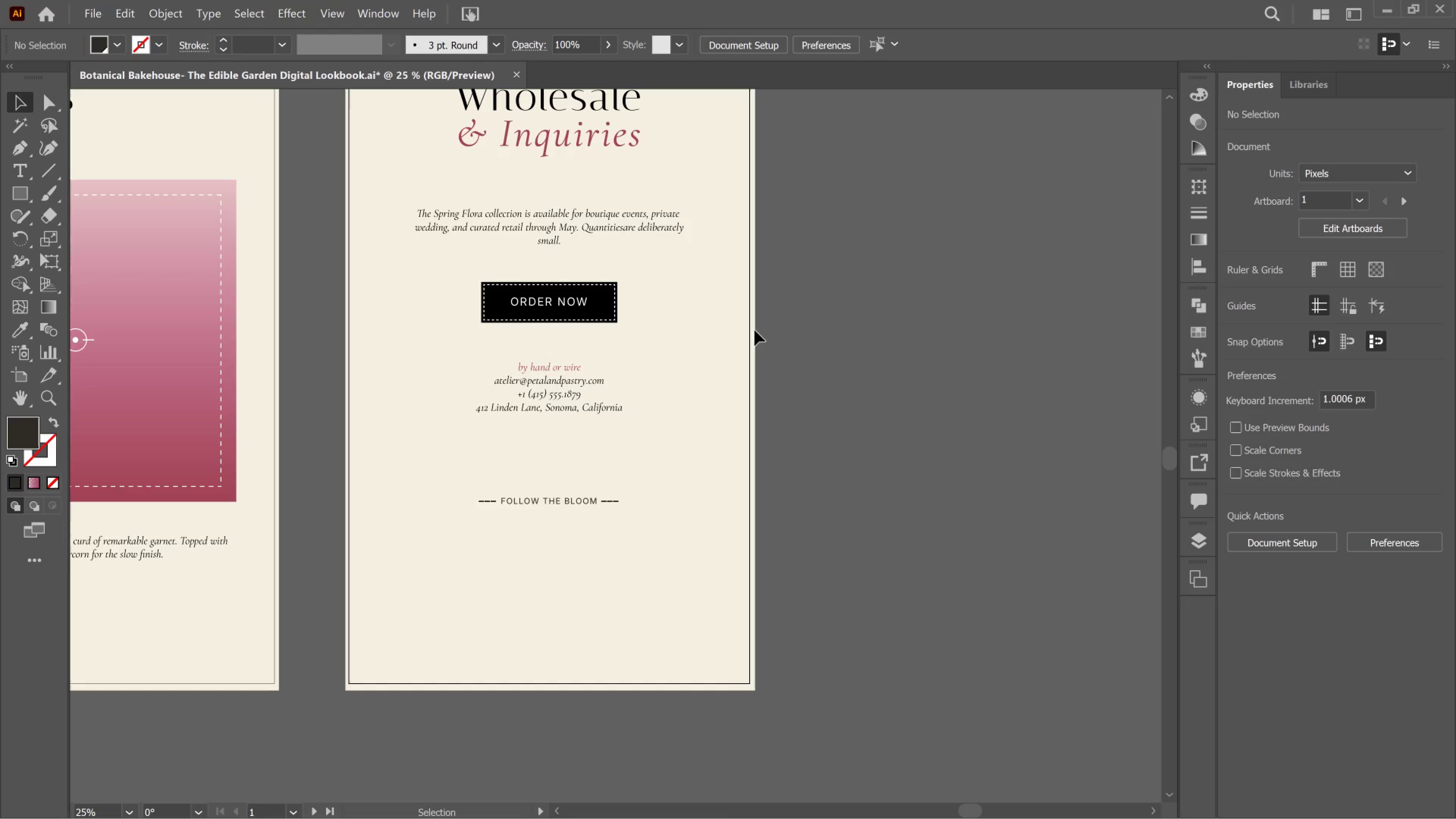 
wait(17.2)
 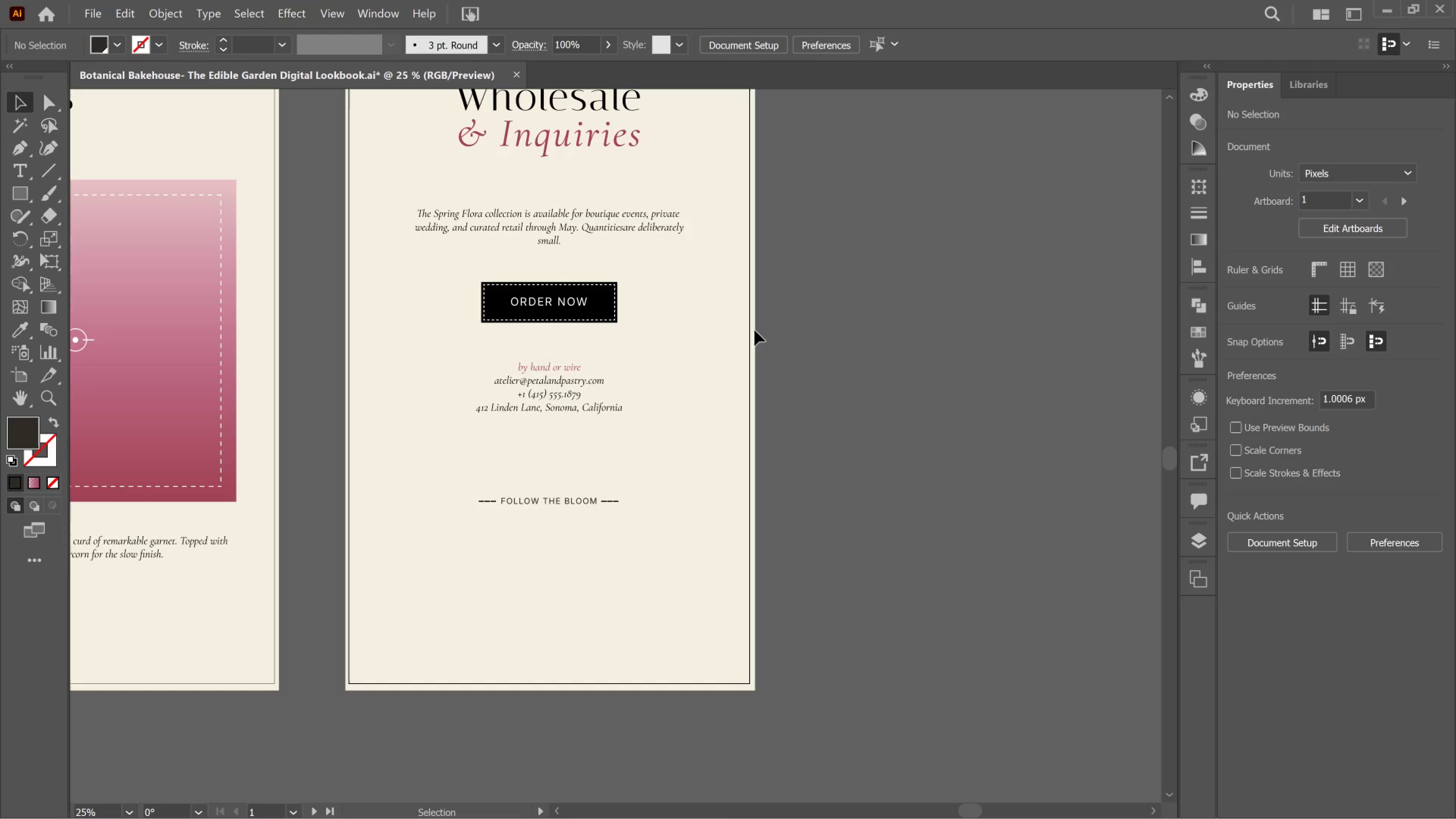 
hold_key(key=AltLeft, duration=0.52)
scroll: coordinate [574, 441], scroll_direction: up, amount: 2.0
 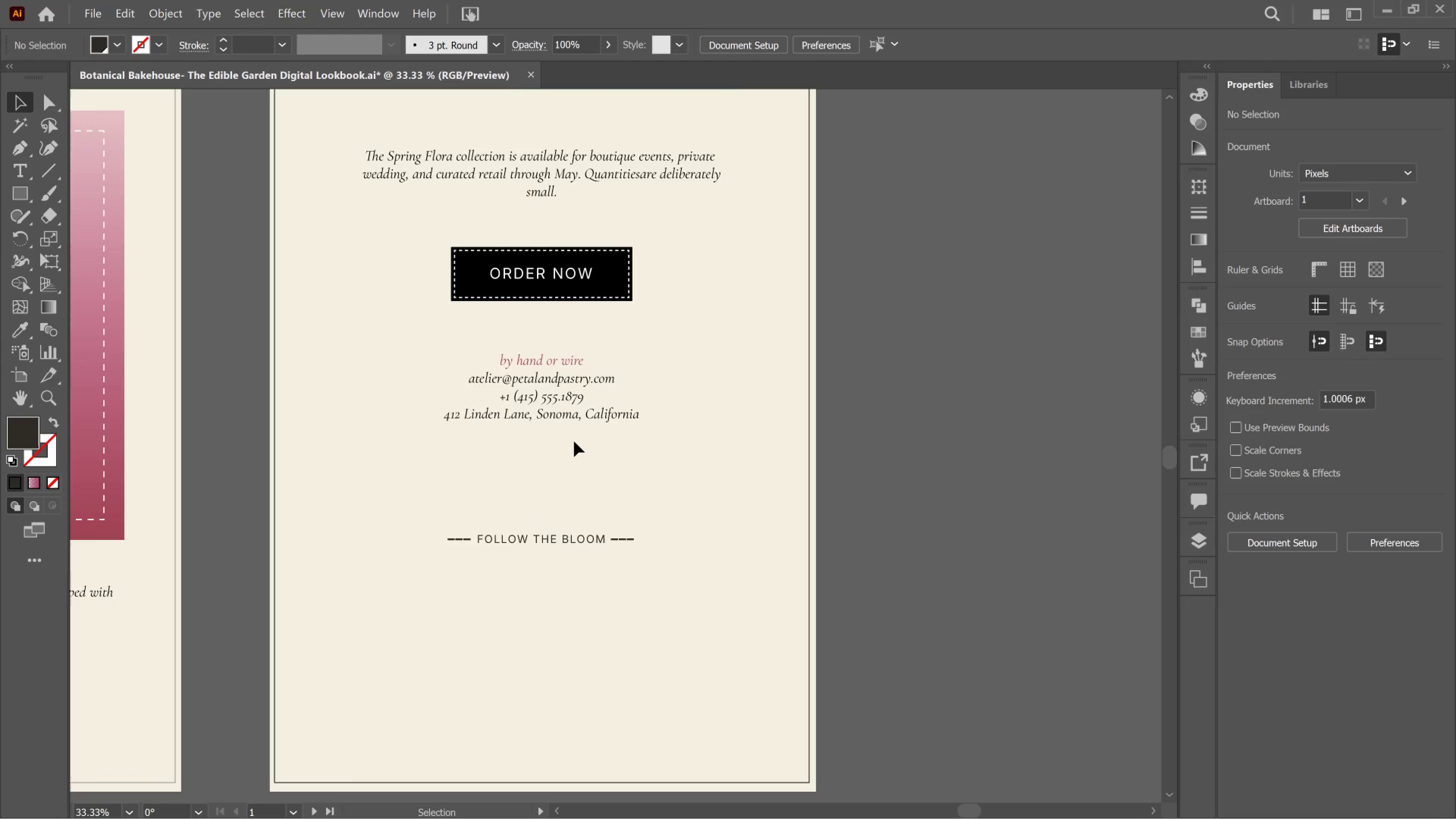 
wait(5.2)
 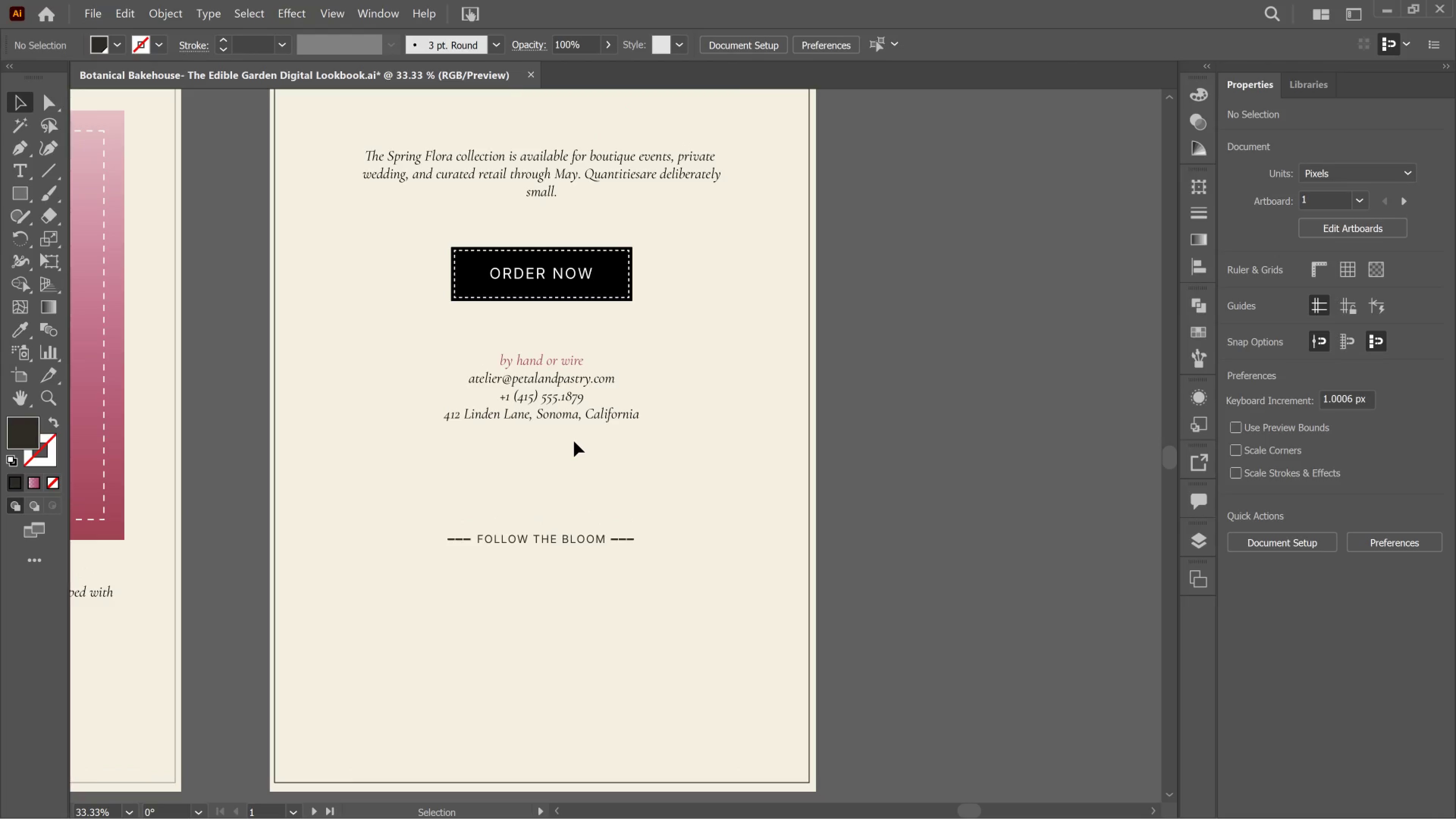 
hold_key(key=AltLeft, duration=2.47)
scroll: coordinate [336, 493], scroll_direction: down, amount: 6.0
 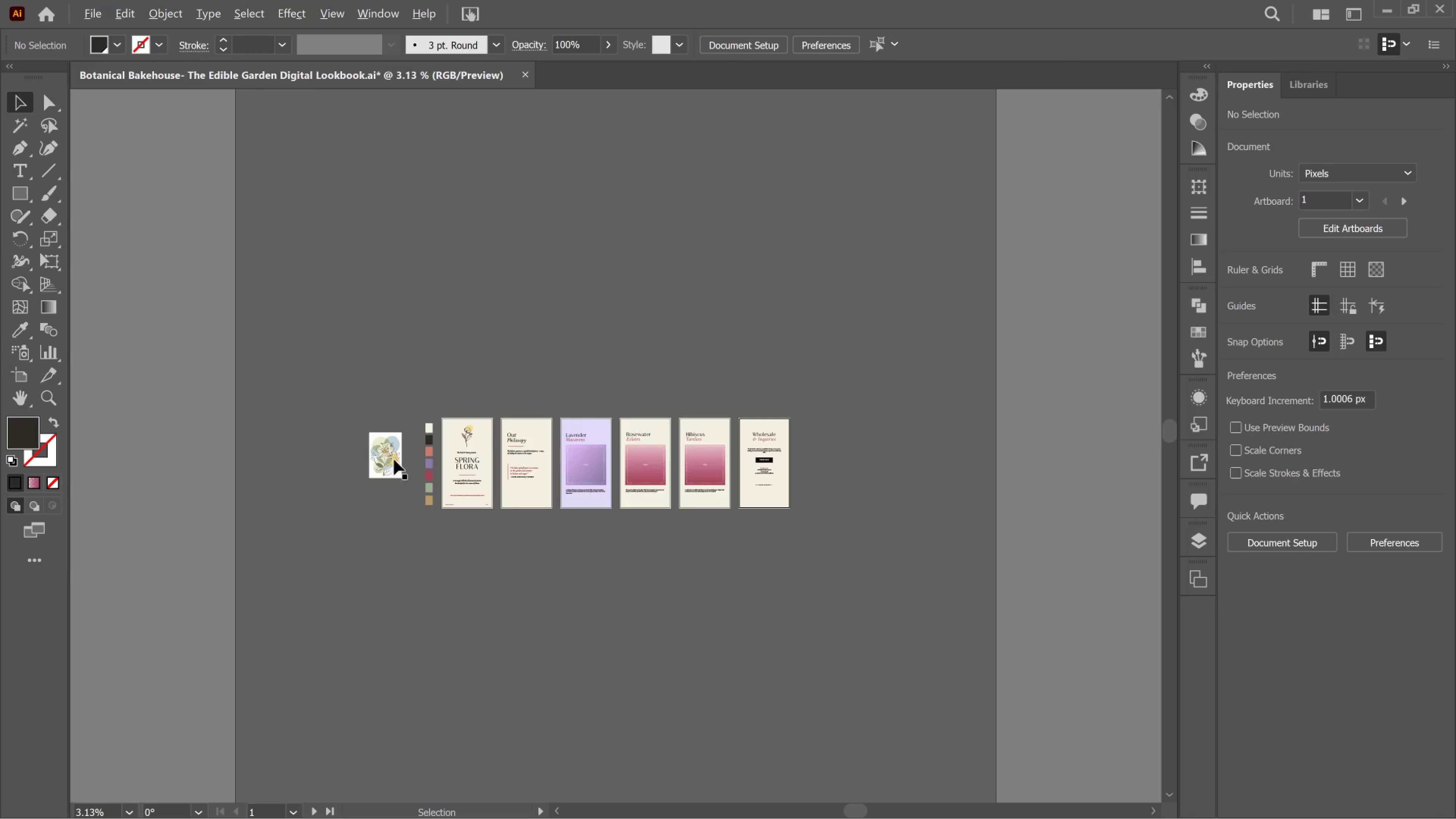 
hold_key(key=AltLeft, duration=0.9)
 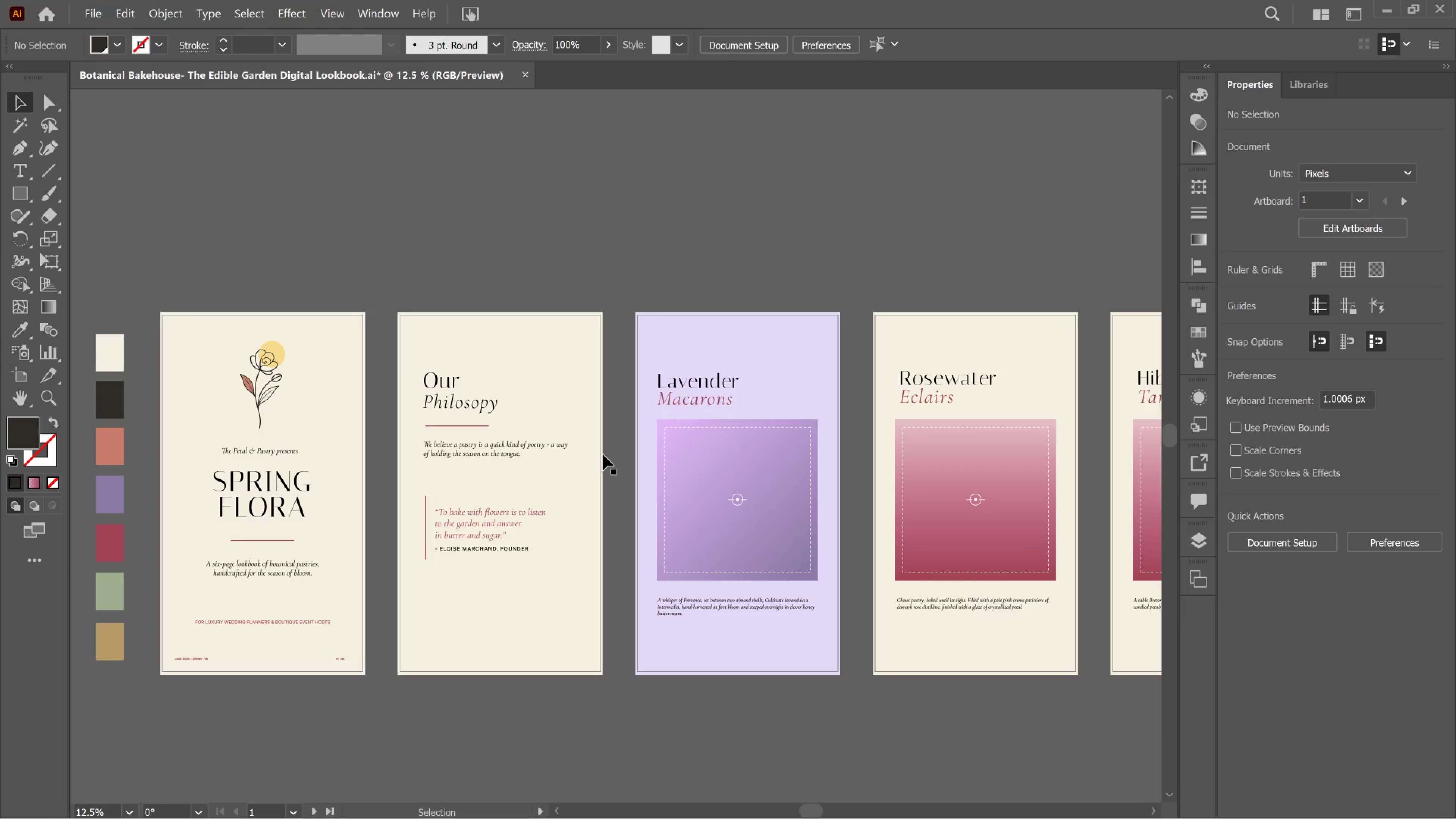 
scroll: coordinate [458, 452], scroll_direction: up, amount: 4.0
 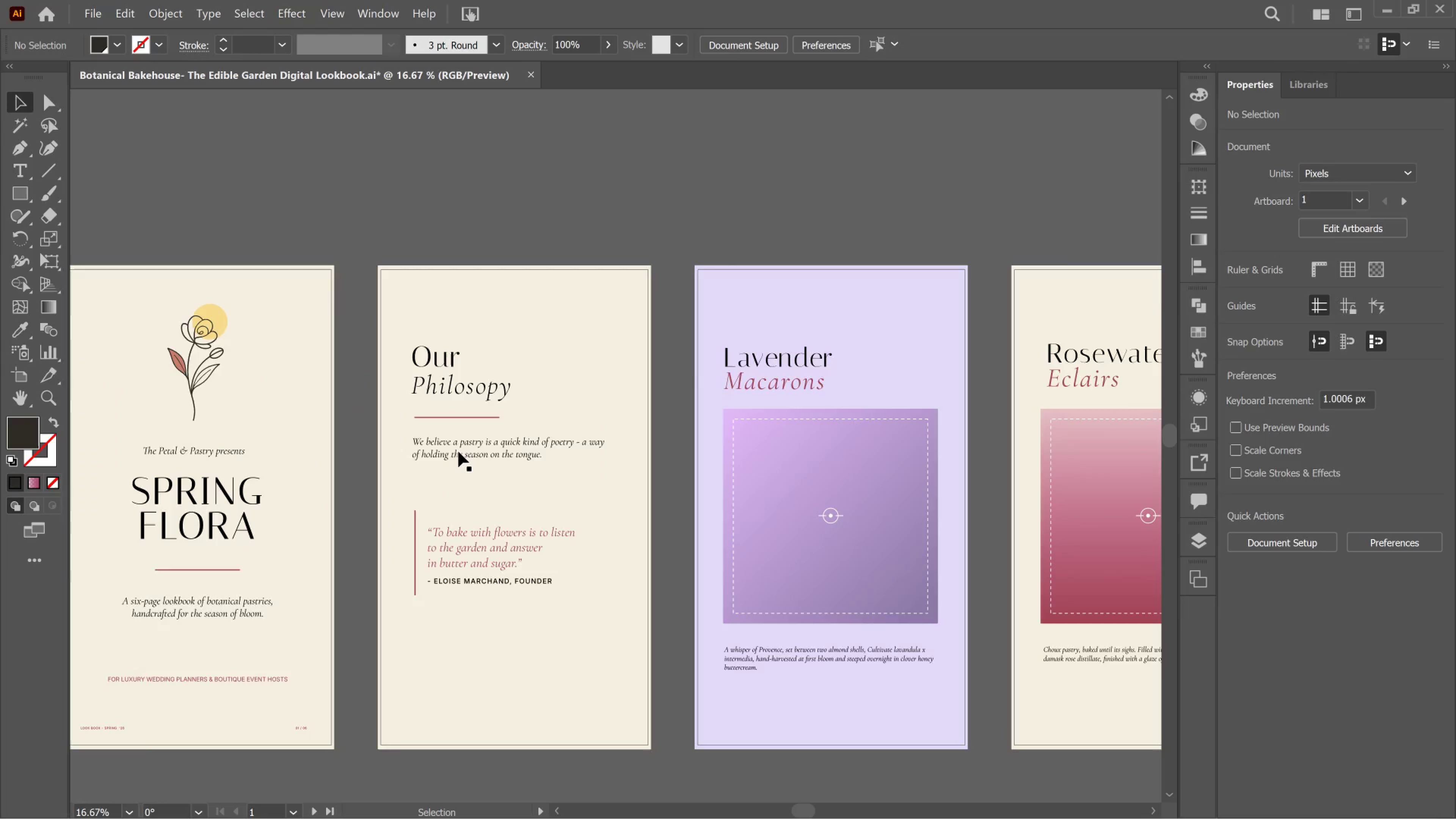 
scroll: coordinate [458, 452], scroll_direction: none, amount: 0.0
 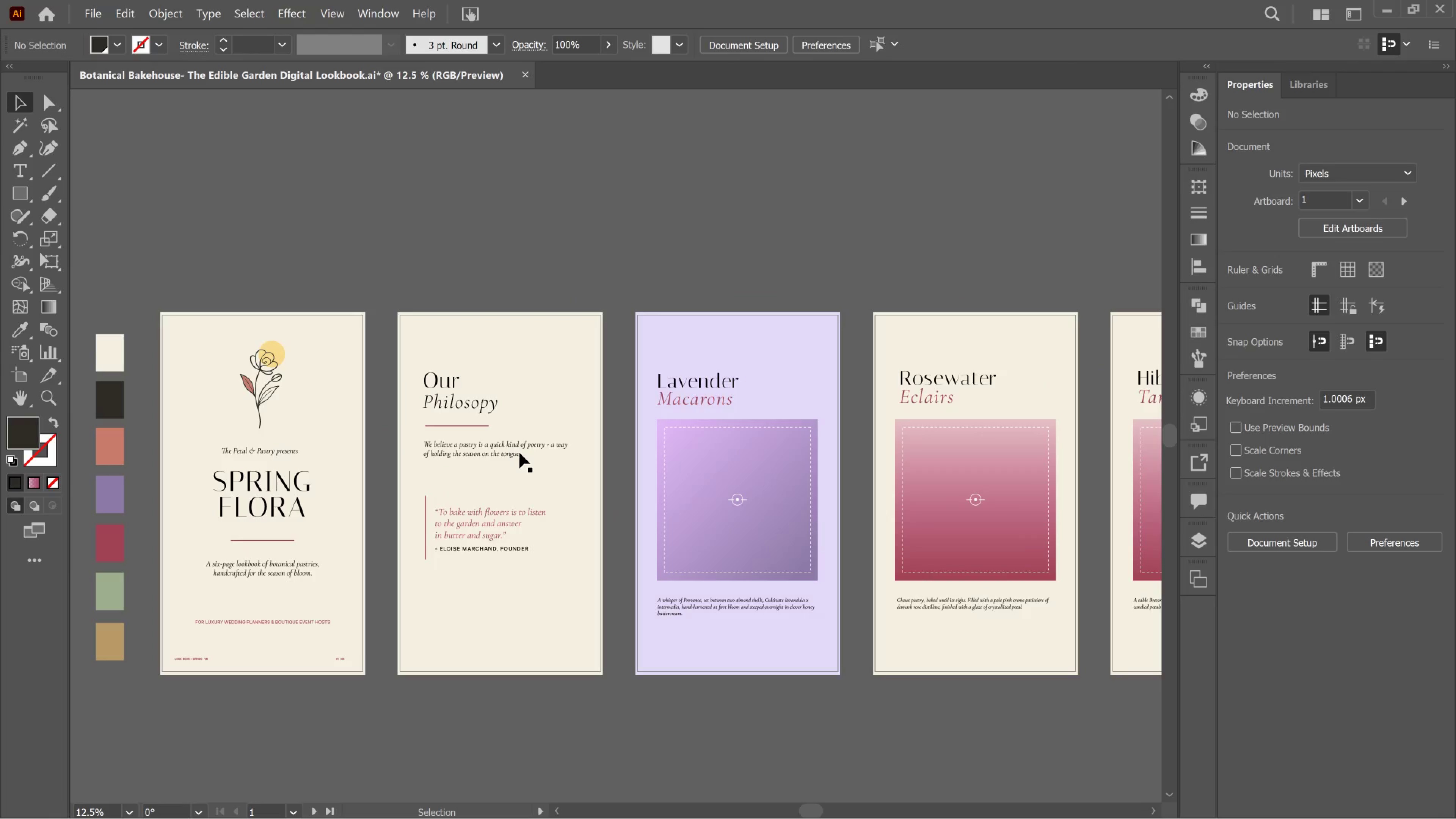 
wait(16.73)
 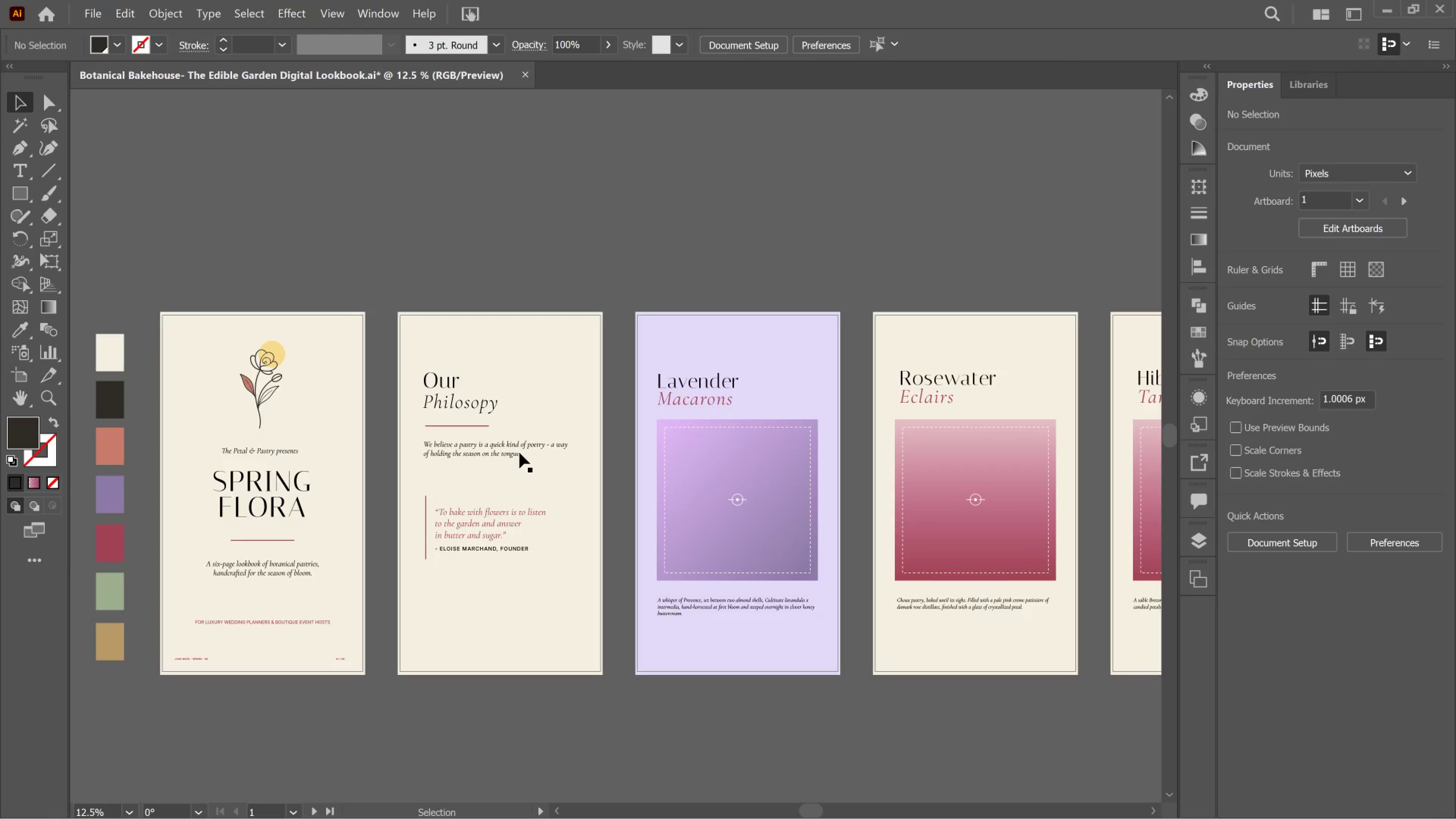 
left_click([276, 359])
 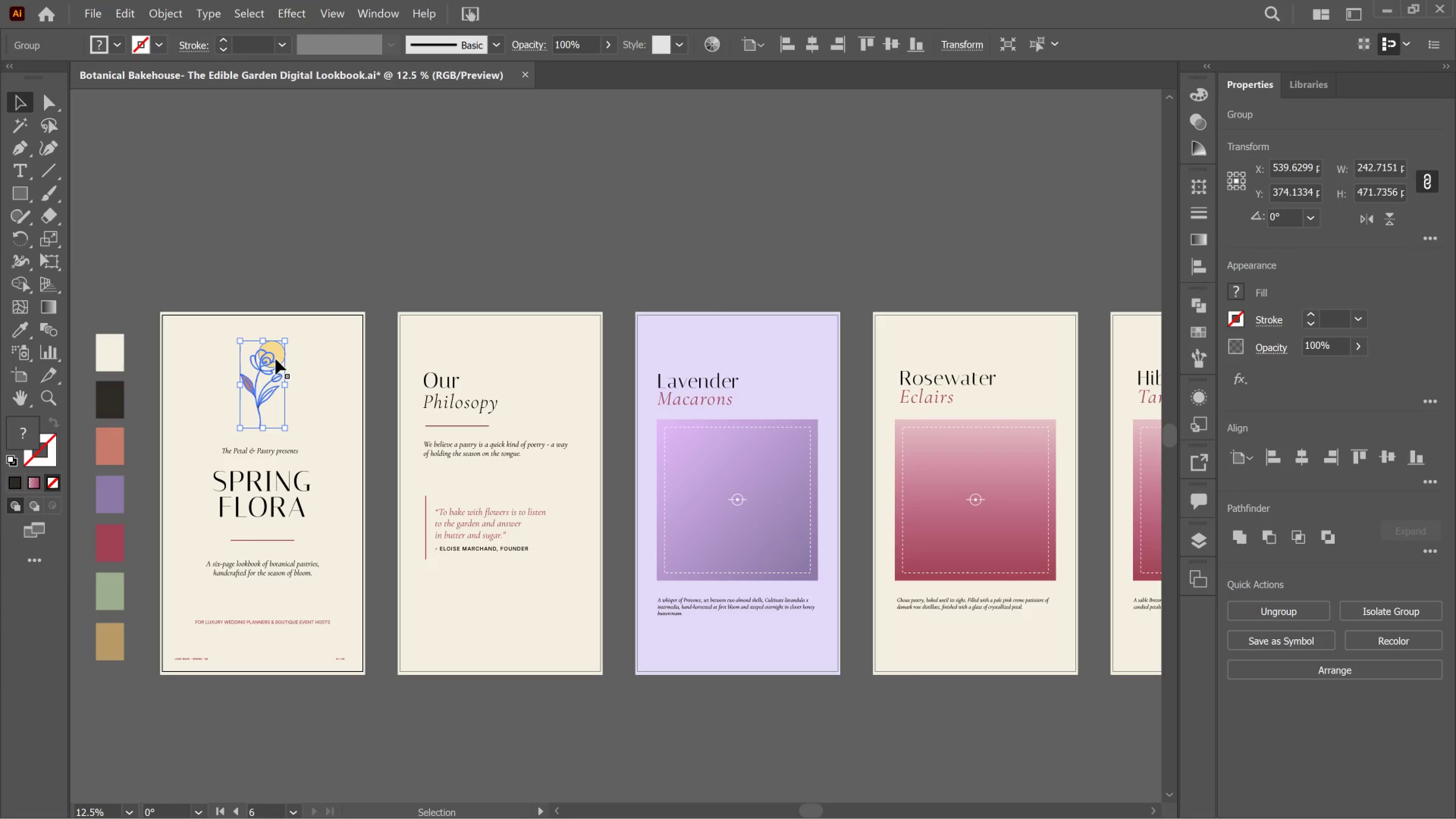 
hold_key(key=AltLeft, duration=2.28)
left_click_drag(start_coordinate=[276, 359], to_coordinate=[507, 275])
 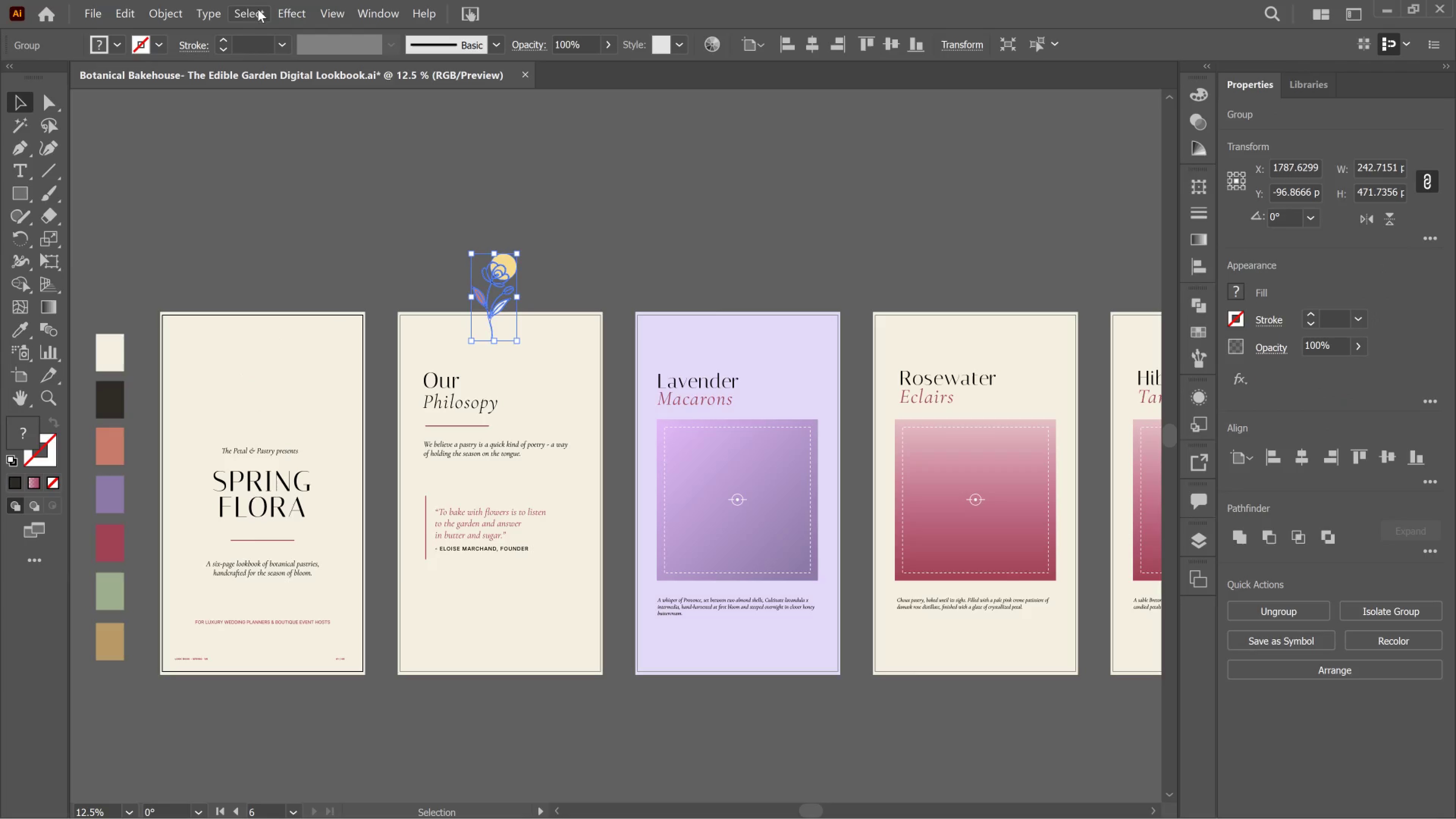 
left_click([276, 2])
 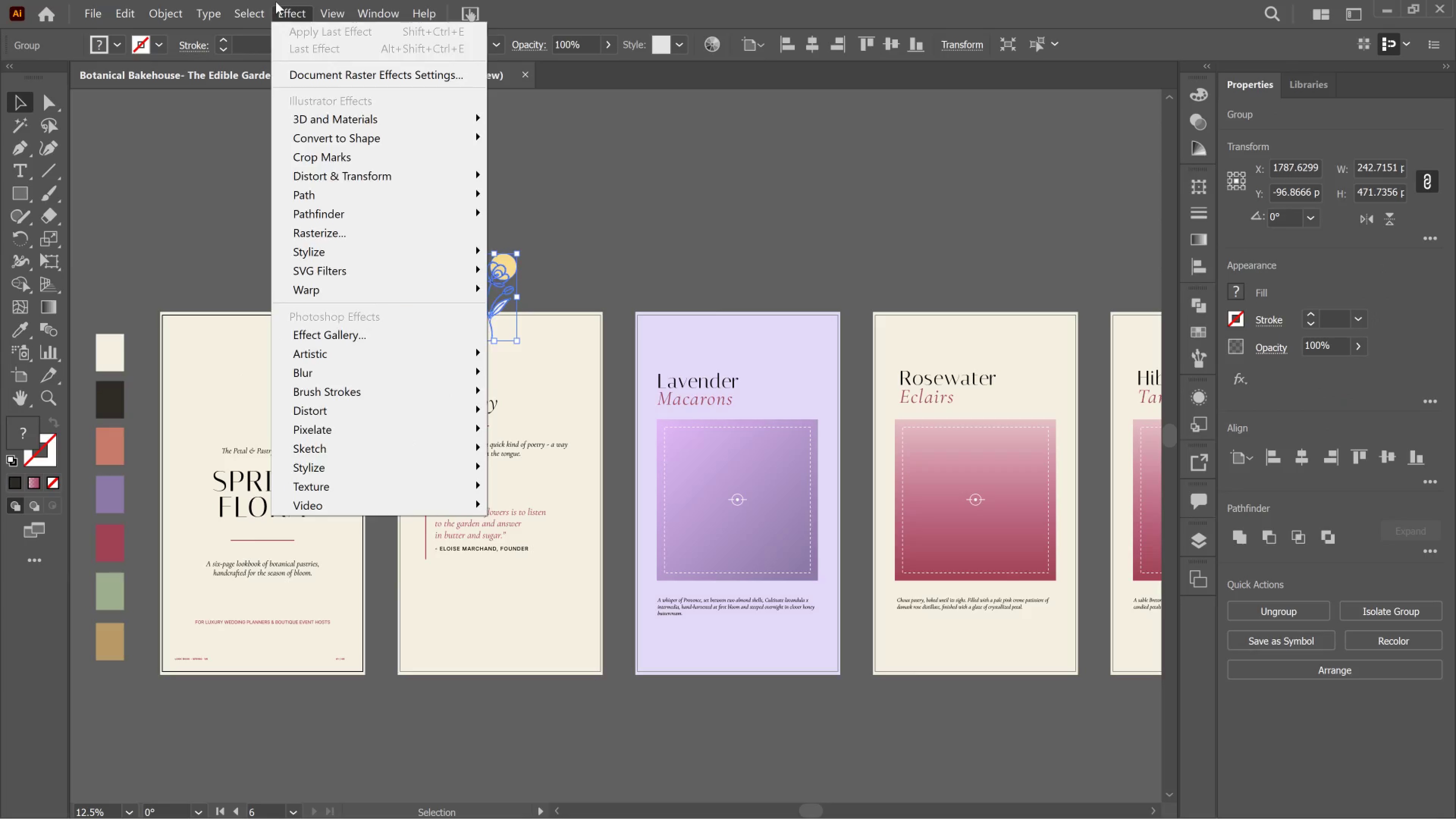 
mouse_move([251, 12])
 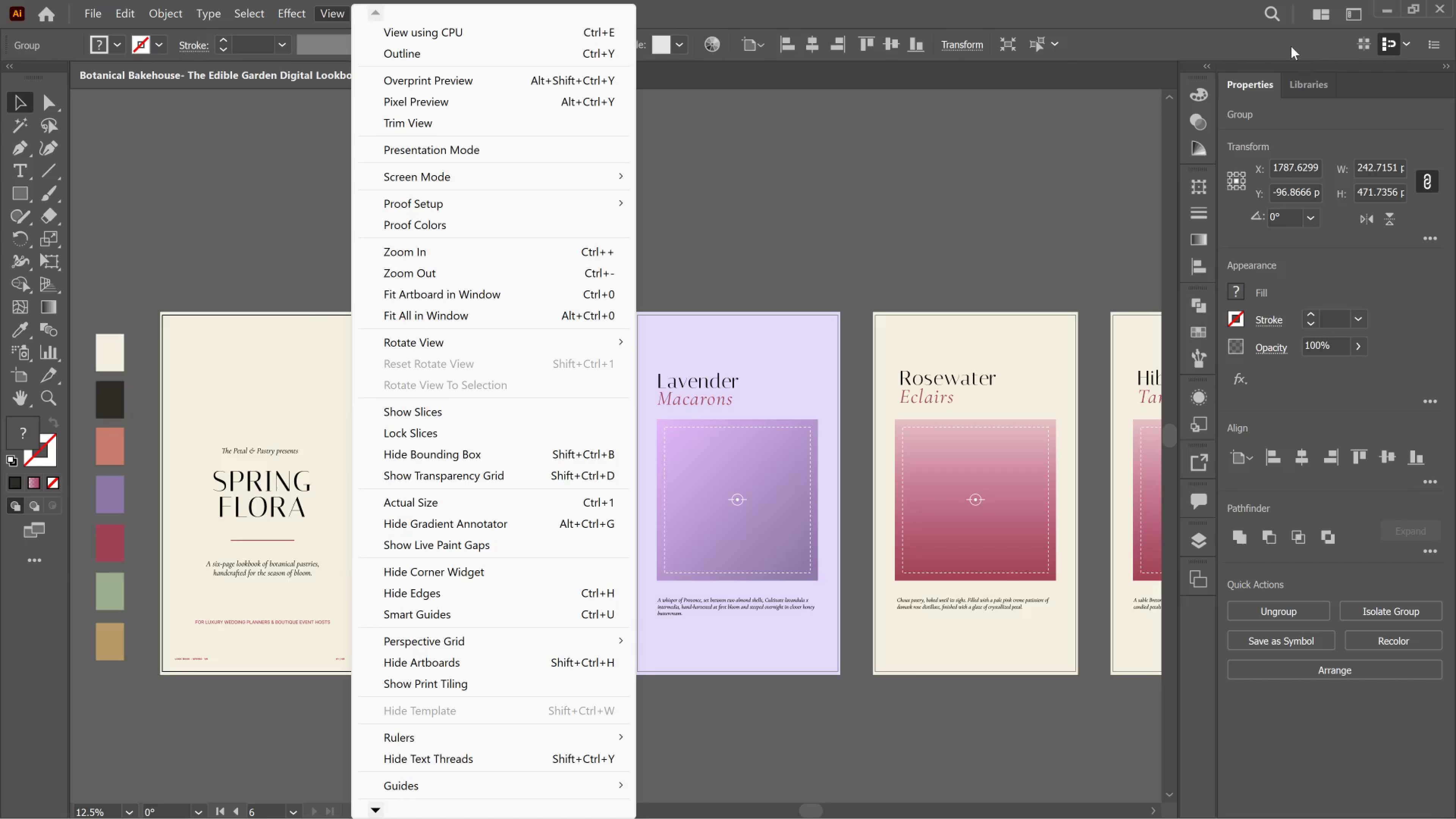 
left_click([851, 5])
 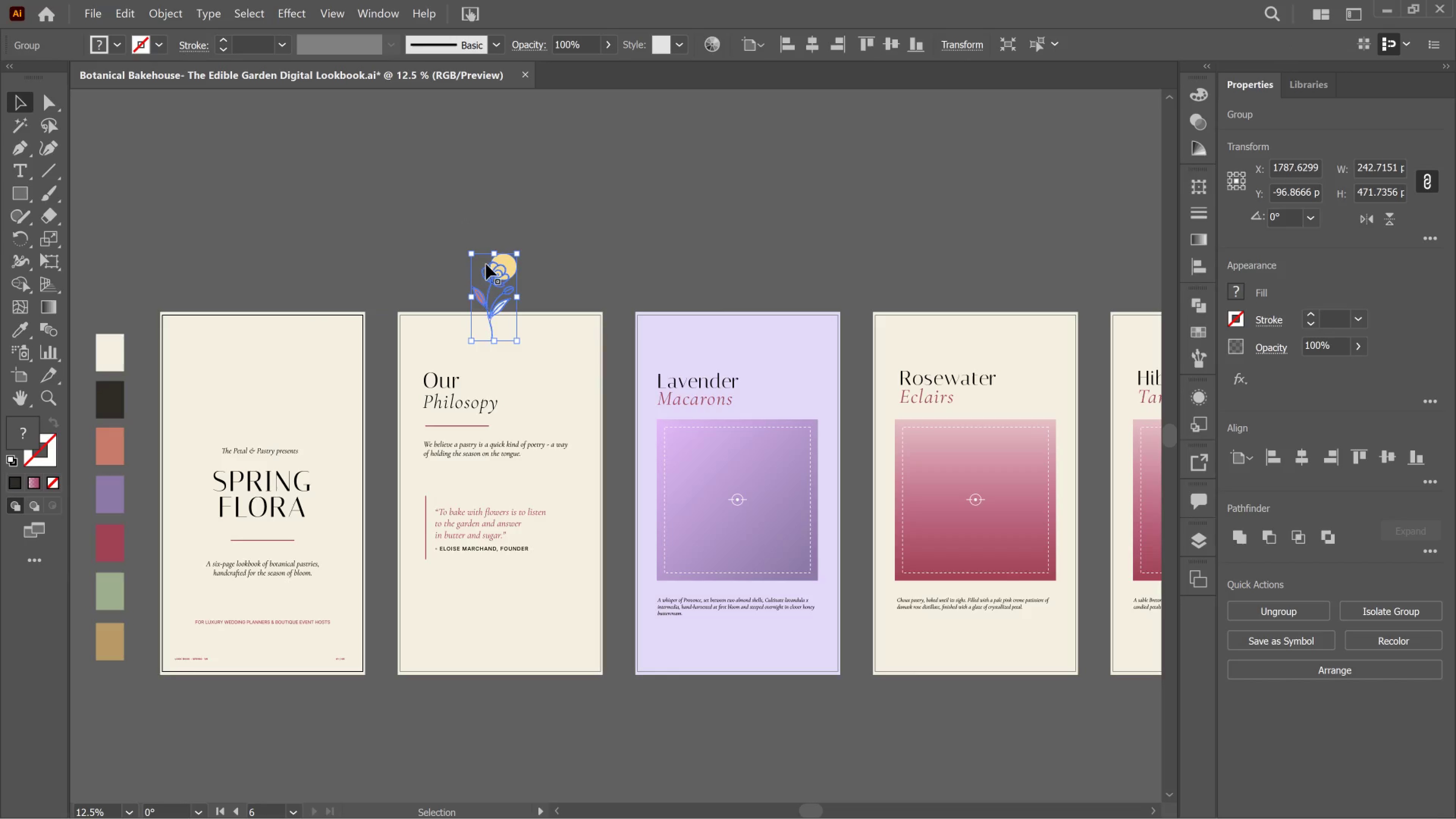 
left_click_drag(start_coordinate=[488, 264], to_coordinate=[537, 615])
 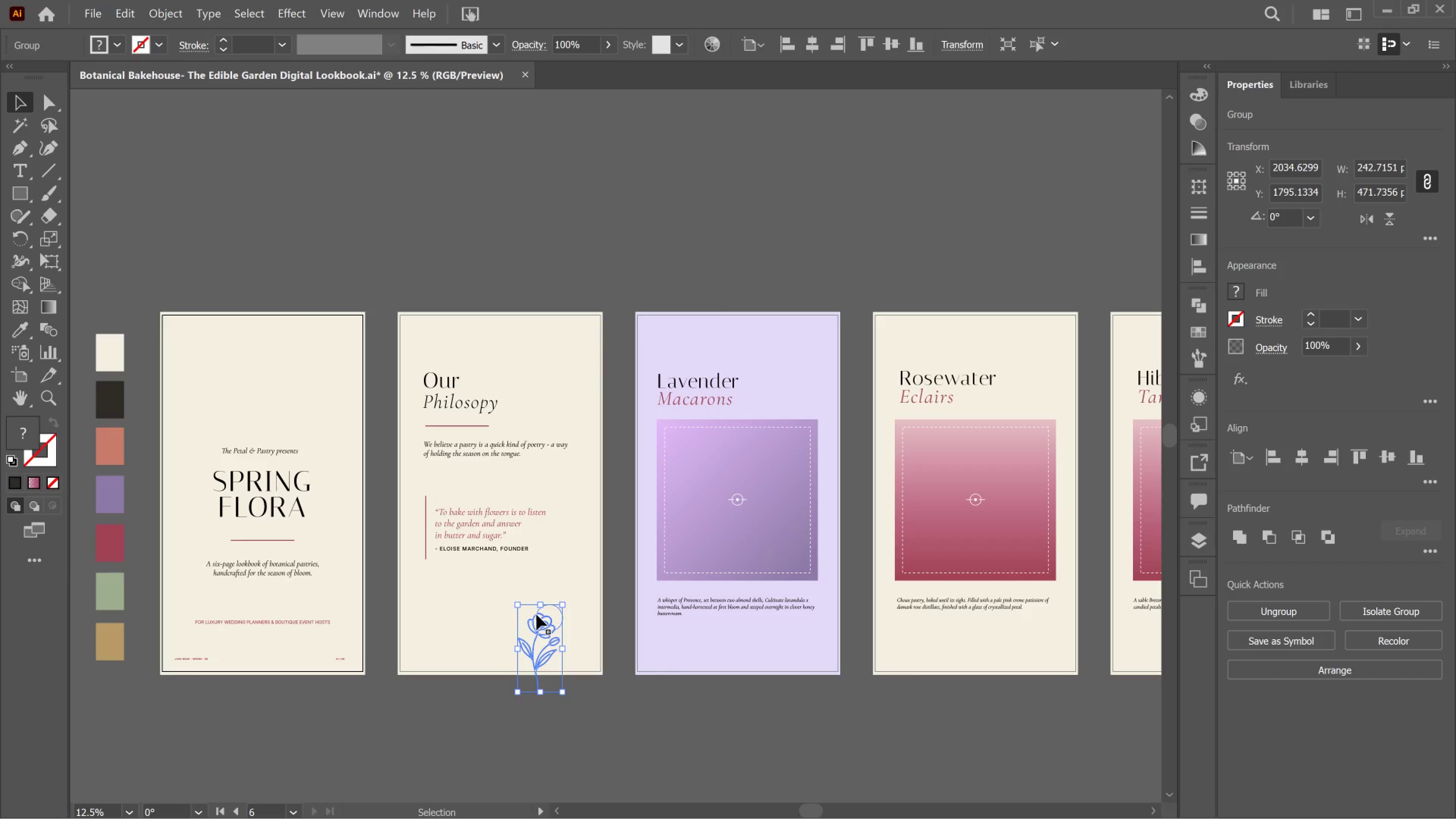 
key(Control+J)
 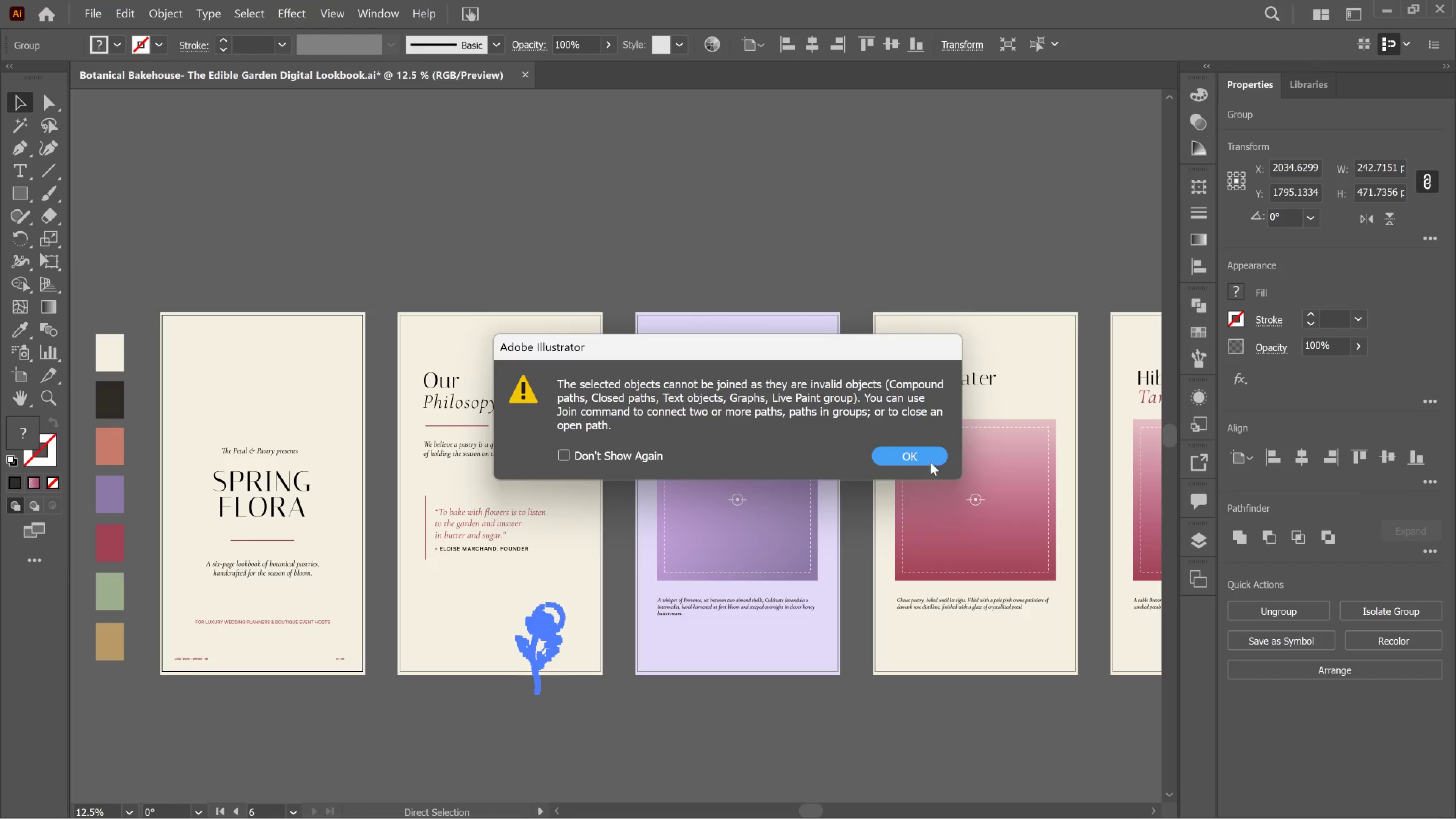 
left_click([934, 460])
 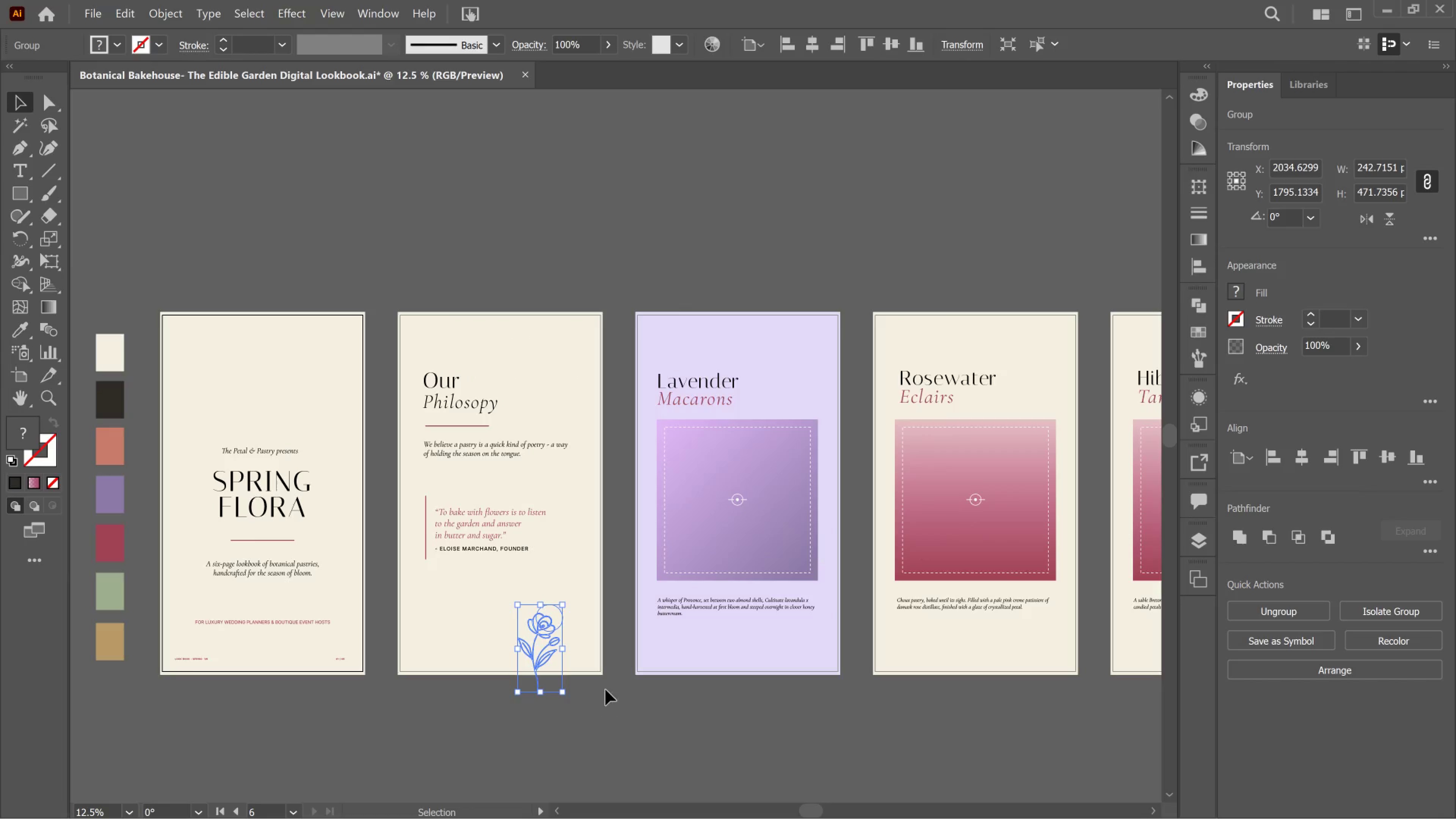 
key(Control+BracketRight)
 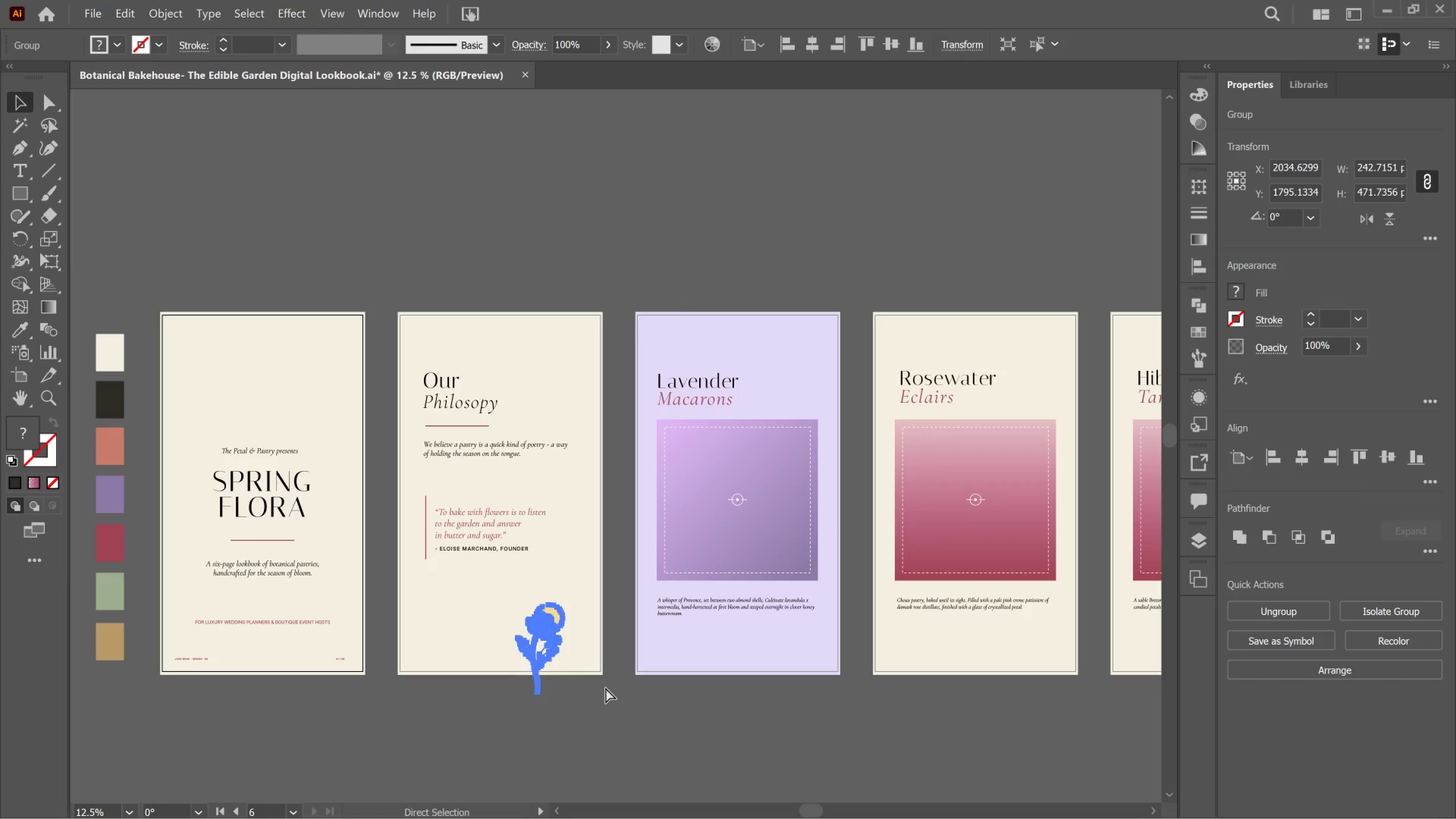 
key(Control+BracketRight)
 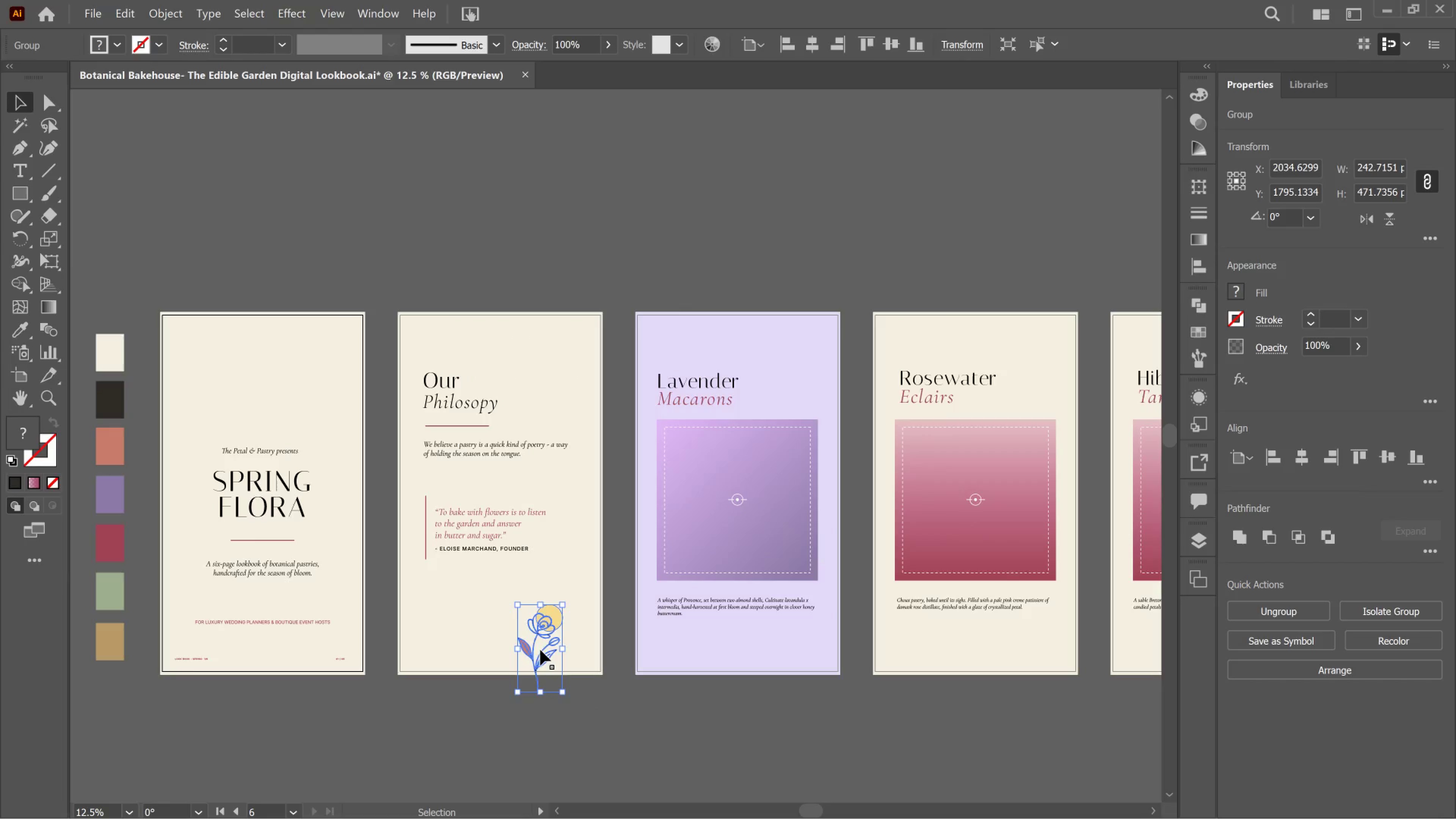 
left_click_drag(start_coordinate=[538, 648], to_coordinate=[557, 652])
 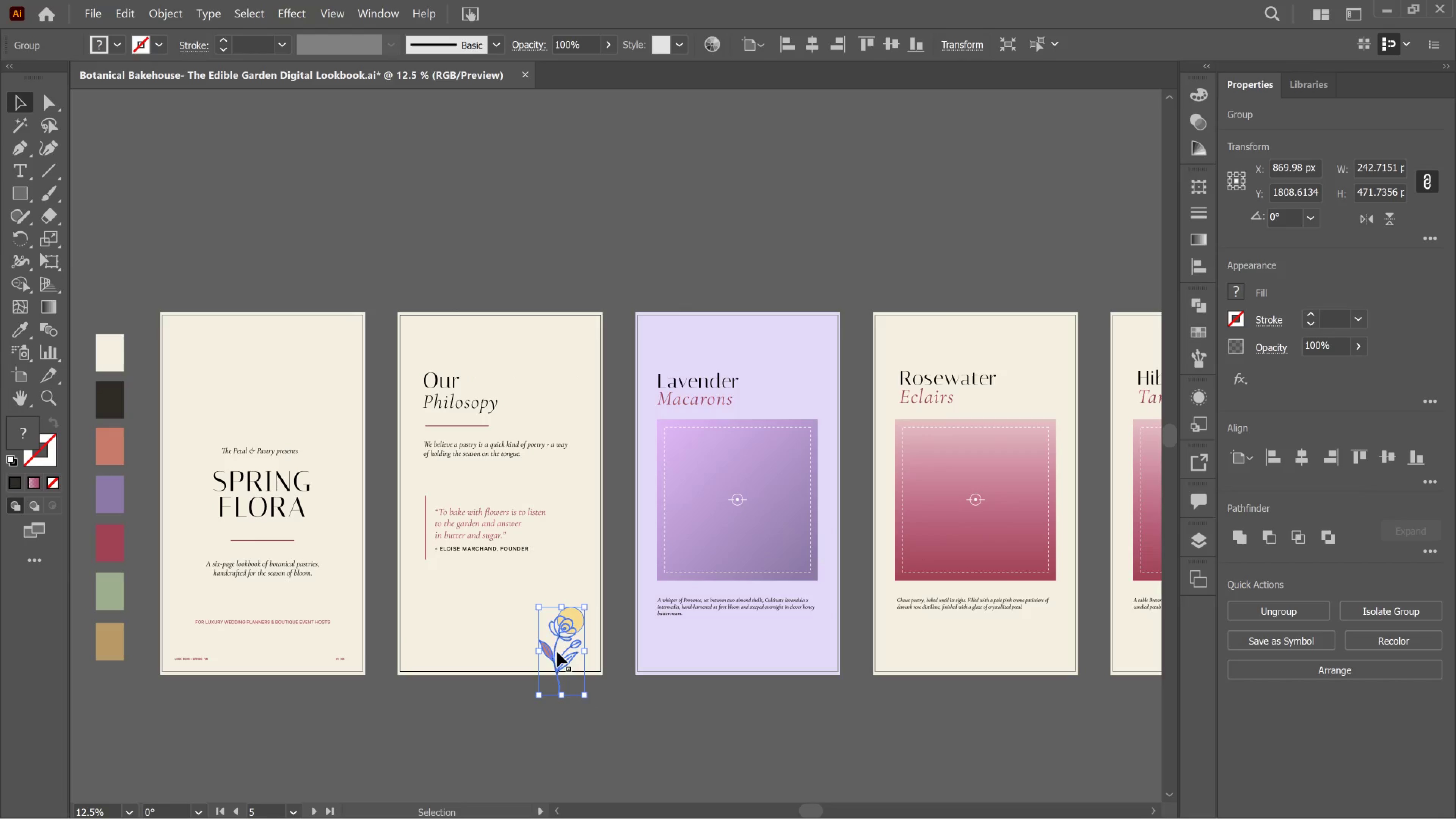 
hold_key(key=AltLeft, duration=2.92)
left_click_drag(start_coordinate=[557, 652], to_coordinate=[802, 662])
 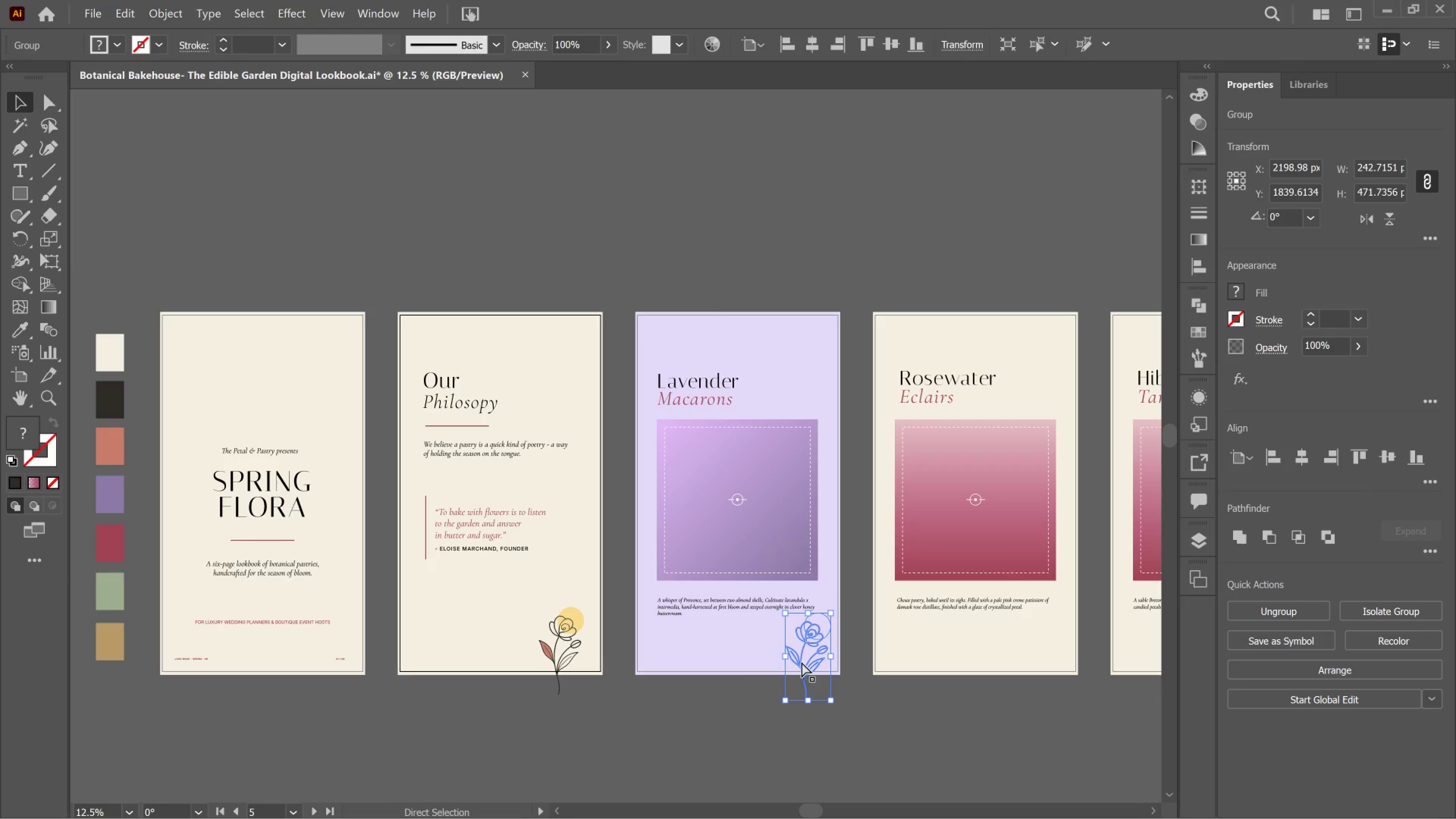 
key(Control+Shift+BracketRight)
 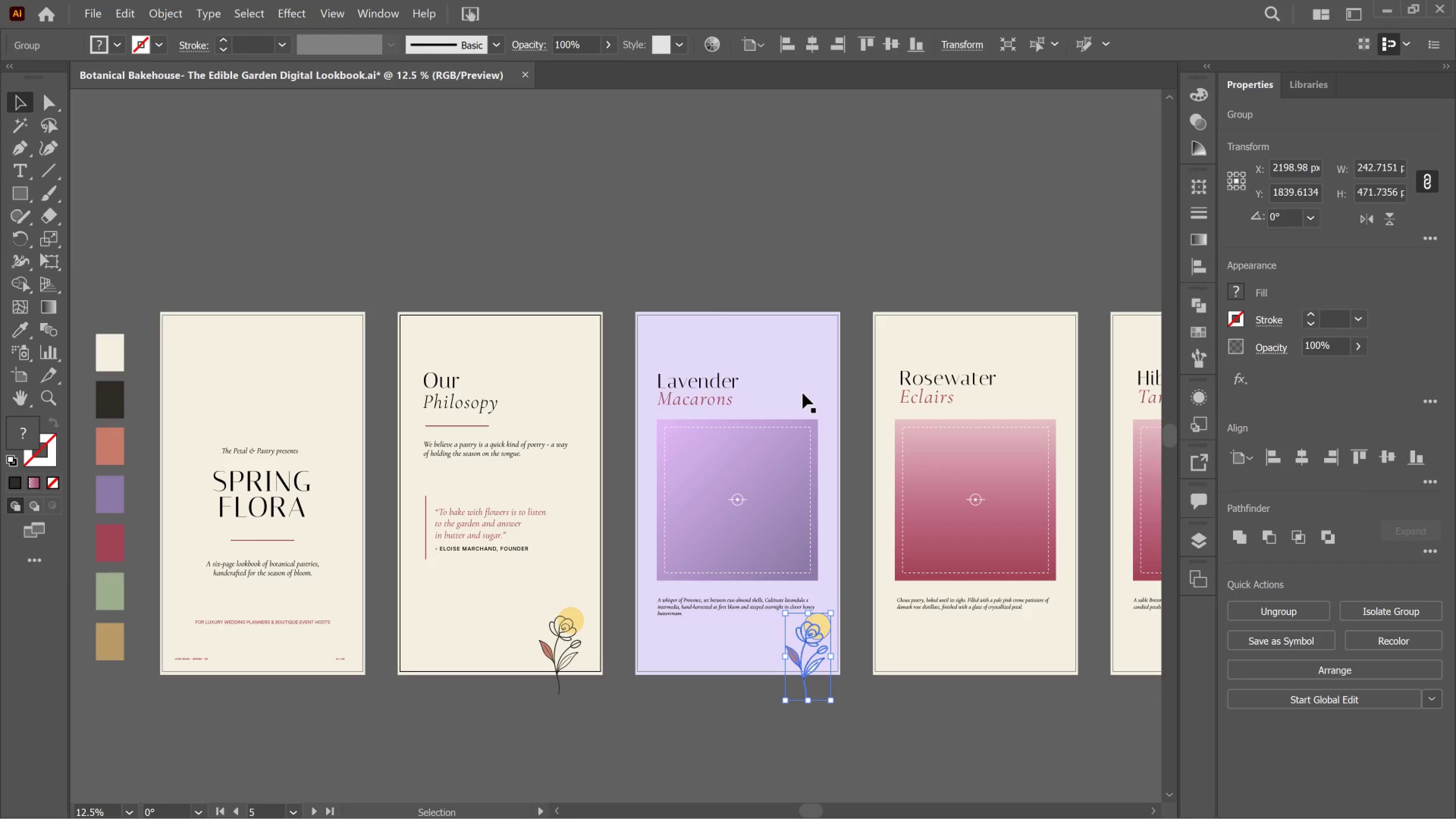 
key(Shift+ArrowLeft)
 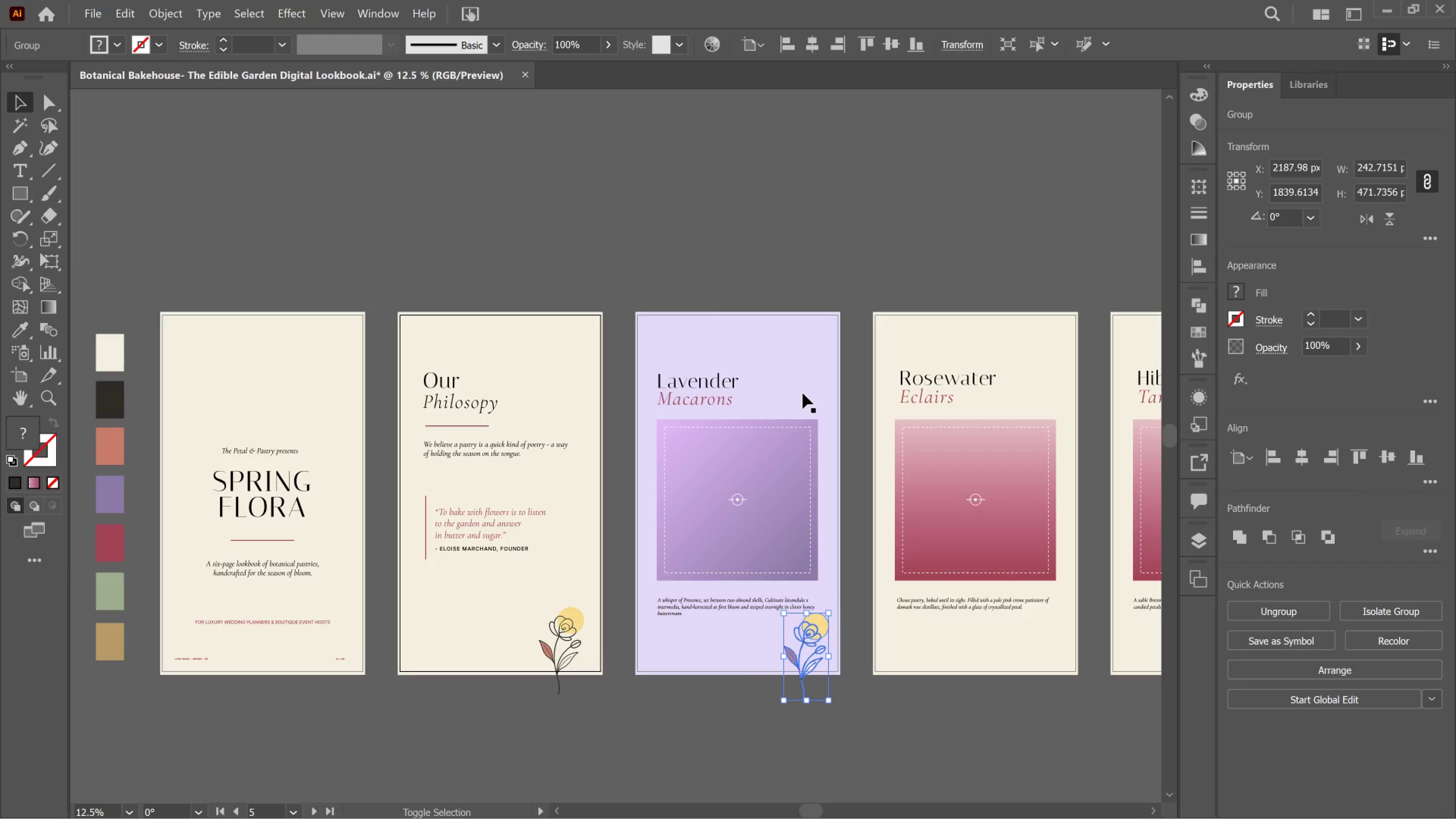 
key(Shift+ArrowLeft)
 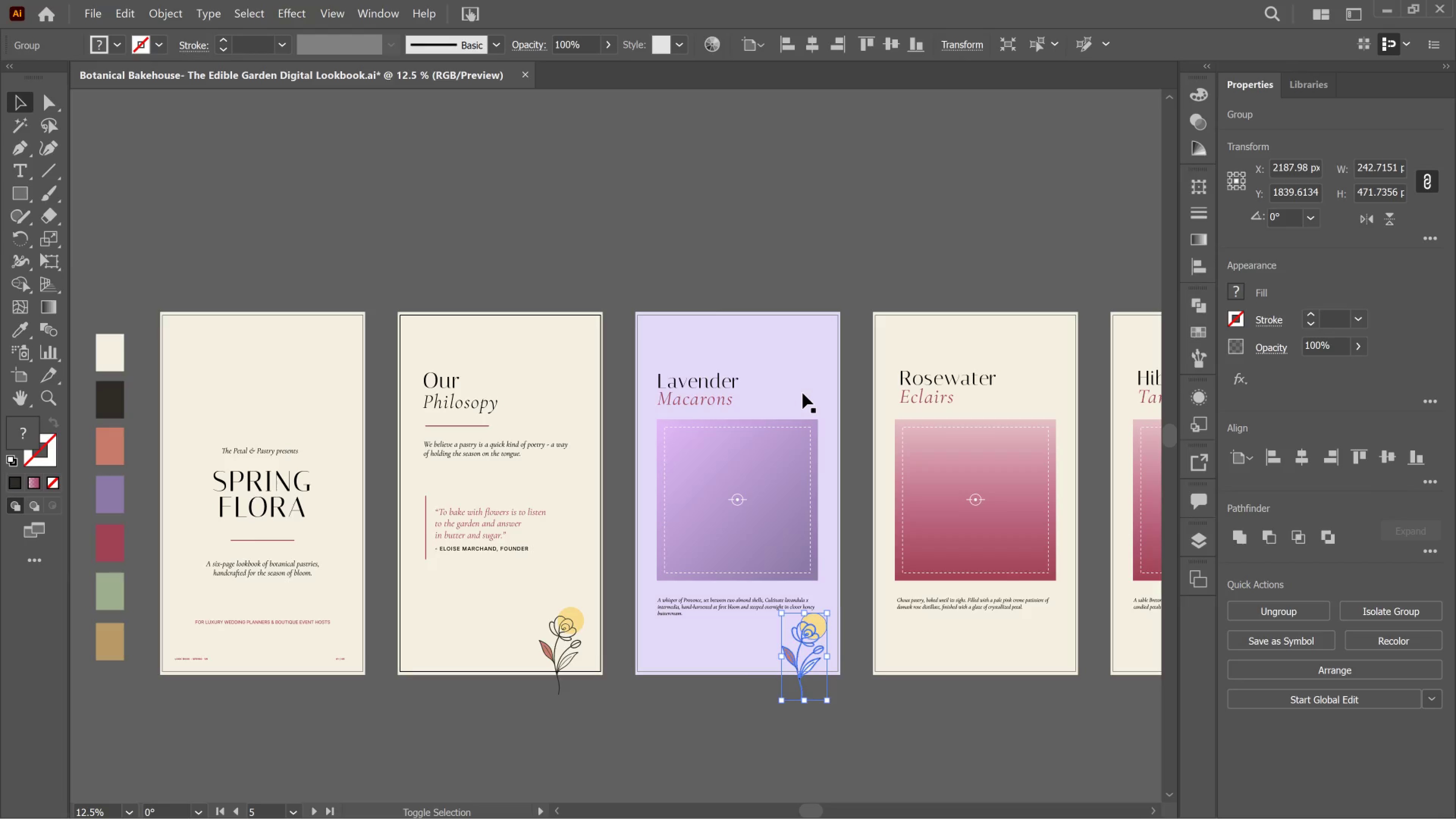 
key(Shift+ArrowLeft)
 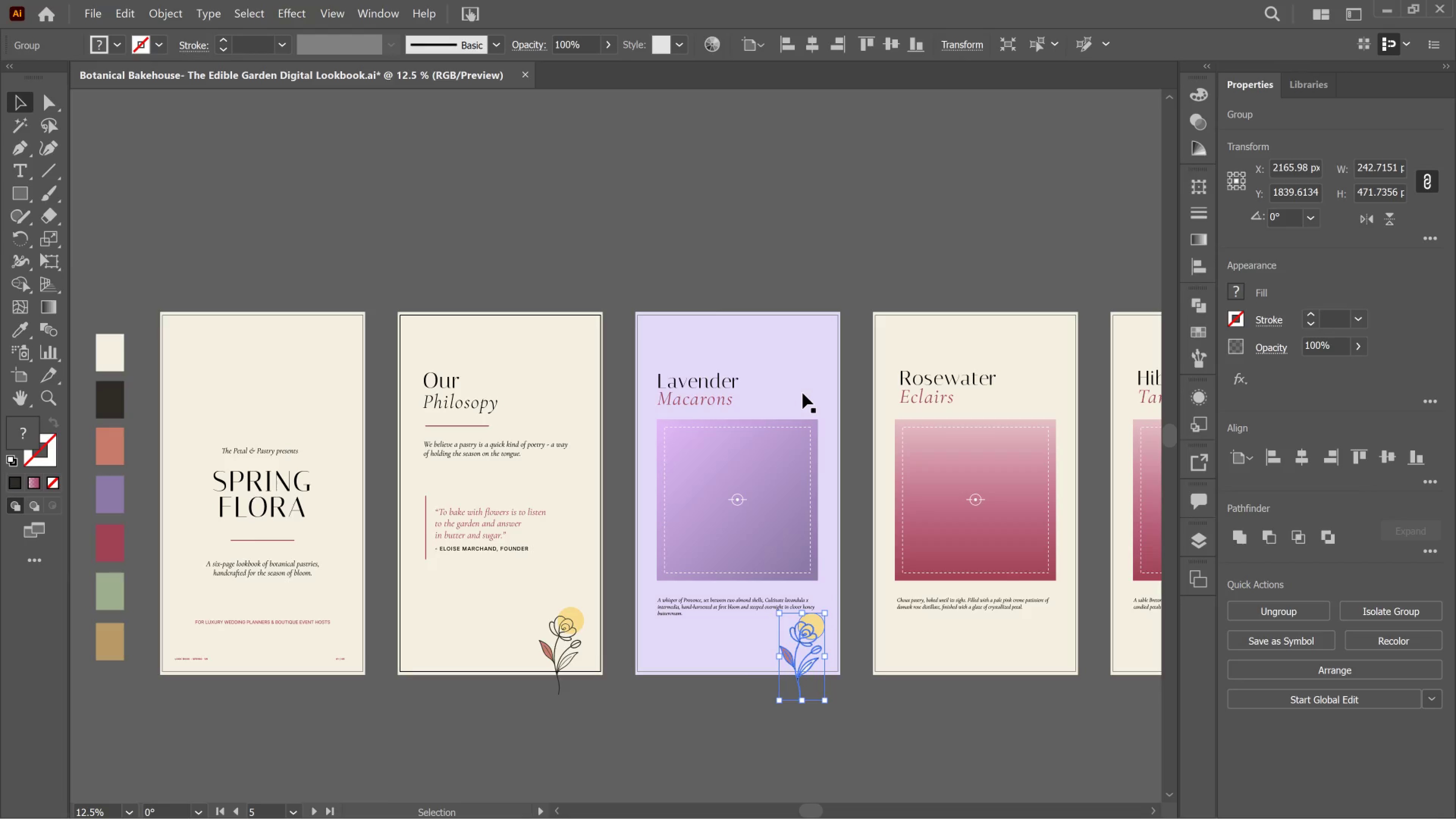 
key(Shift+ArrowDown)
 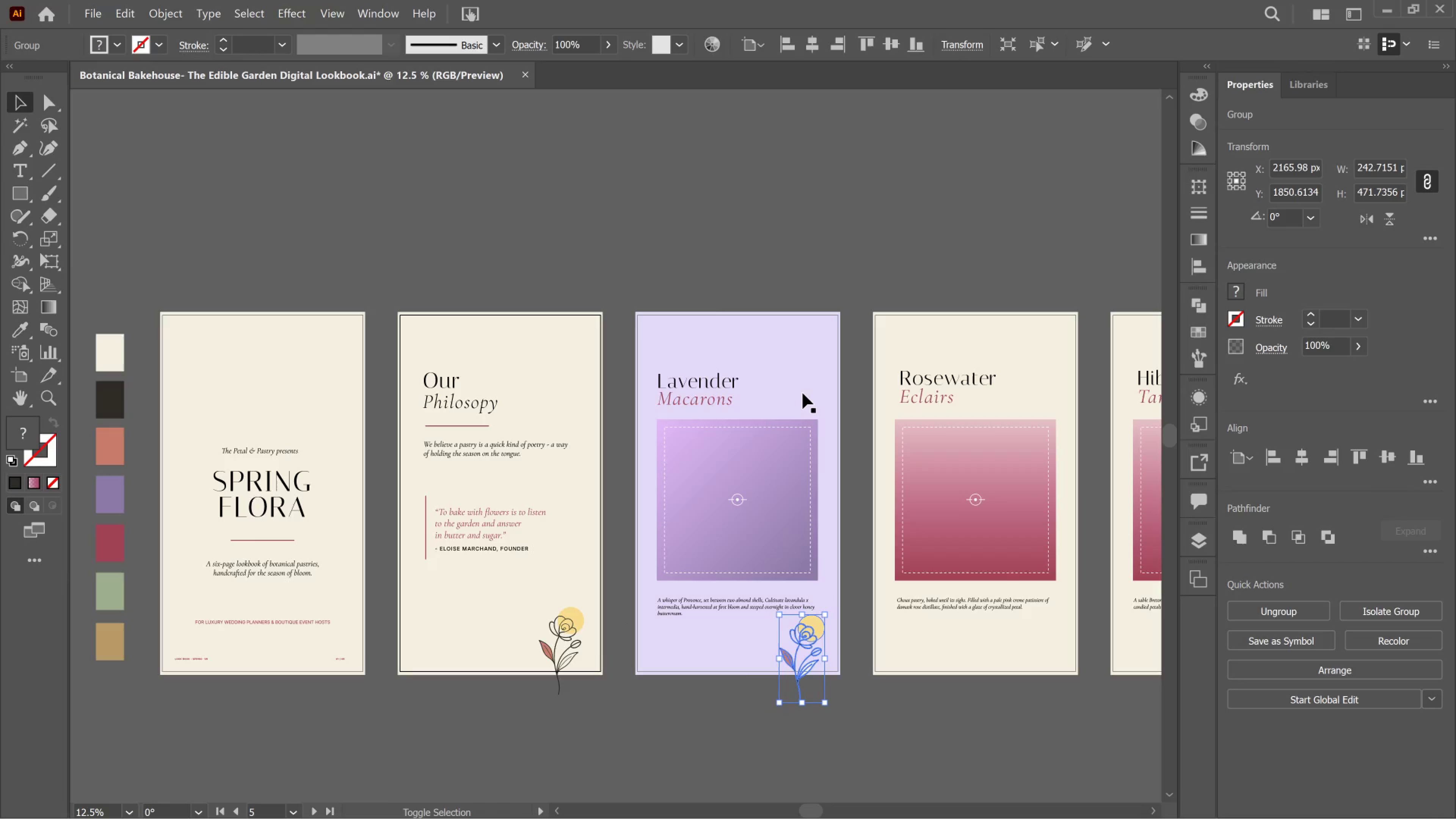 
key(Shift+ArrowDown)
 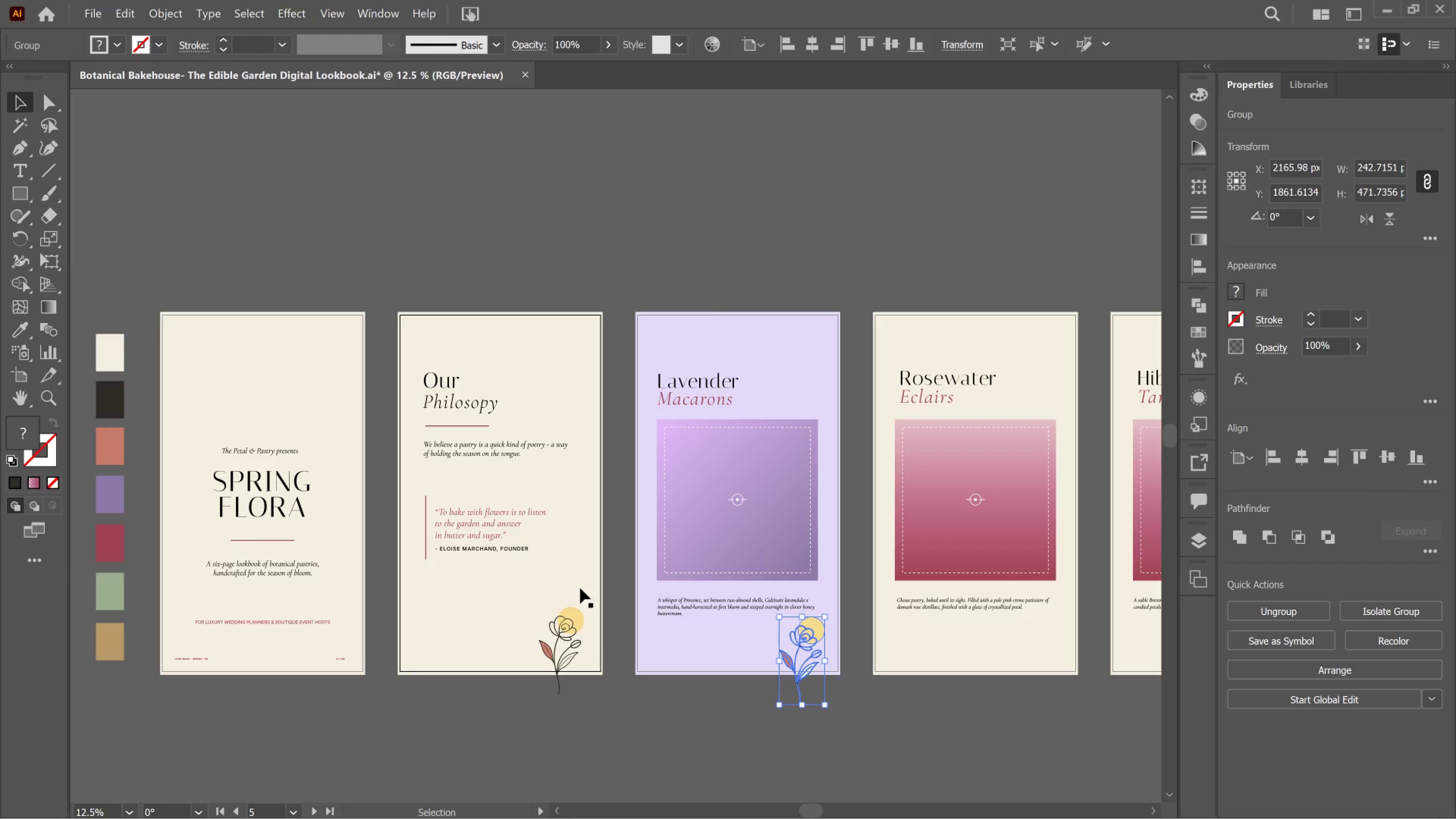 
left_click([900, 753])
 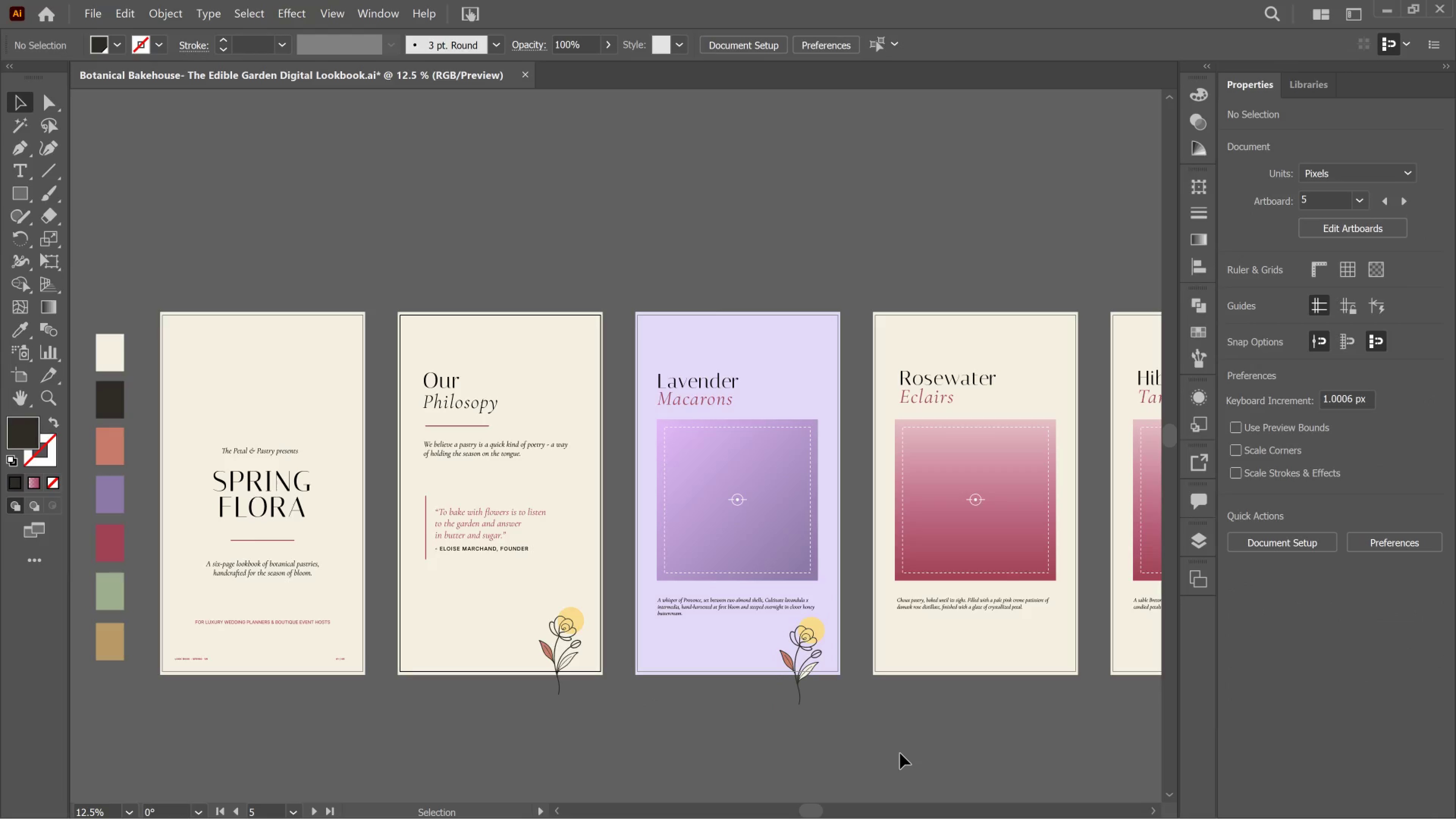 
wait(8.56)
 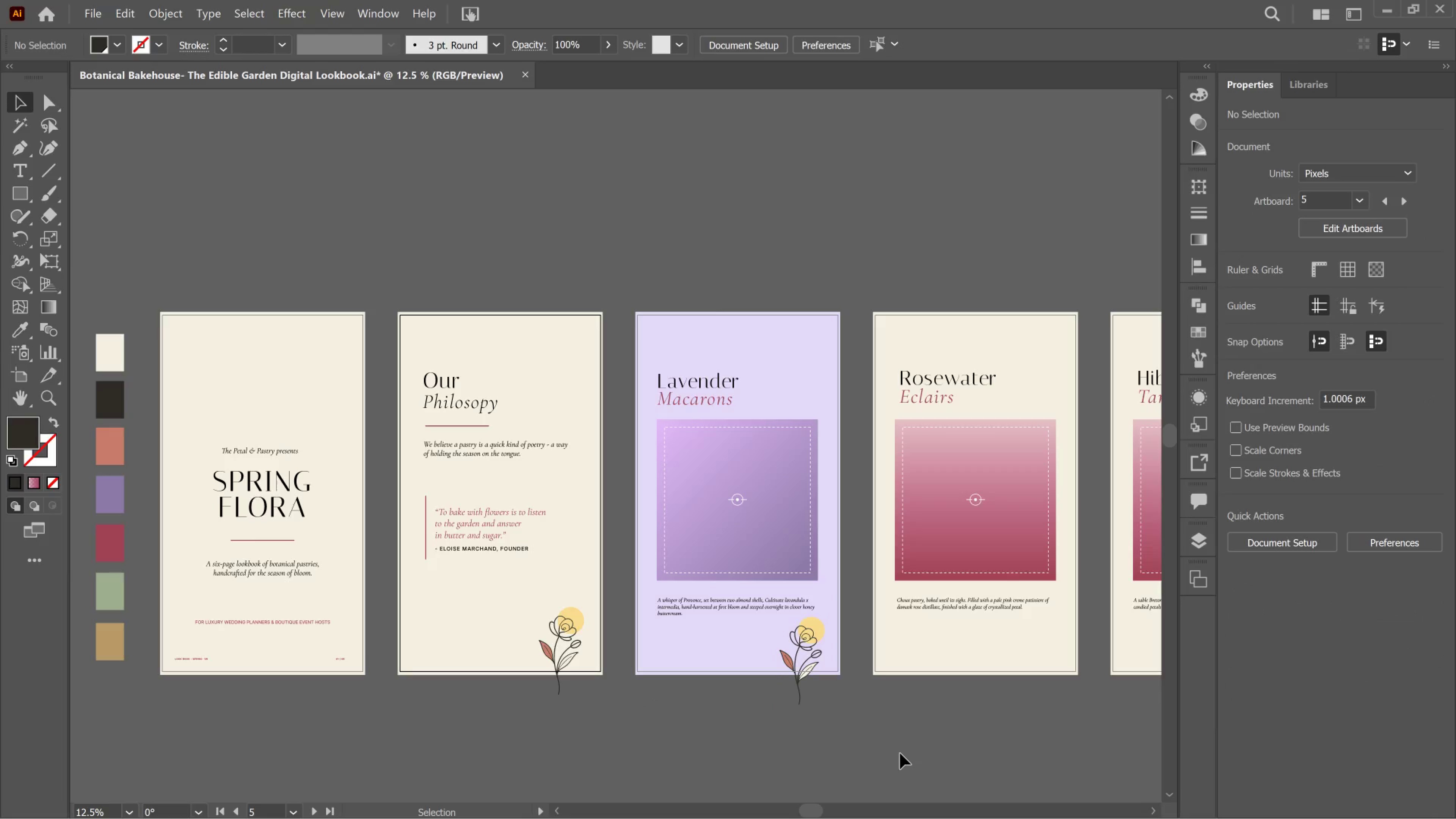 
left_click([206, 657])
 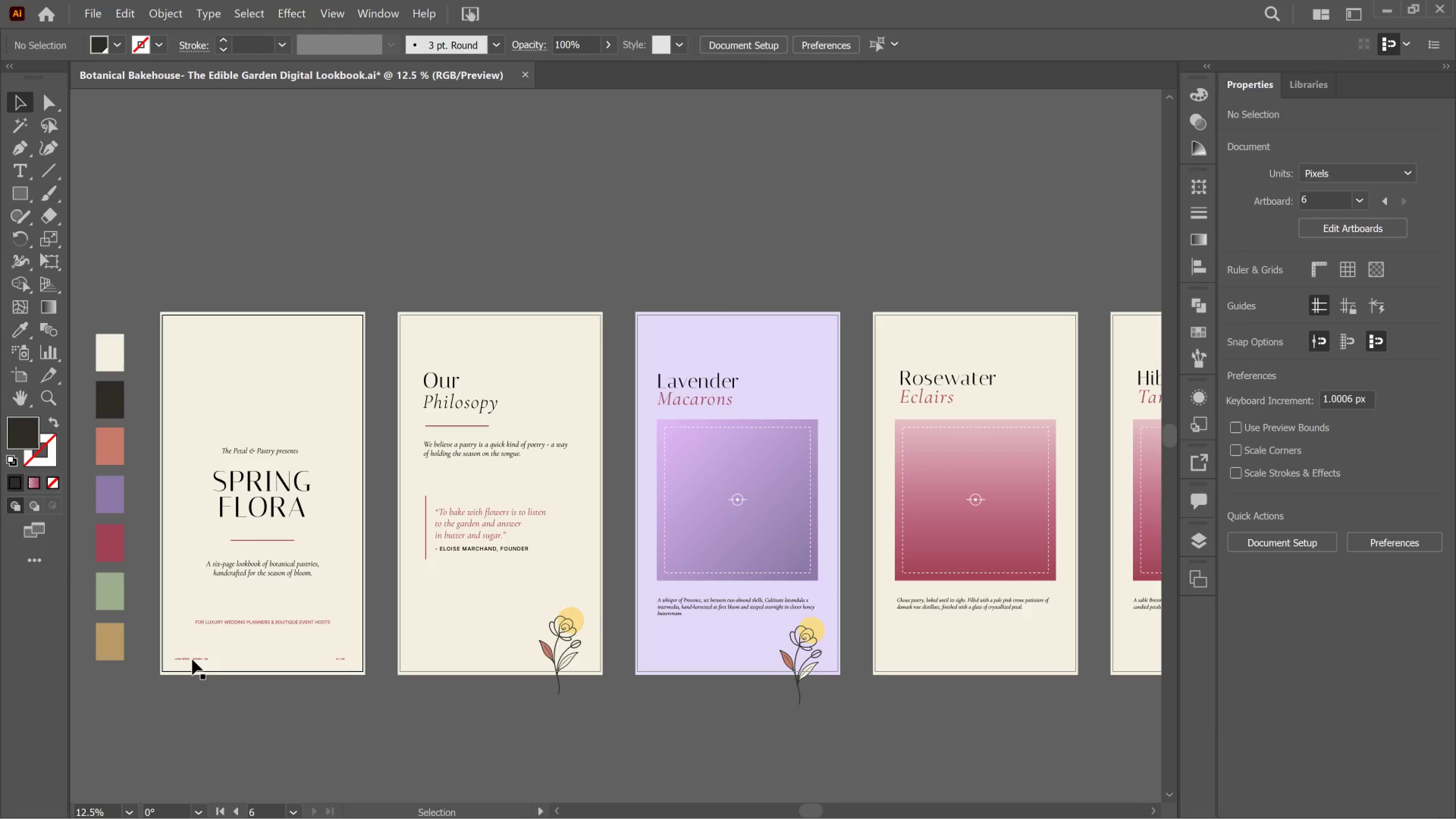 
left_click([192, 659])
 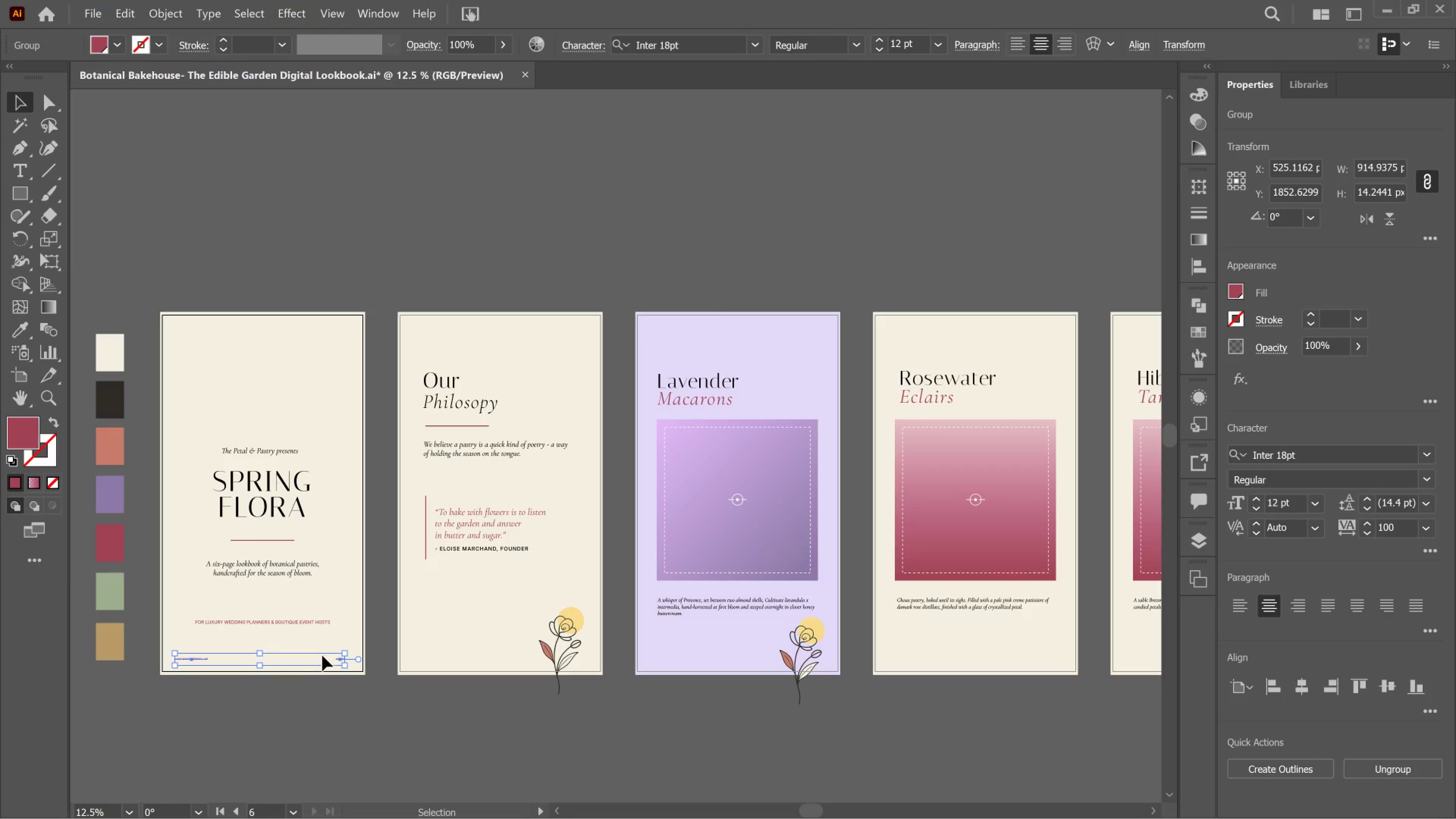 
hold_key(key=AltLeft, duration=1.27)
 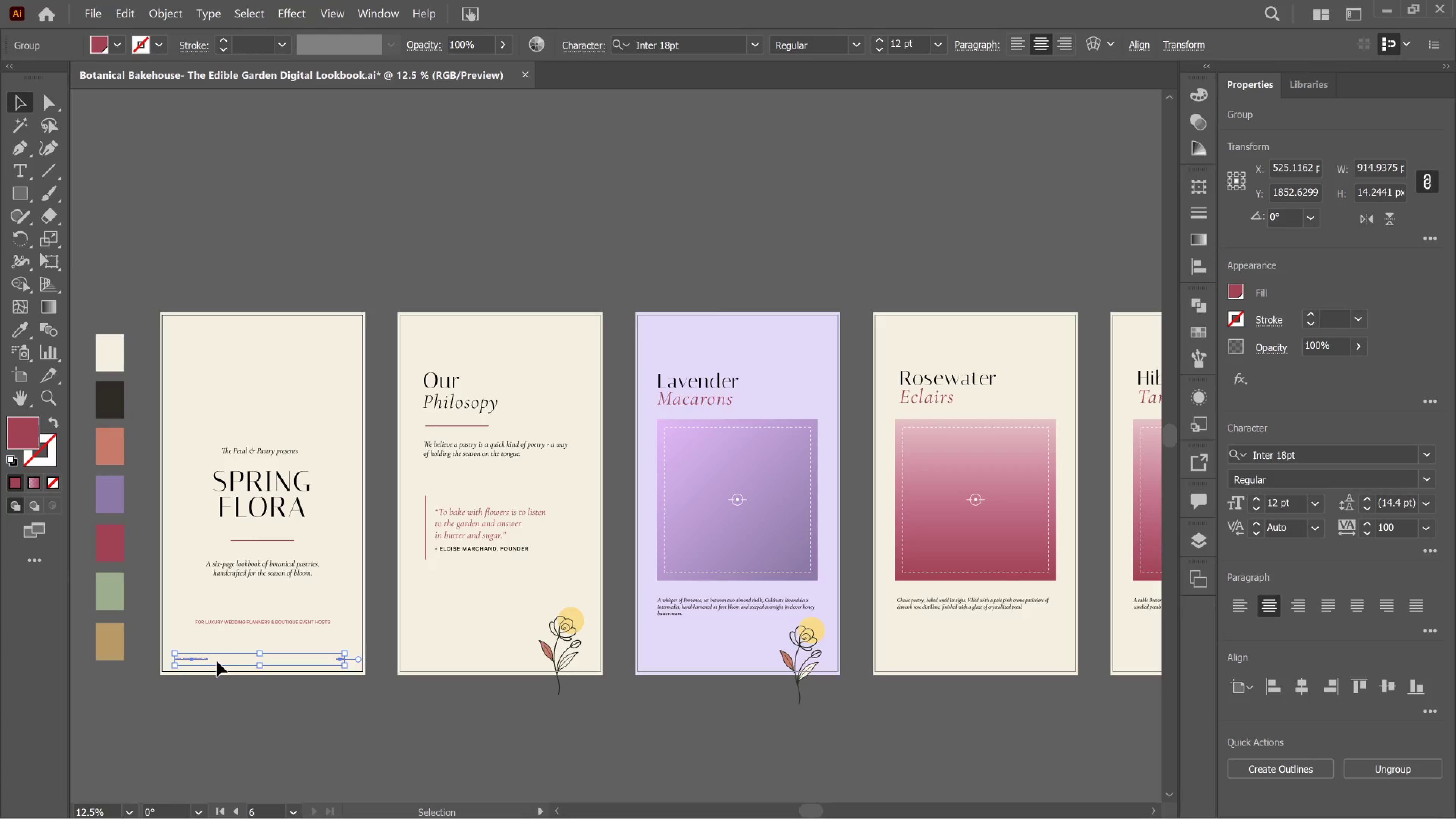 
hold_key(key=ControlLeft, duration=0.47)
 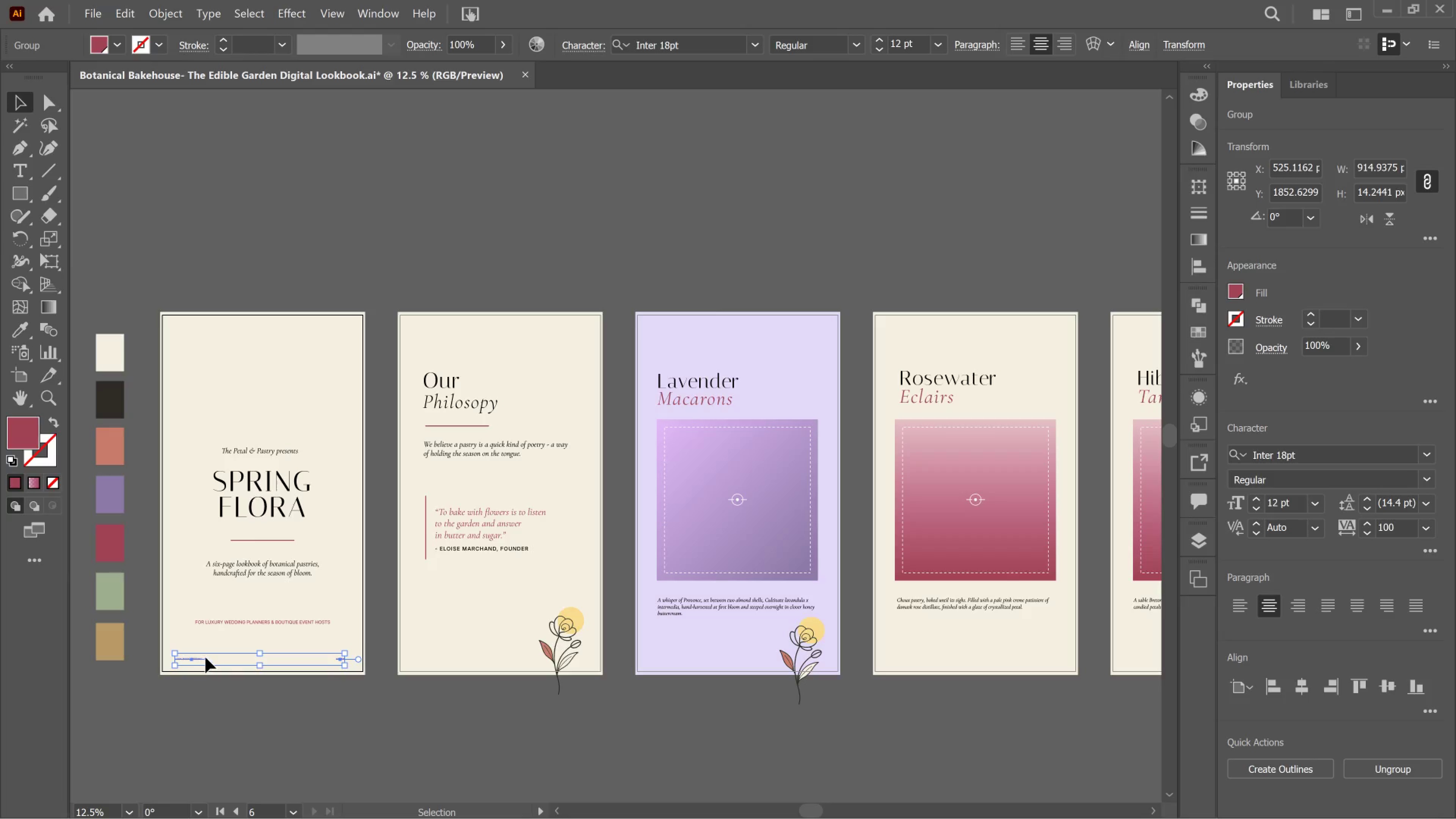 
hold_key(key=AltLeft, duration=6.96)
left_click_drag(start_coordinate=[196, 659], to_coordinate=[431, 666])
 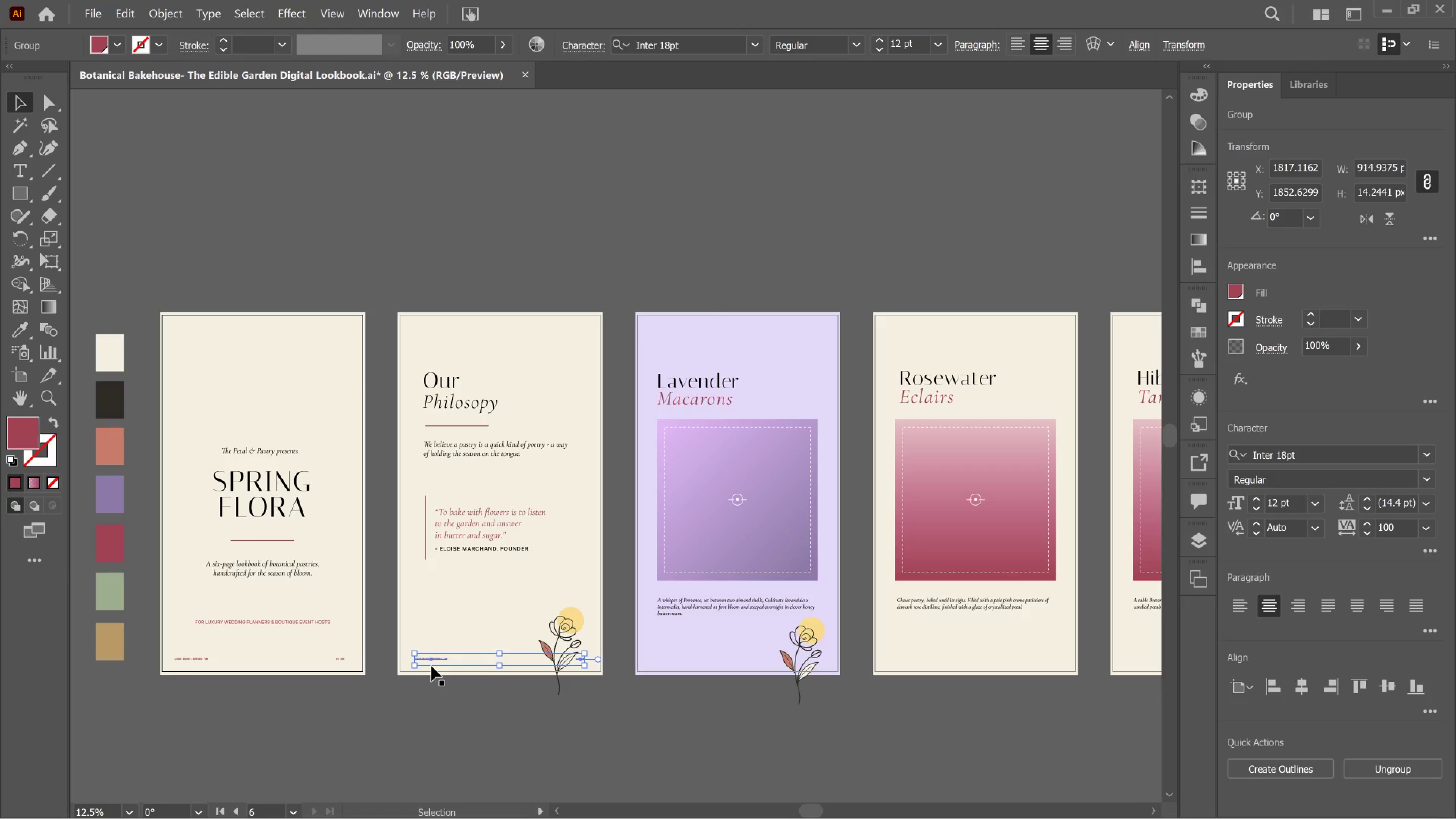 
hold_key(key=ShiftLeft, duration=5.03)
 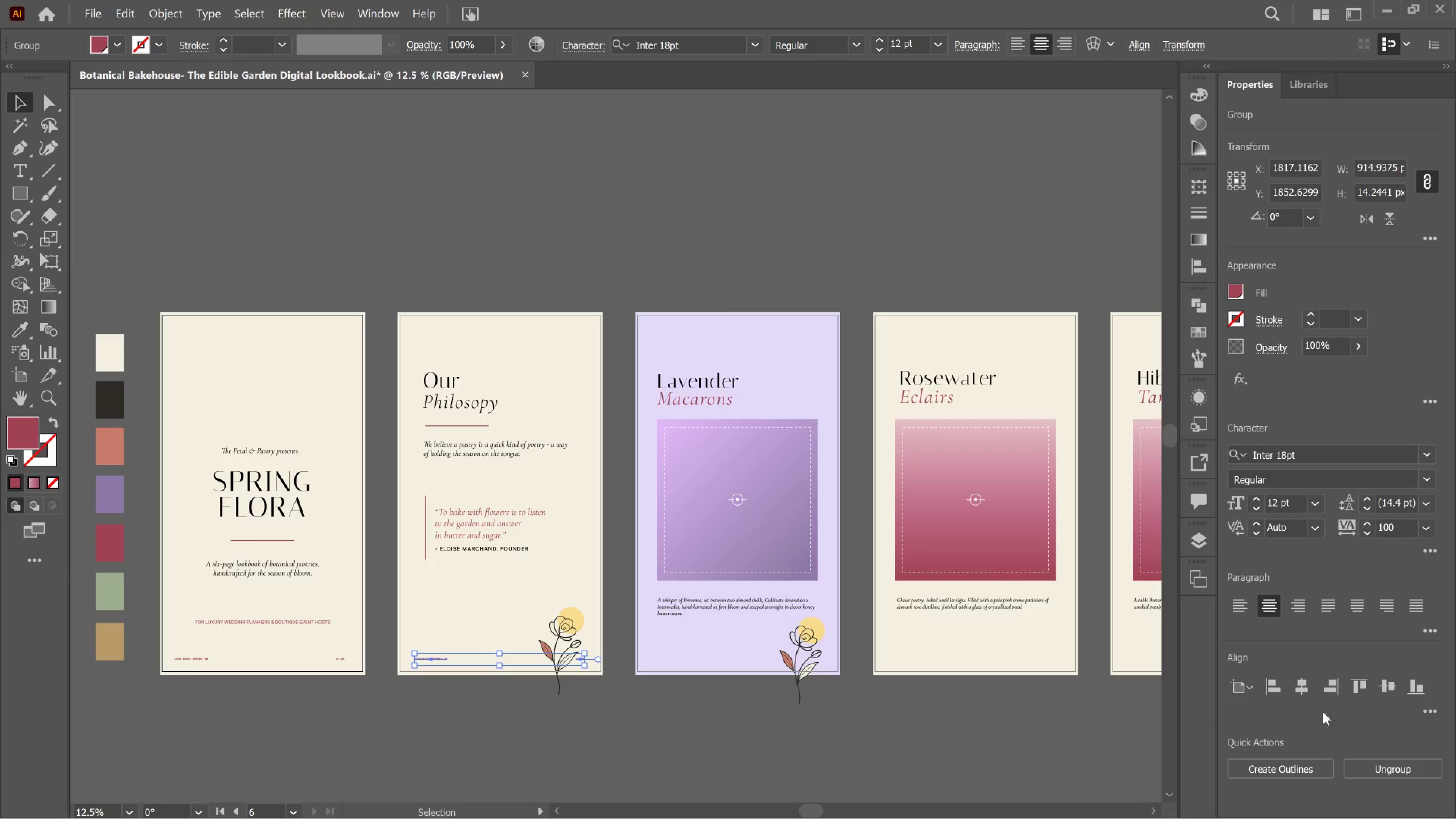 
left_click([1299, 695])
 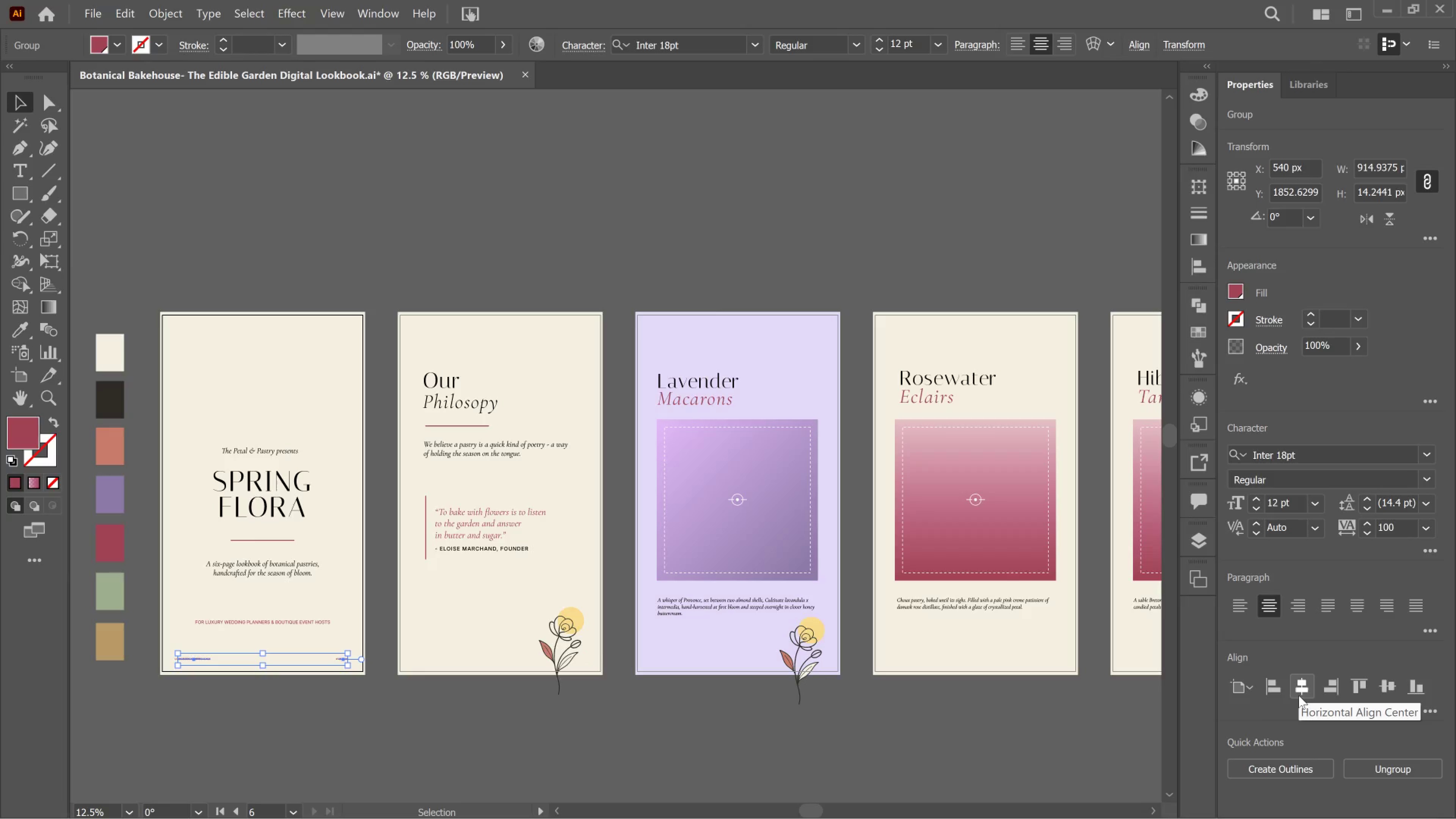 
key(Control+Z)
 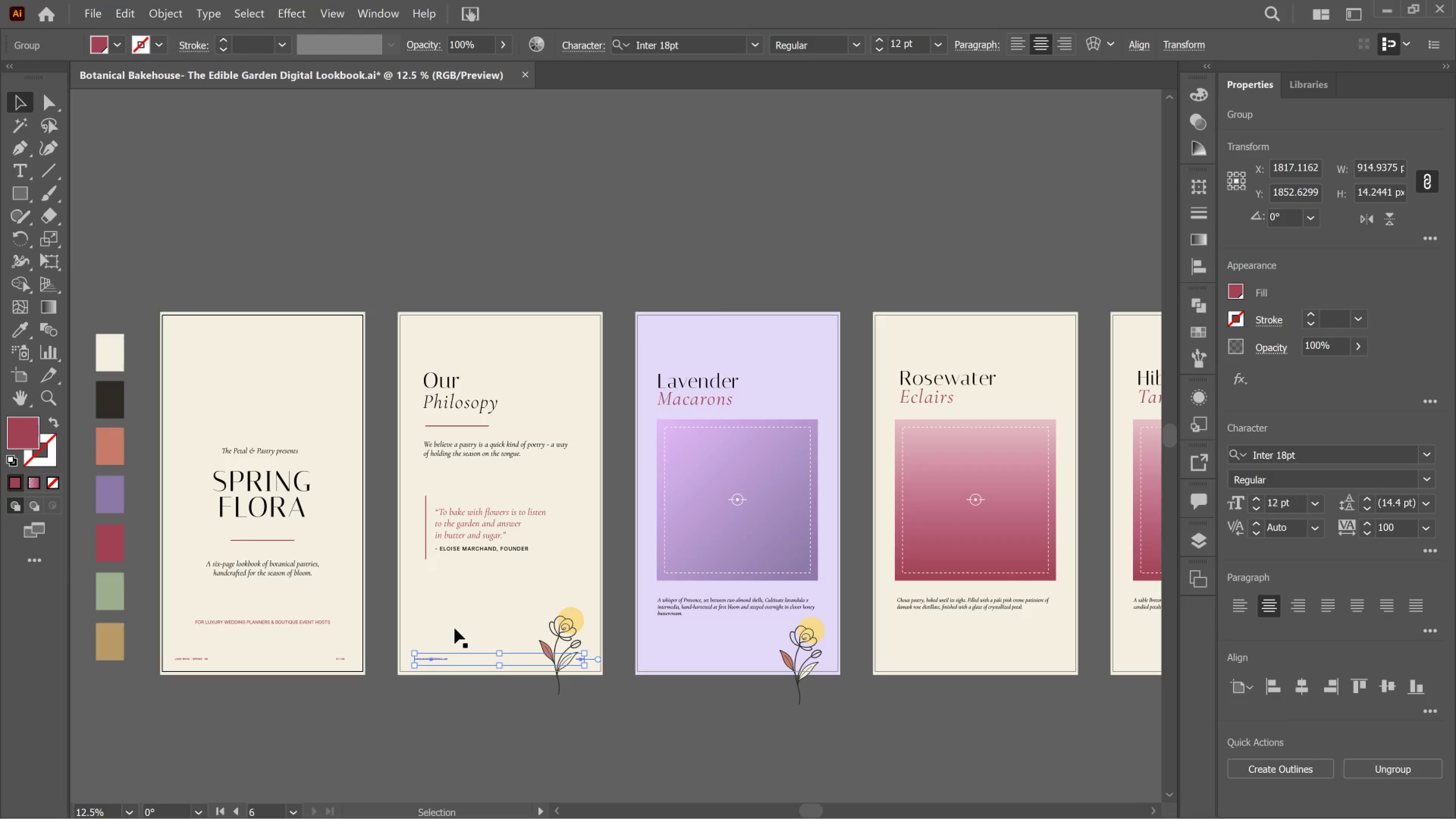 
left_click([455, 628])
 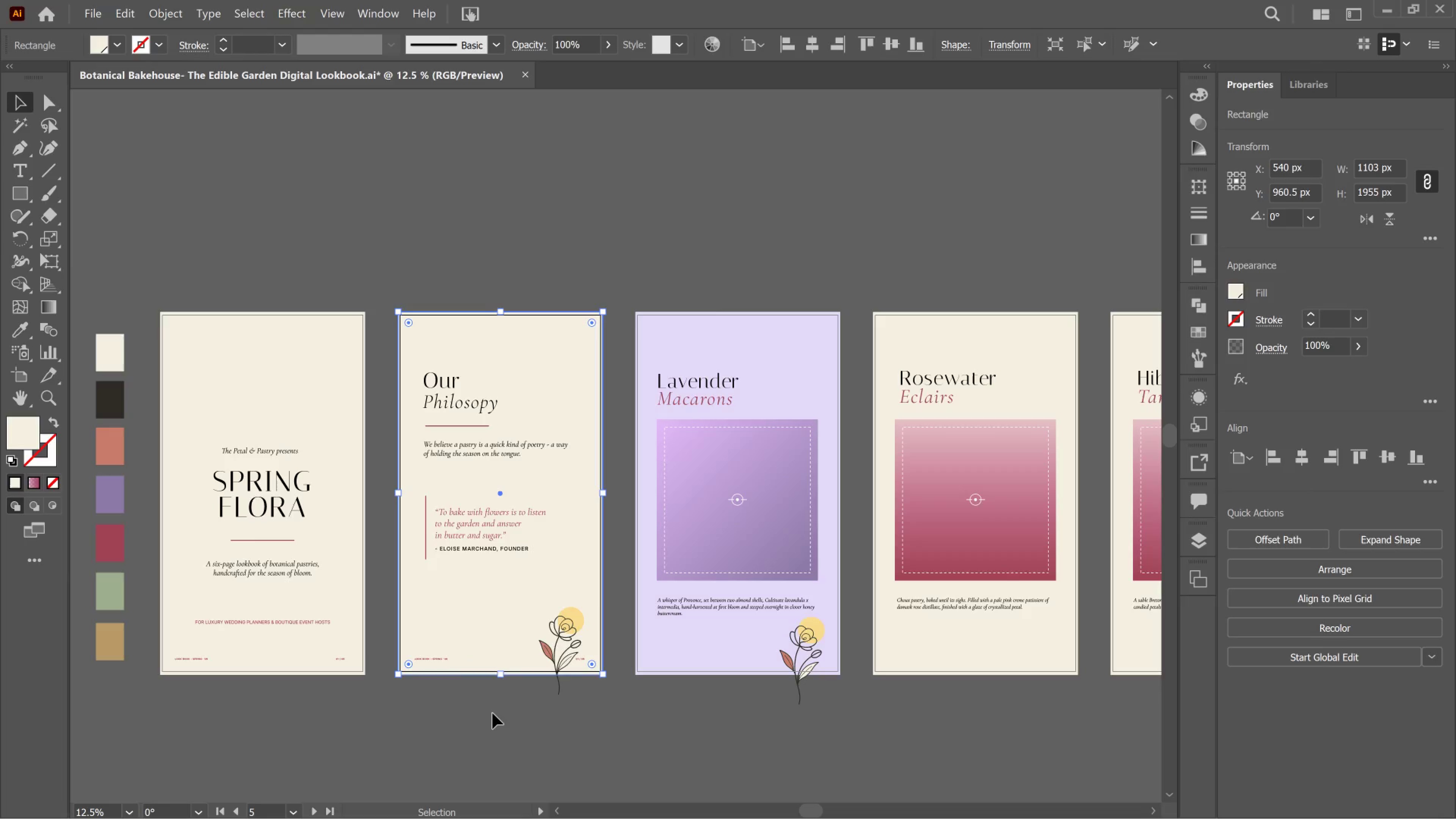 
wait(5.26)
 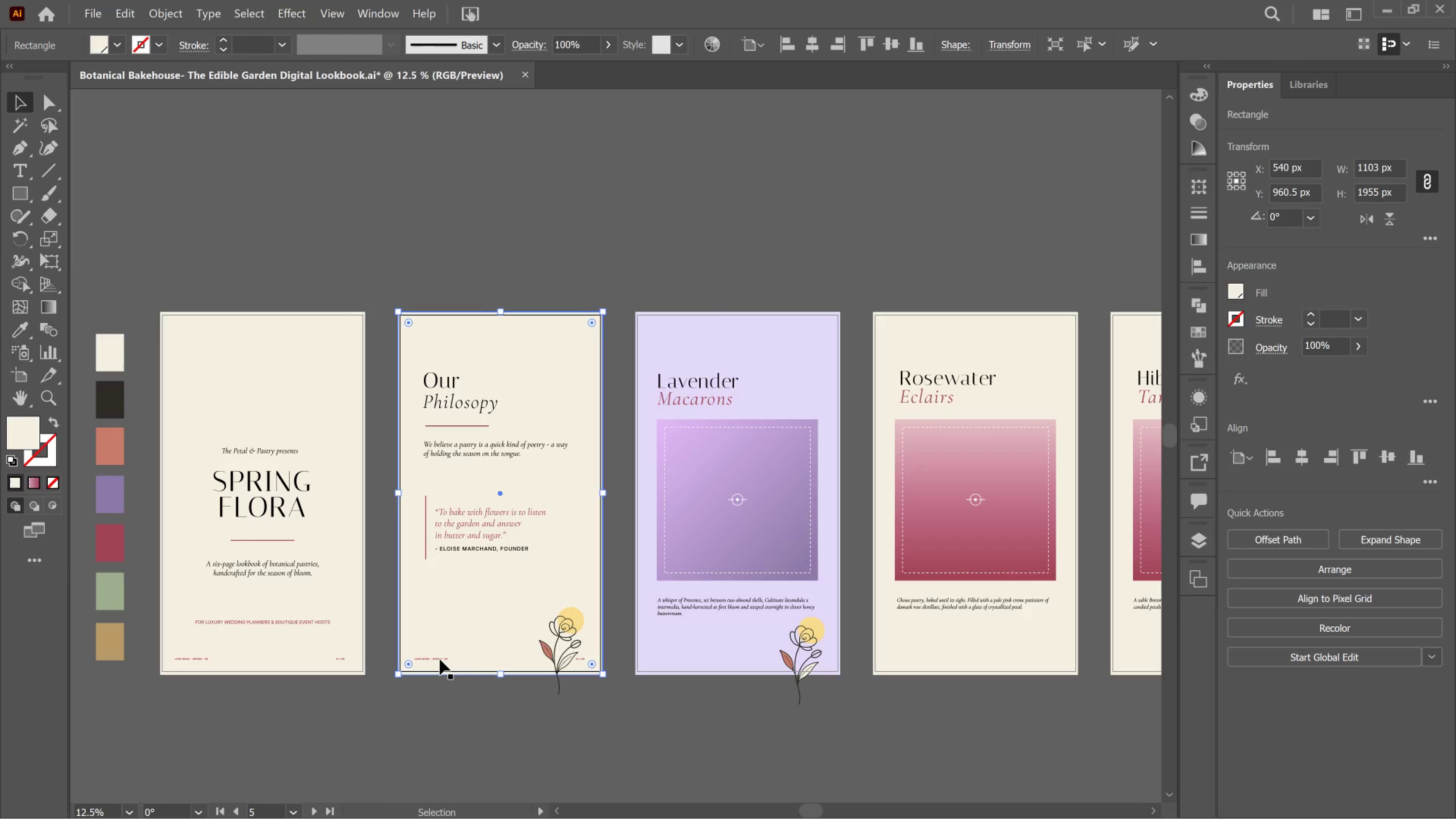 
key(Control+2)
 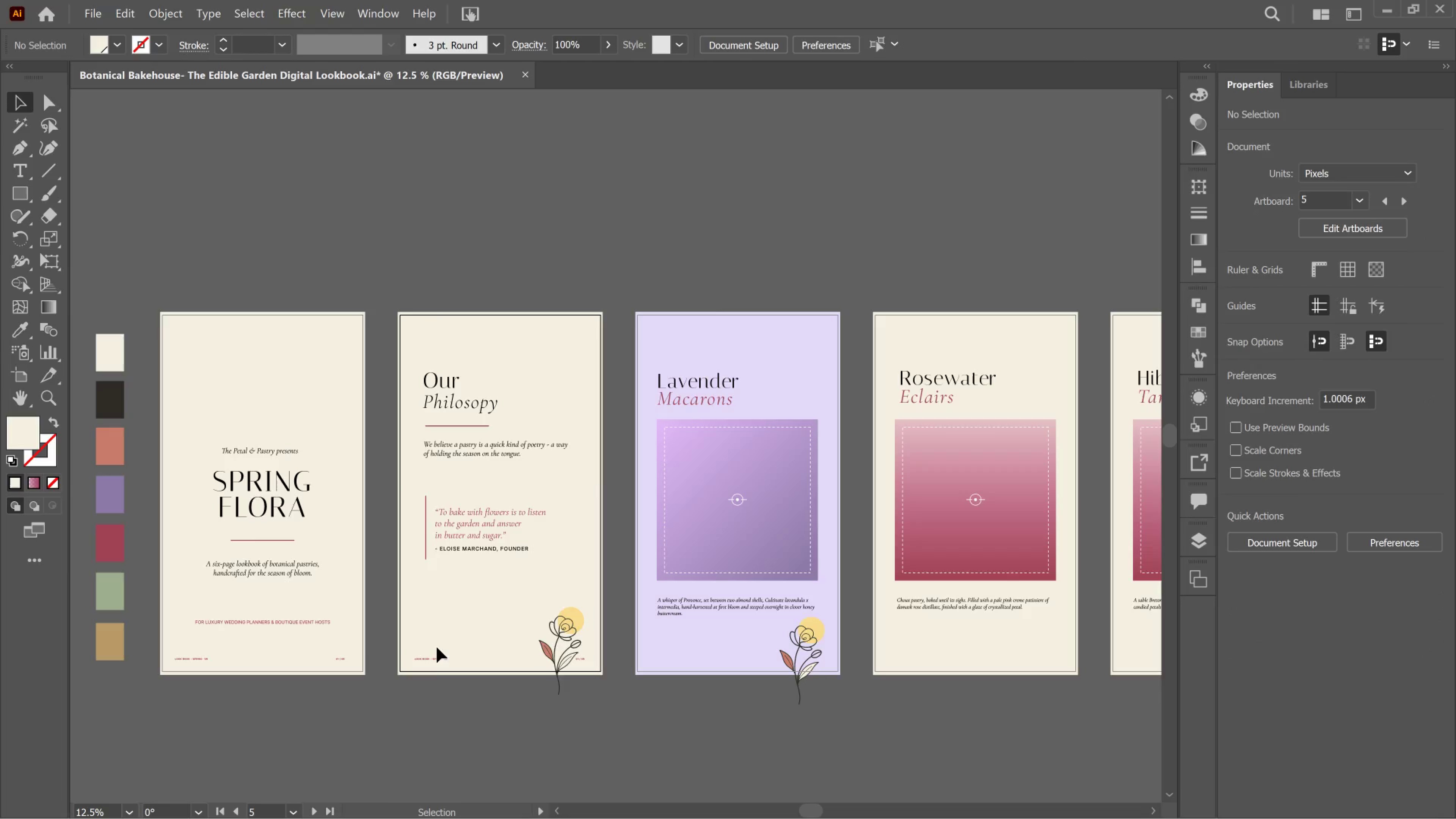 
left_click_drag(start_coordinate=[437, 647], to_coordinate=[420, 718])
 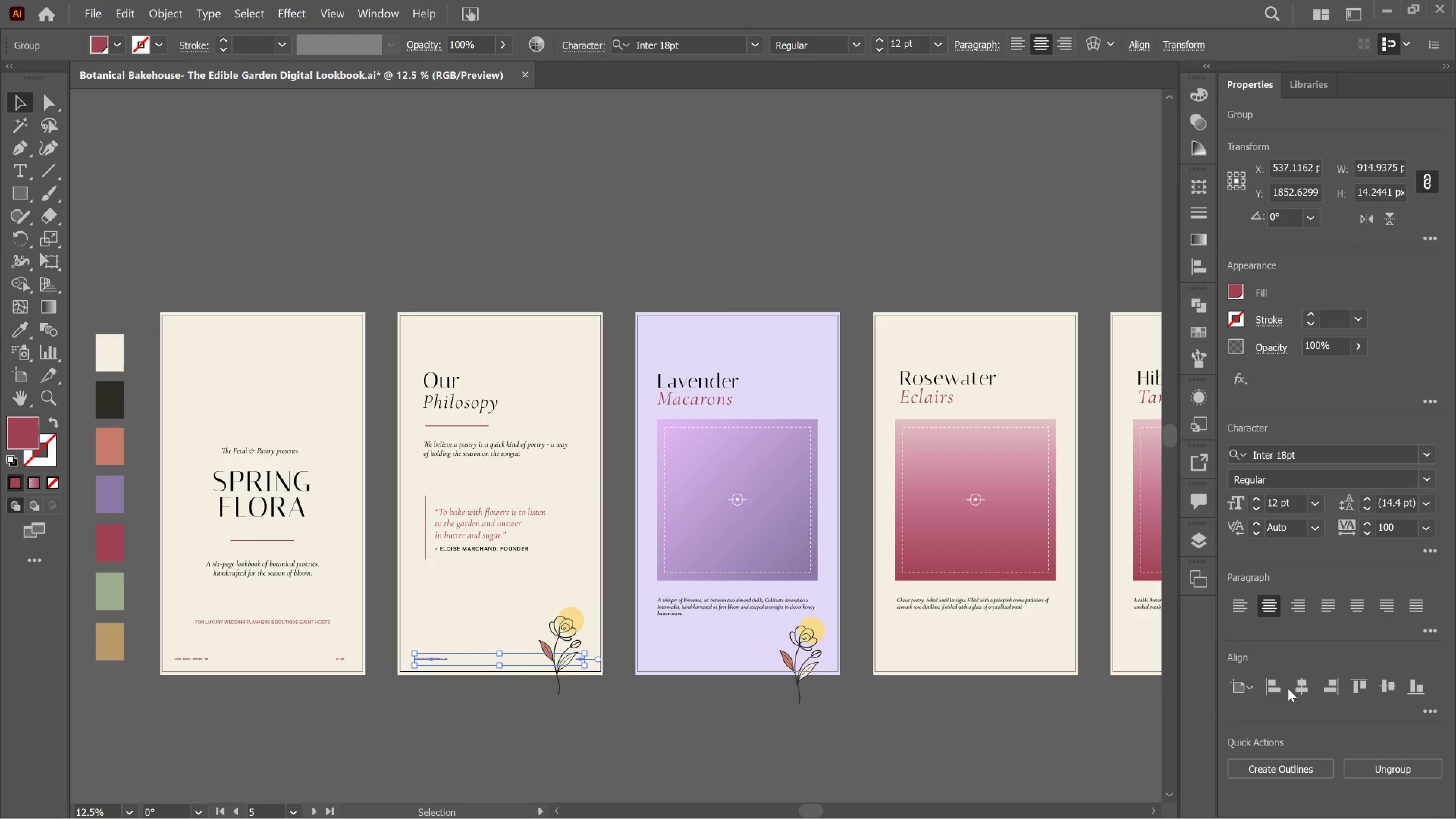 
left_click([1309, 693])
 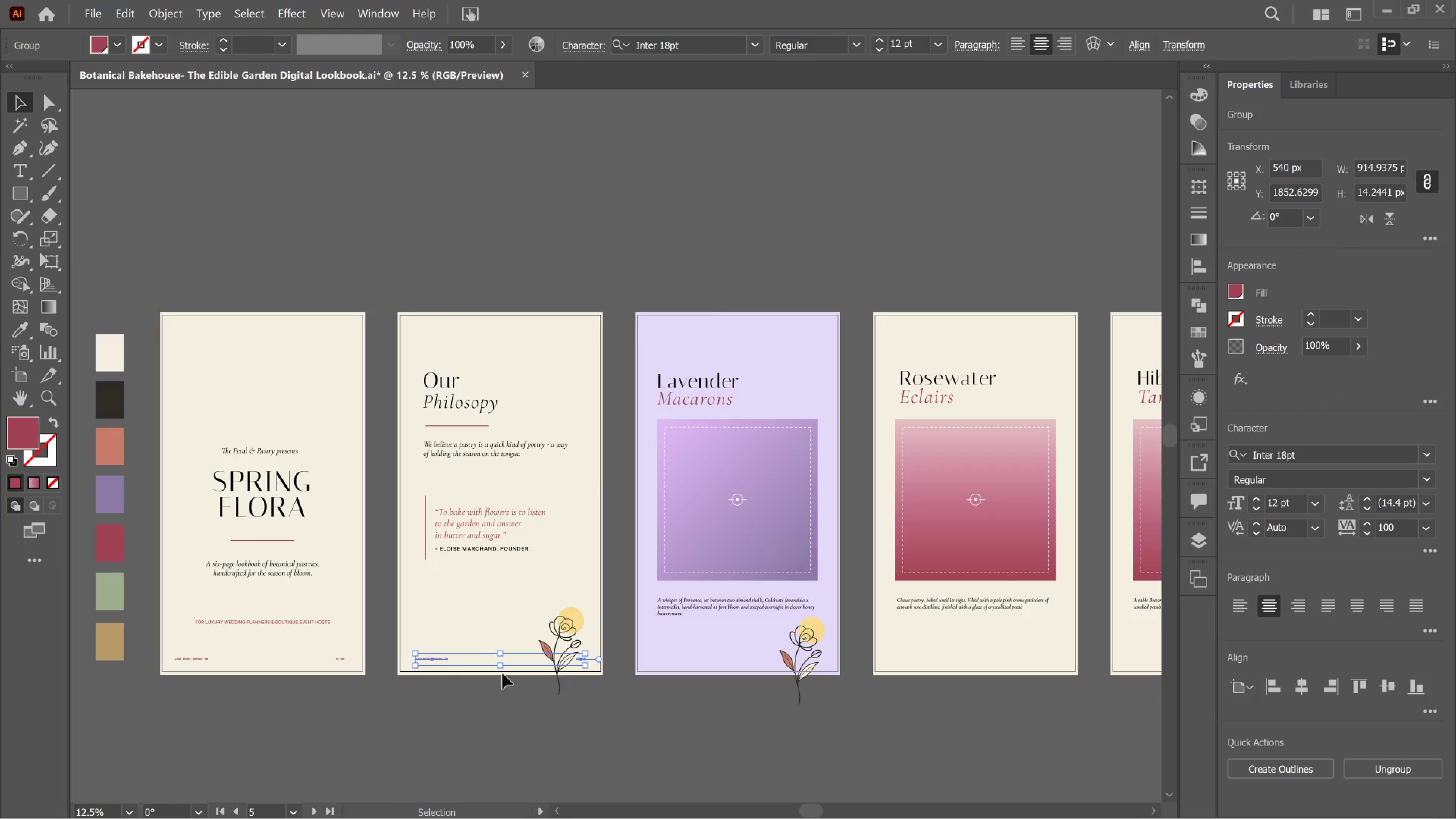 
hold_key(key=AltLeft, duration=0.81)
 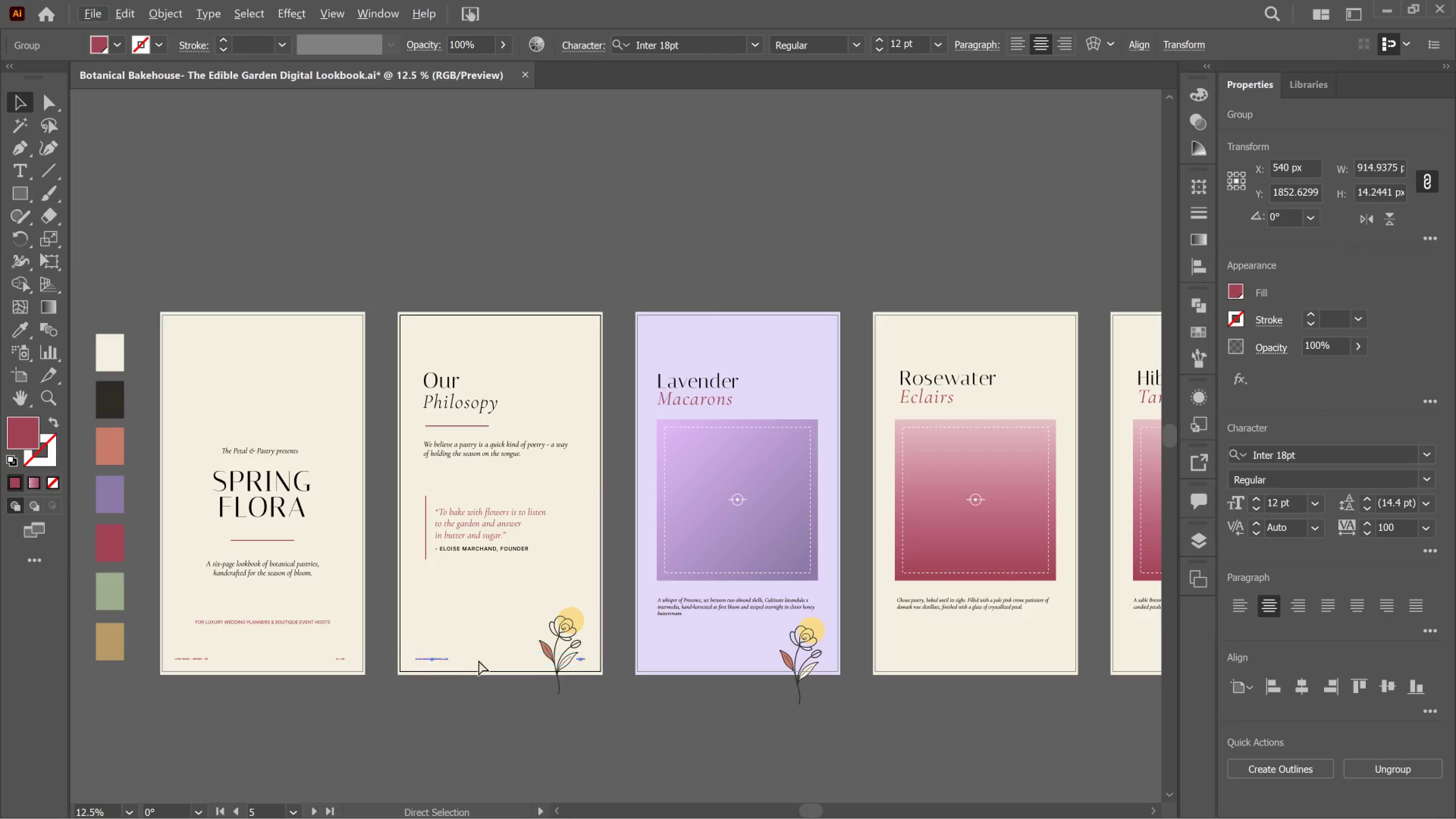 
key(Control+ControlLeft)
 